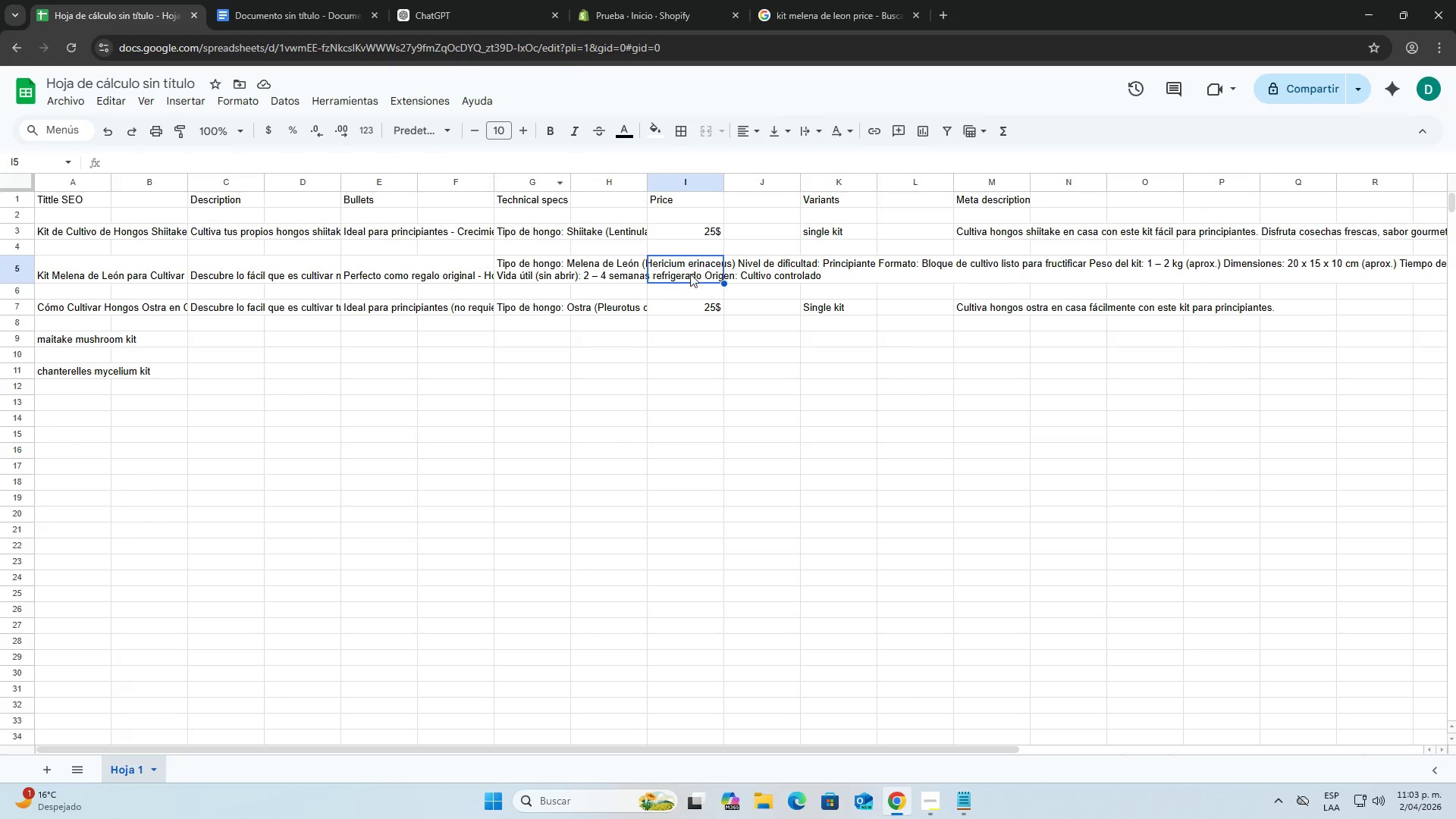 
left_click([689, 263])
 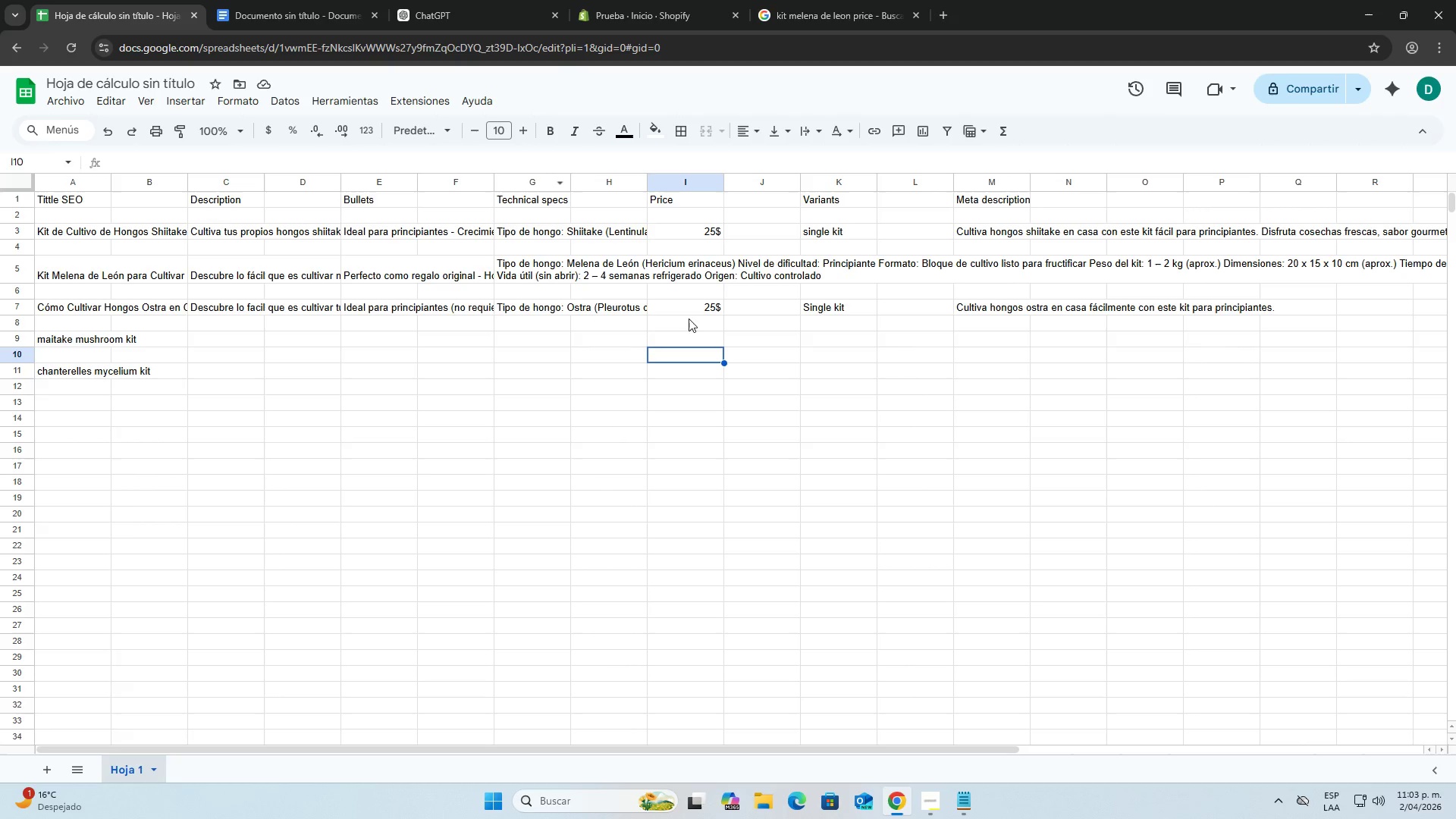 
double_click([660, 262])
 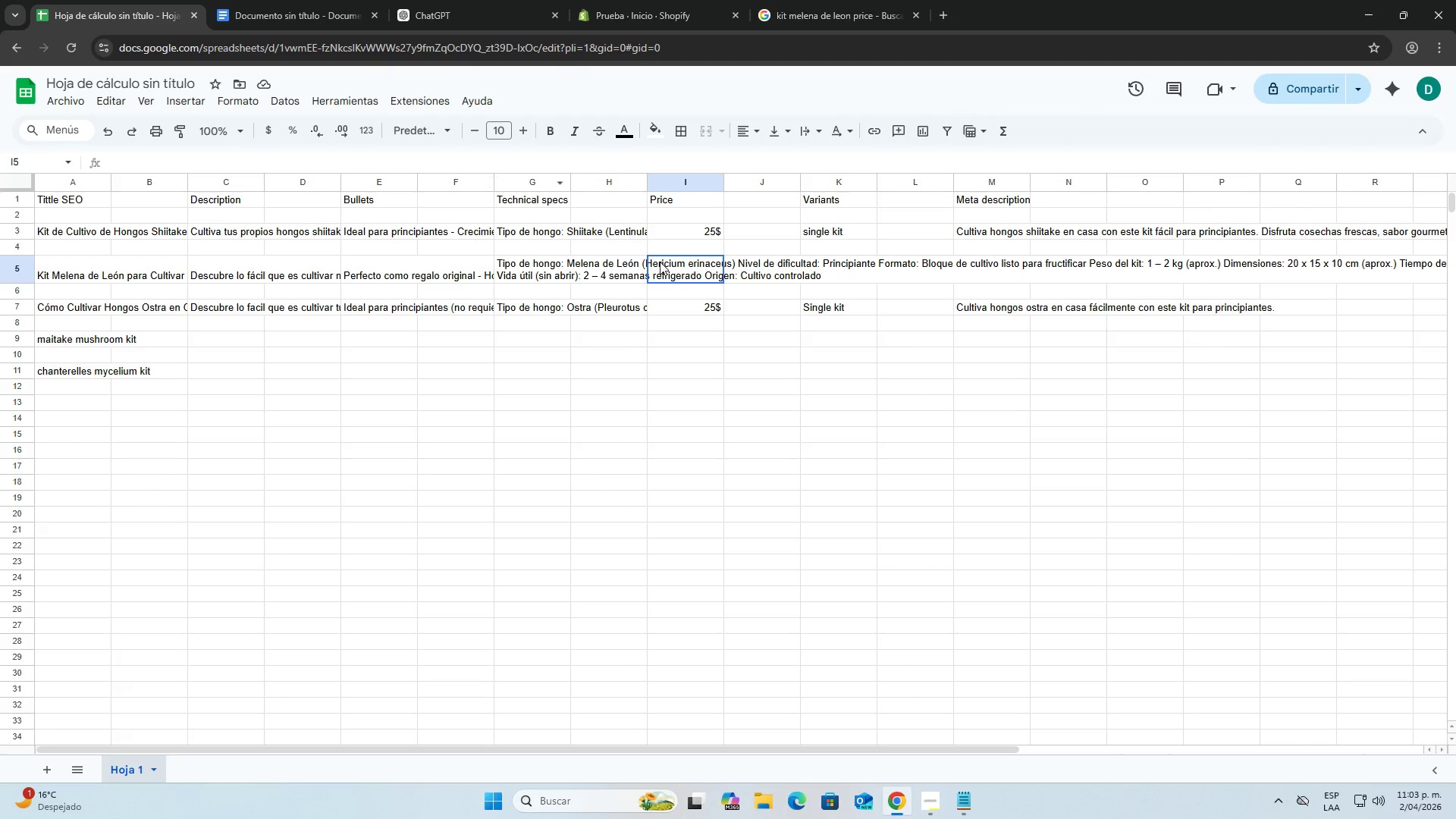 
triple_click([660, 262])
 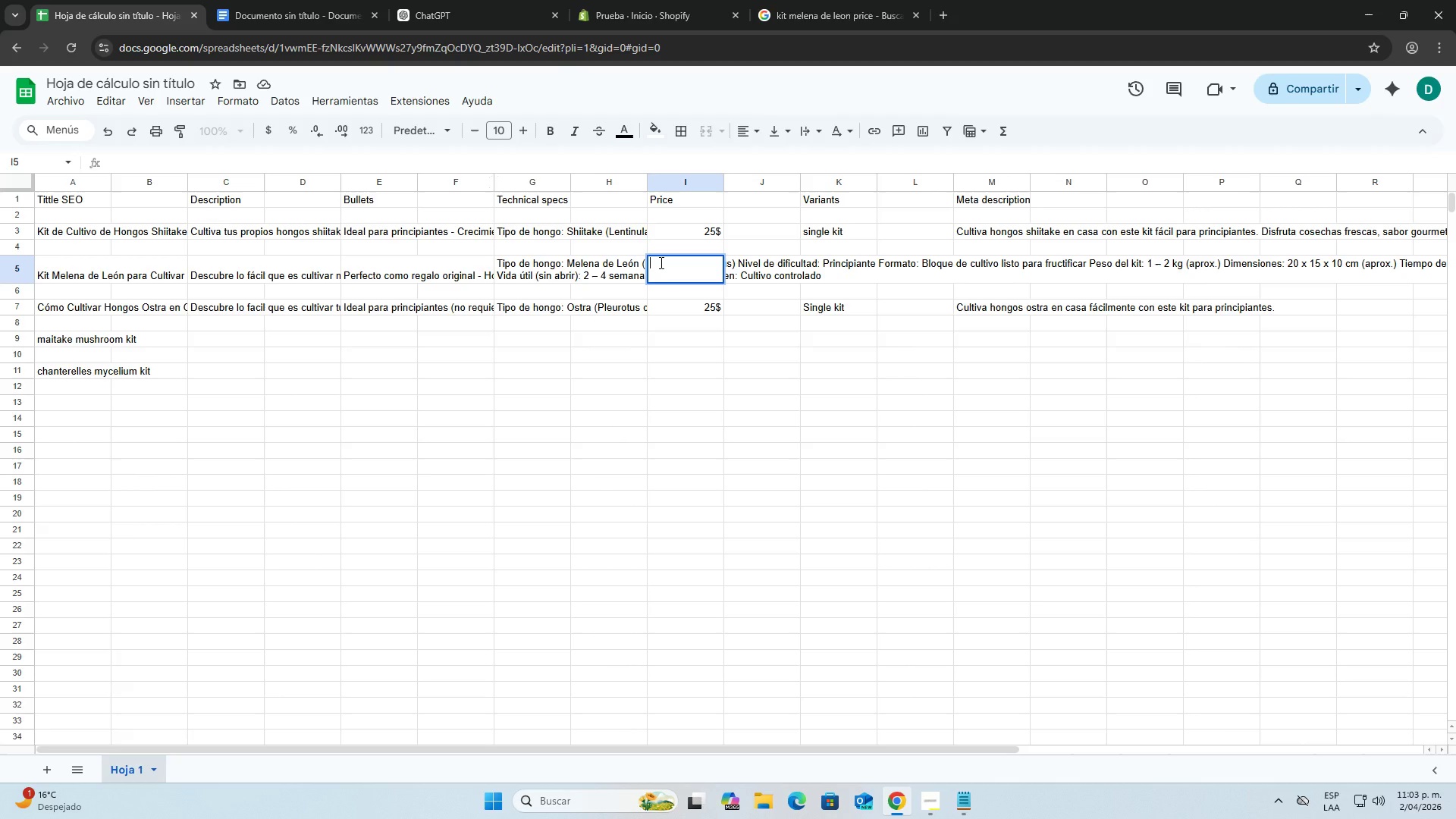 
type(30$)
 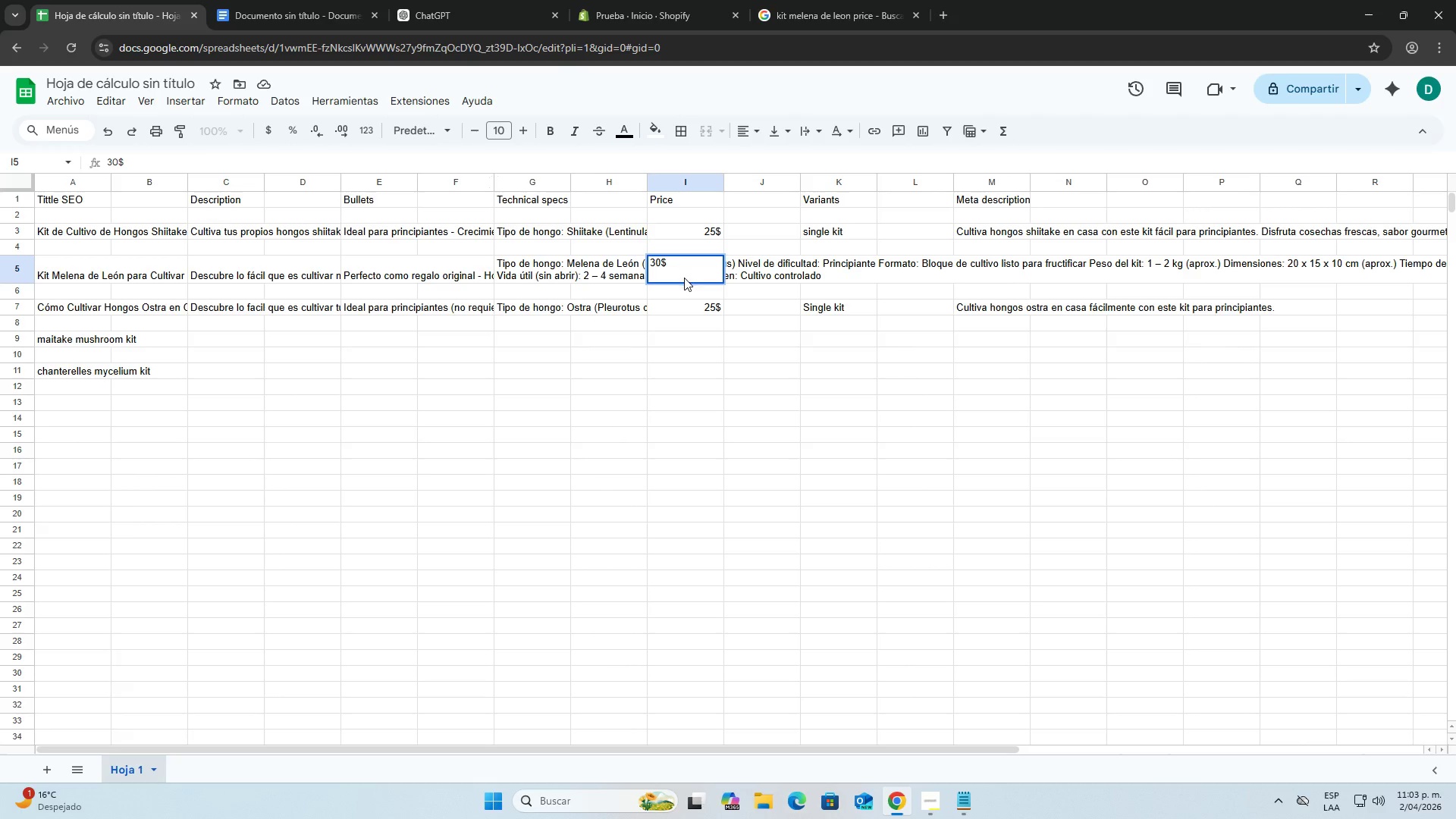 
left_click([722, 426])
 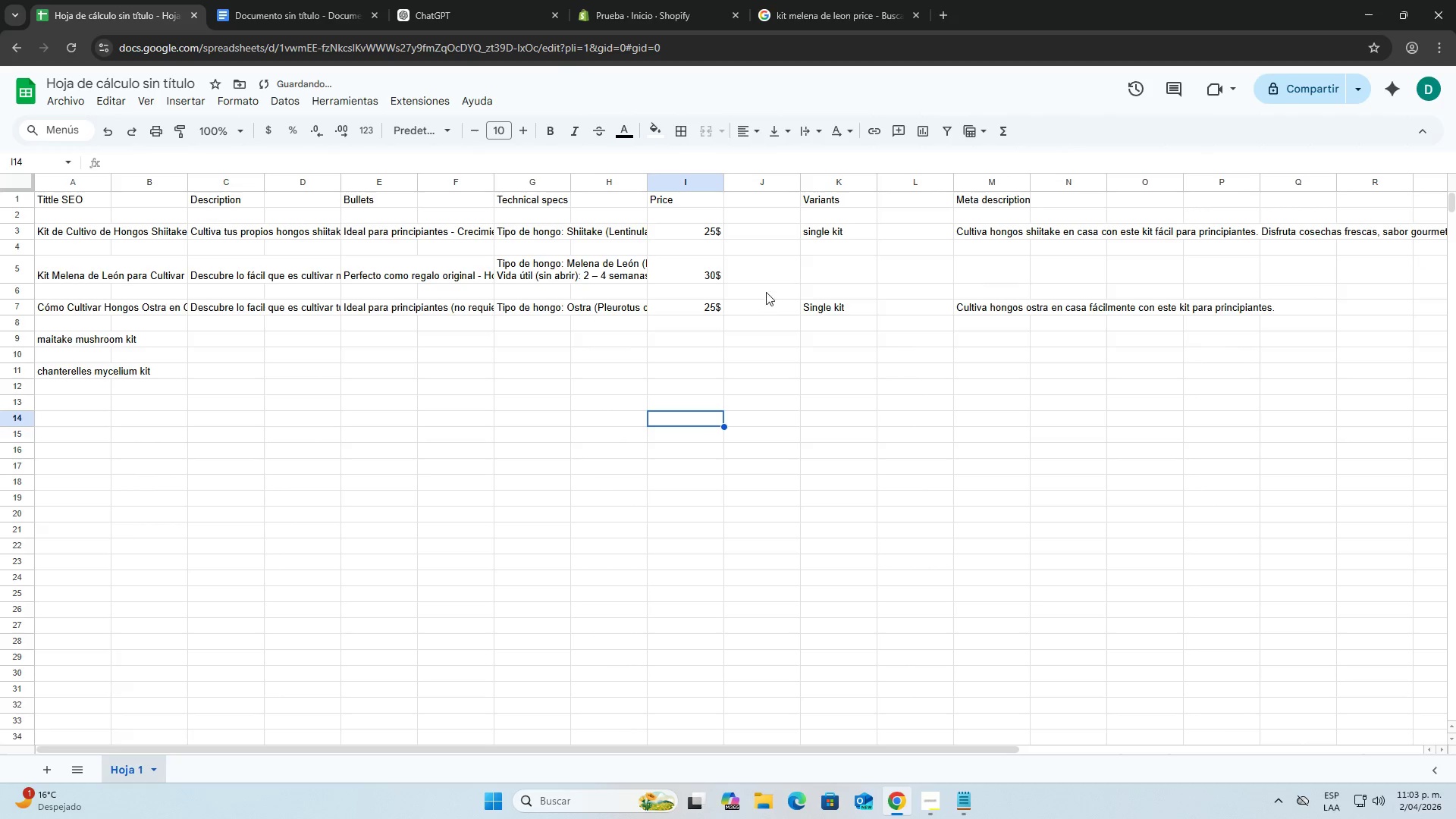 
double_click([821, 269])
 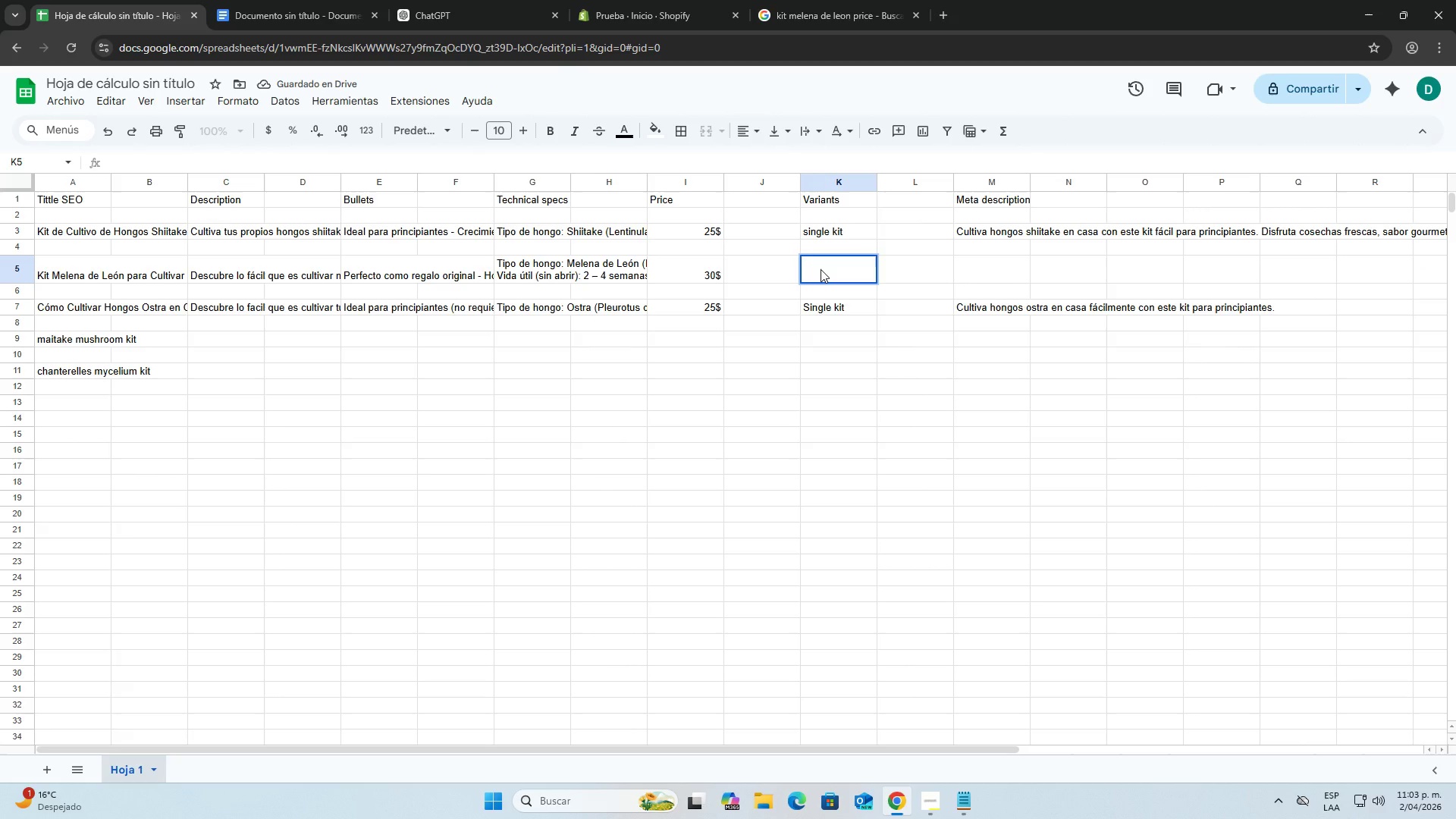 
type(single kit)
 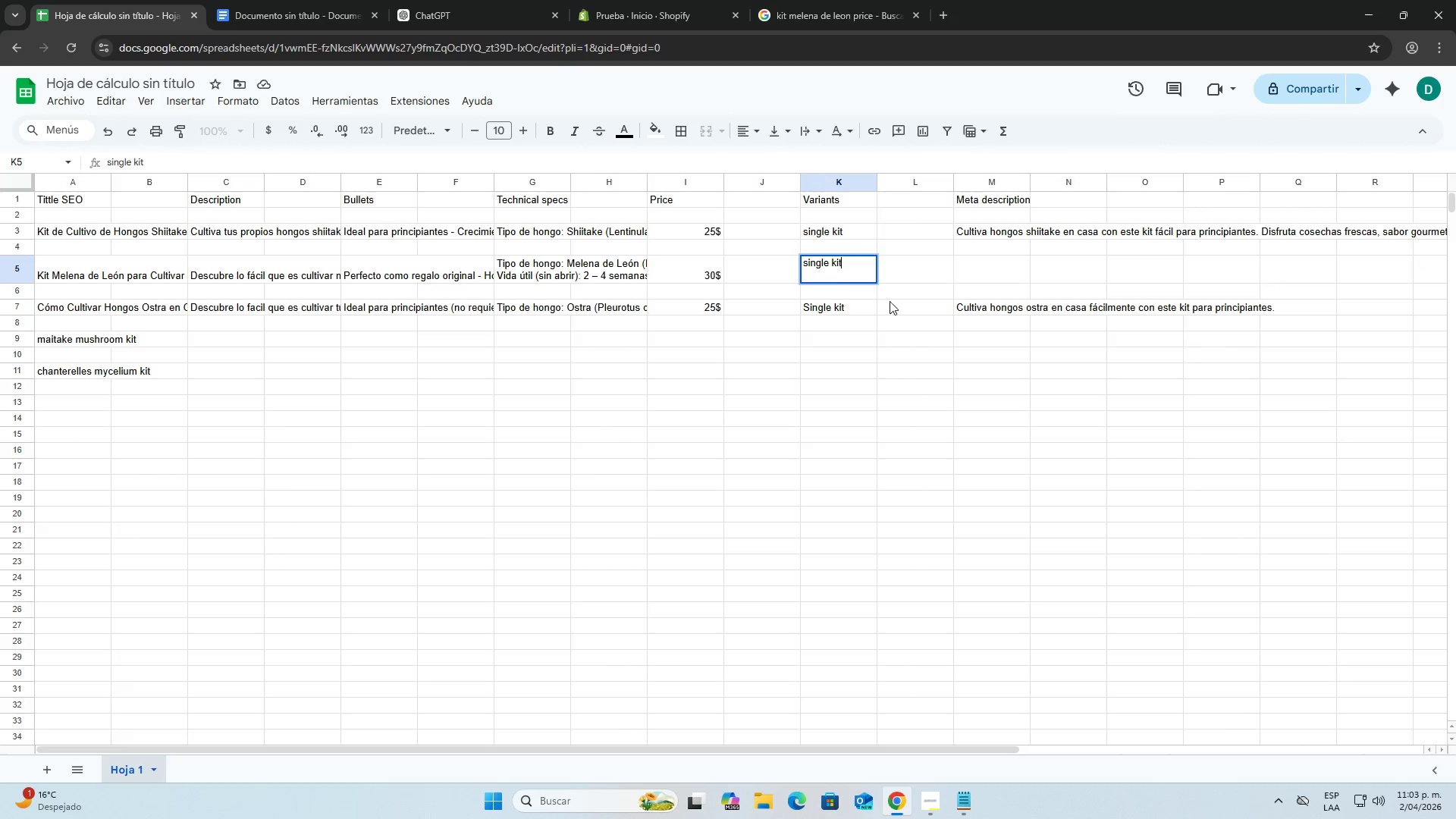 
left_click([868, 373])
 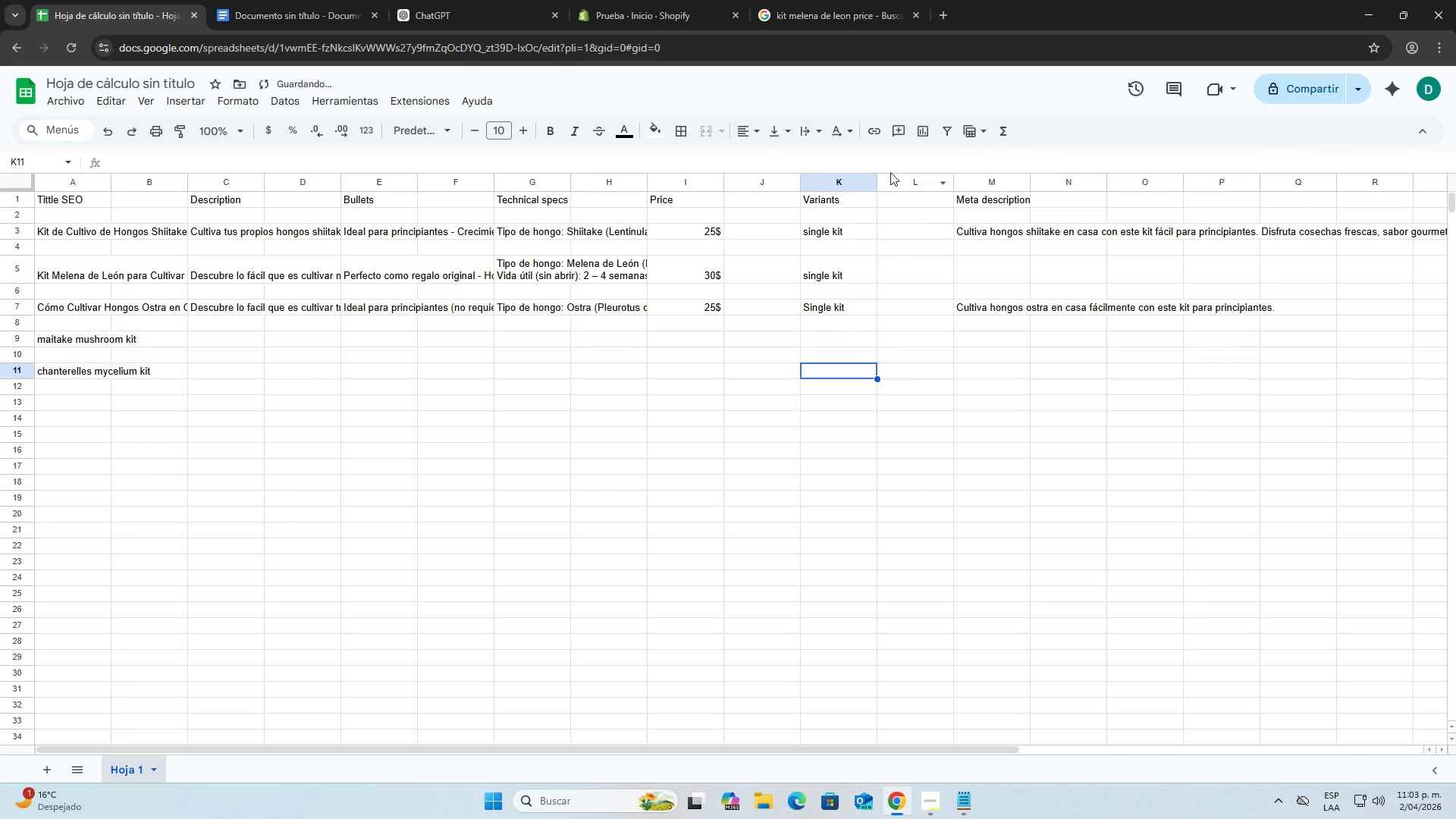 
left_click([614, 0])
 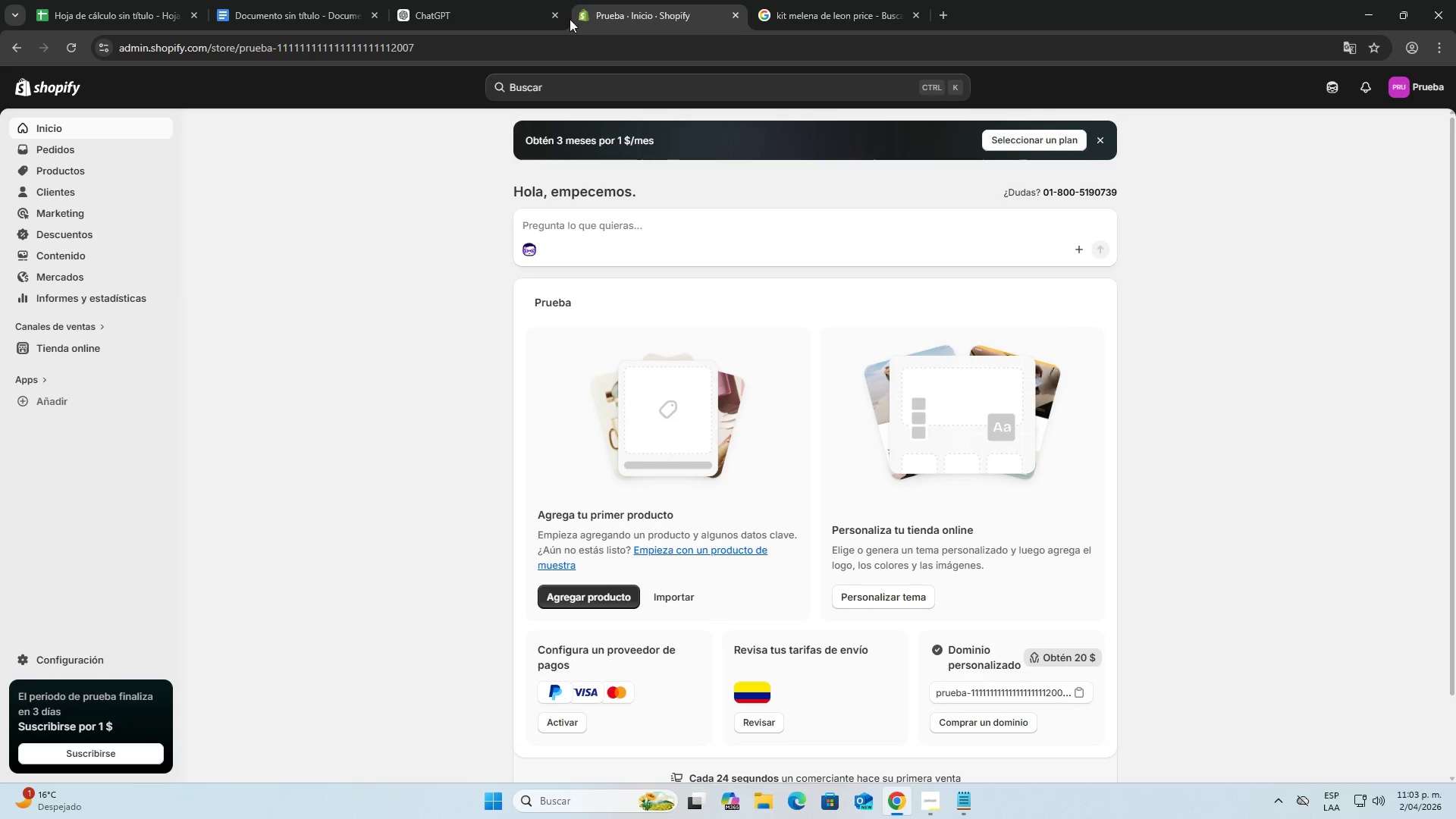 
left_click([511, 0])
 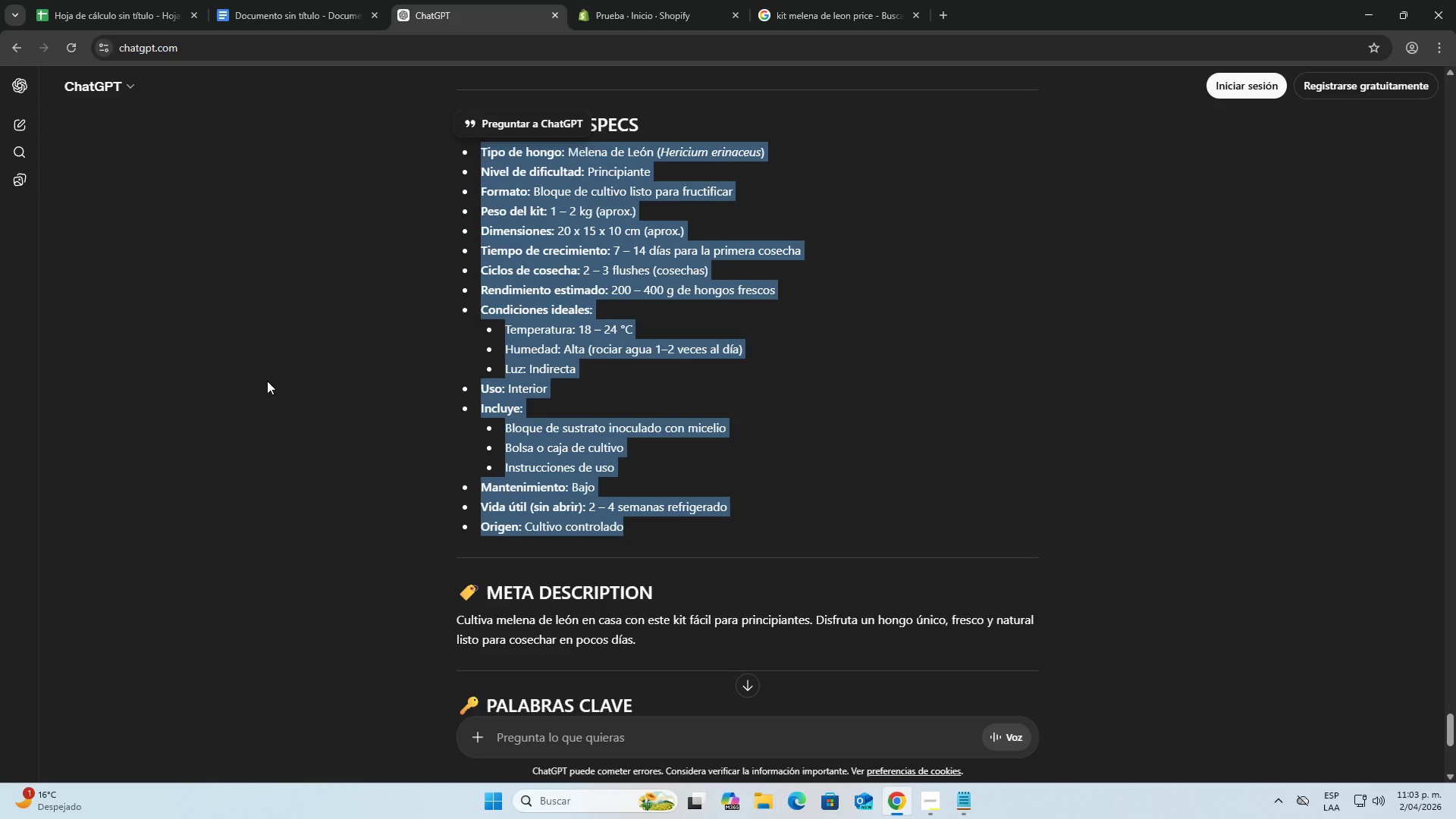 
scroll: coordinate [262, 381], scroll_direction: down, amount: 3.0
 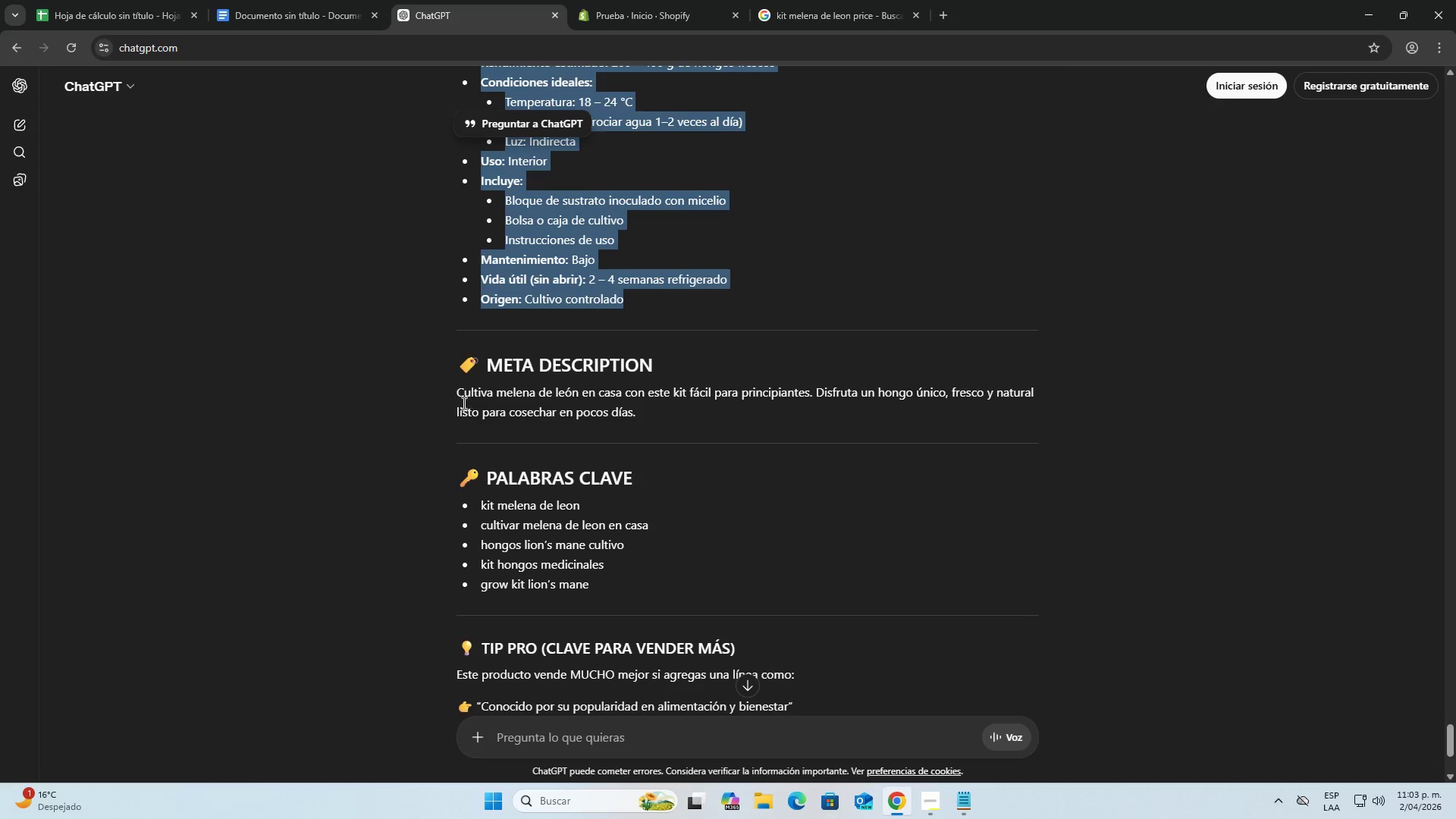 
left_click_drag(start_coordinate=[450, 394], to_coordinate=[718, 427])
 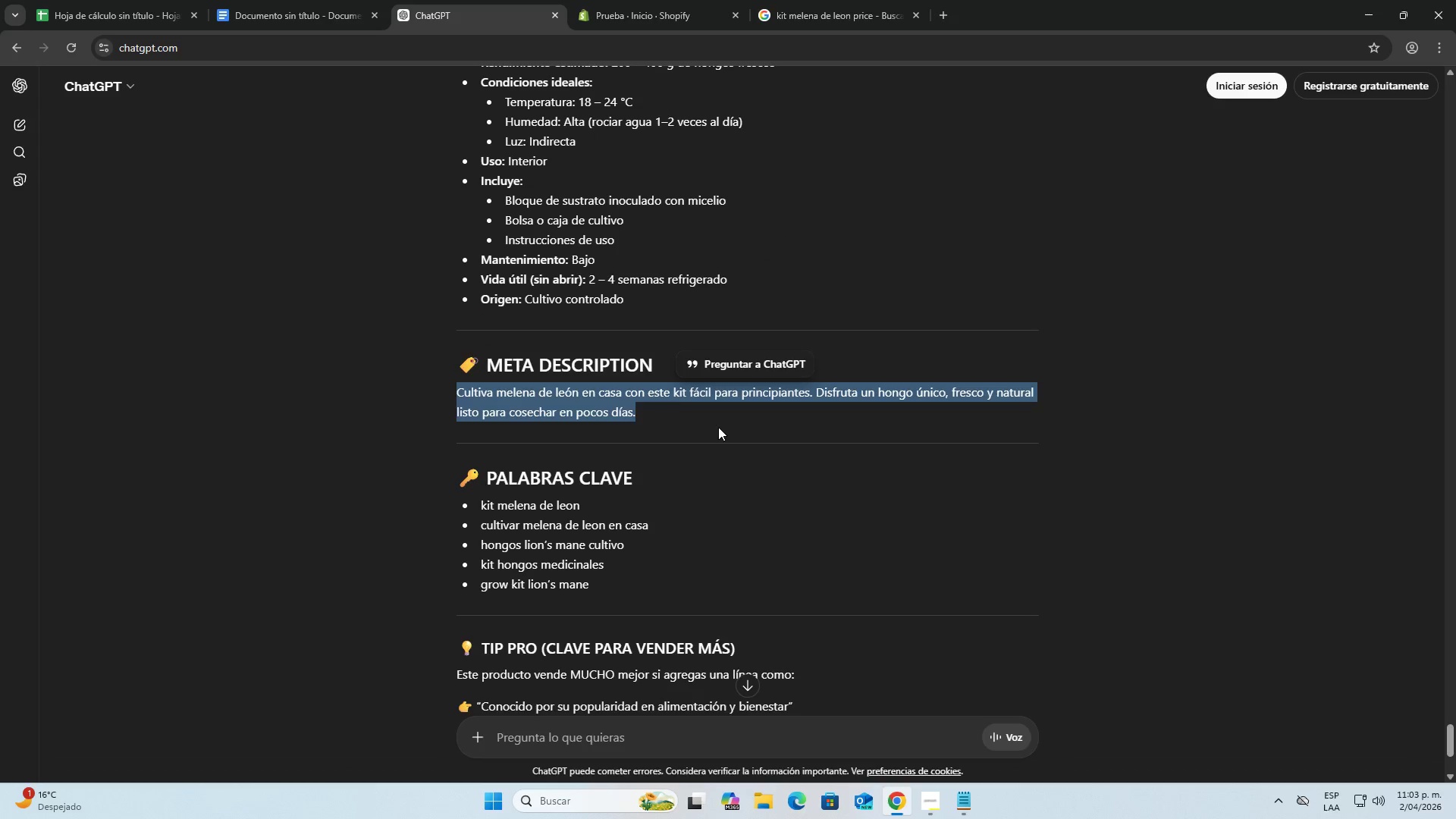 
key(Control+C)
 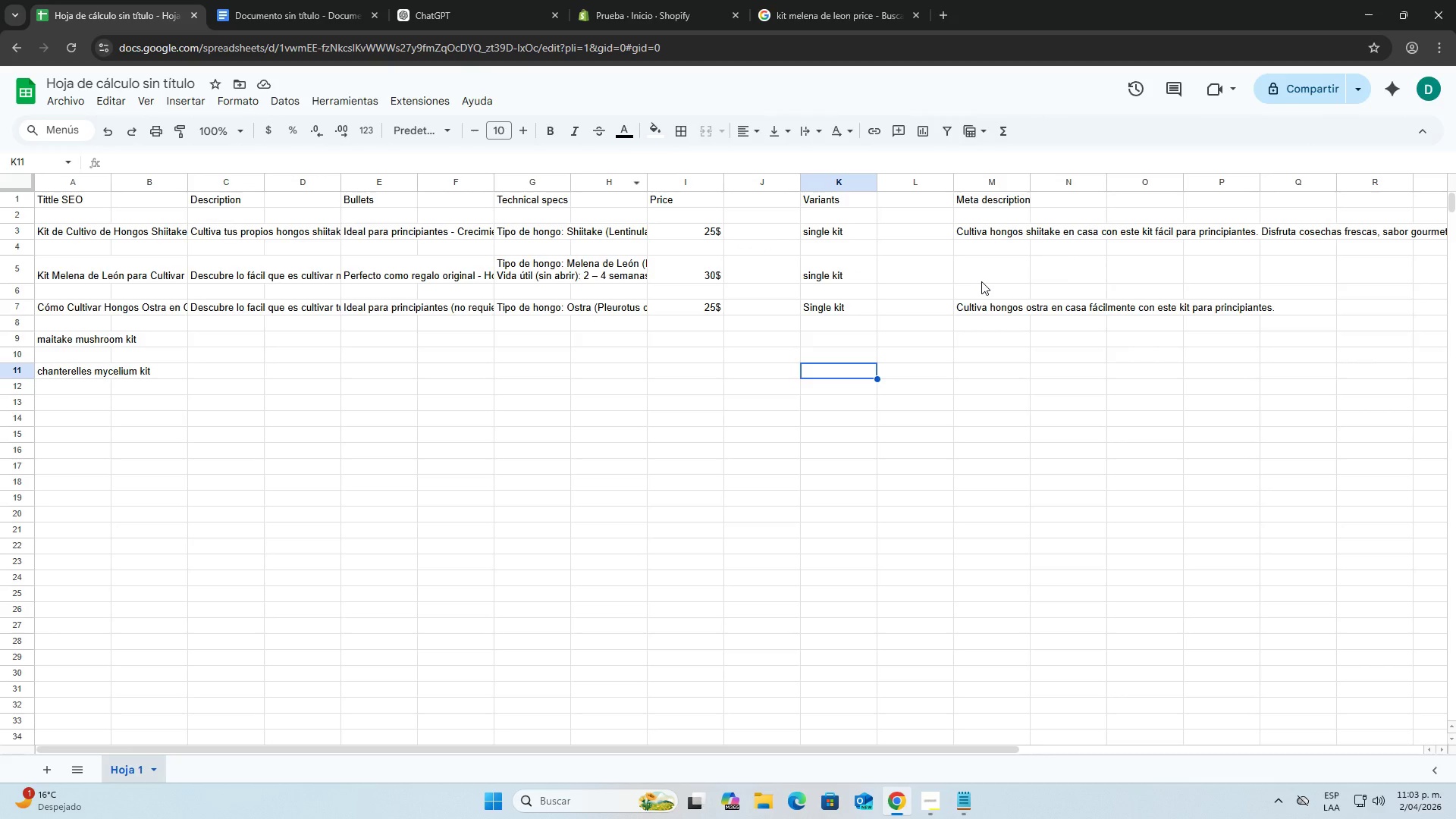 
double_click([976, 273])
 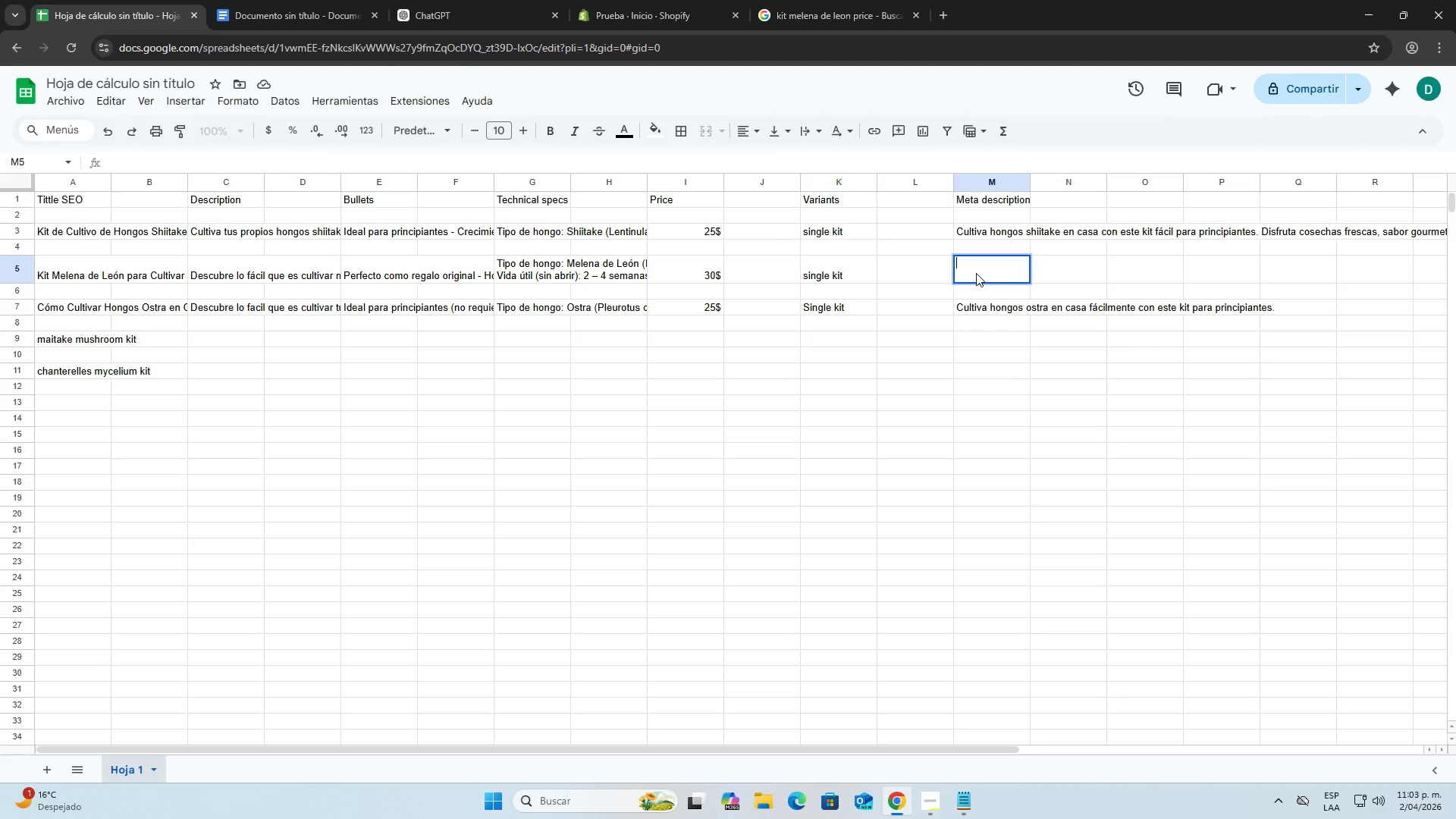 
key(Control+ControlLeft)
 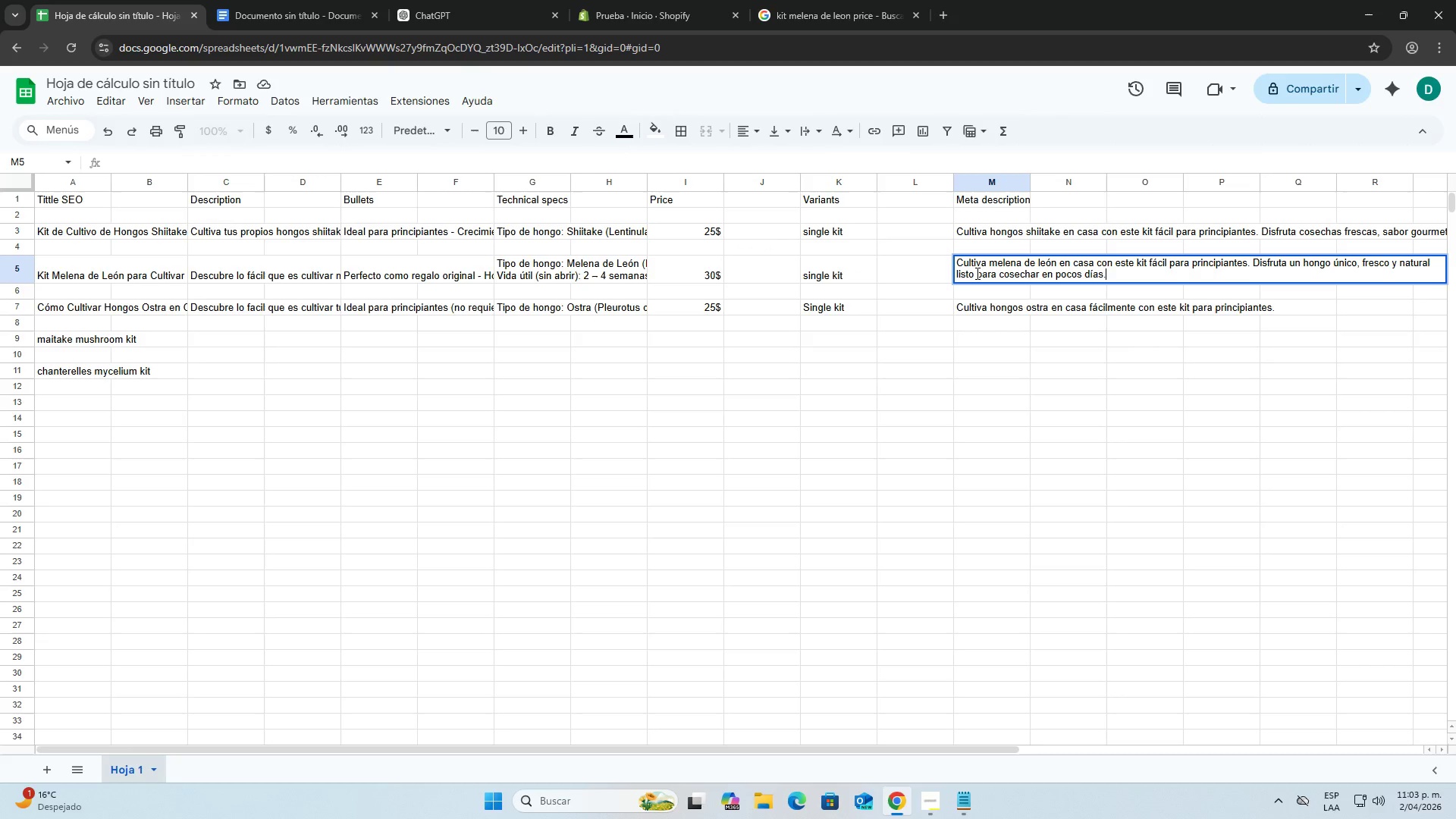 
key(Control+V)
 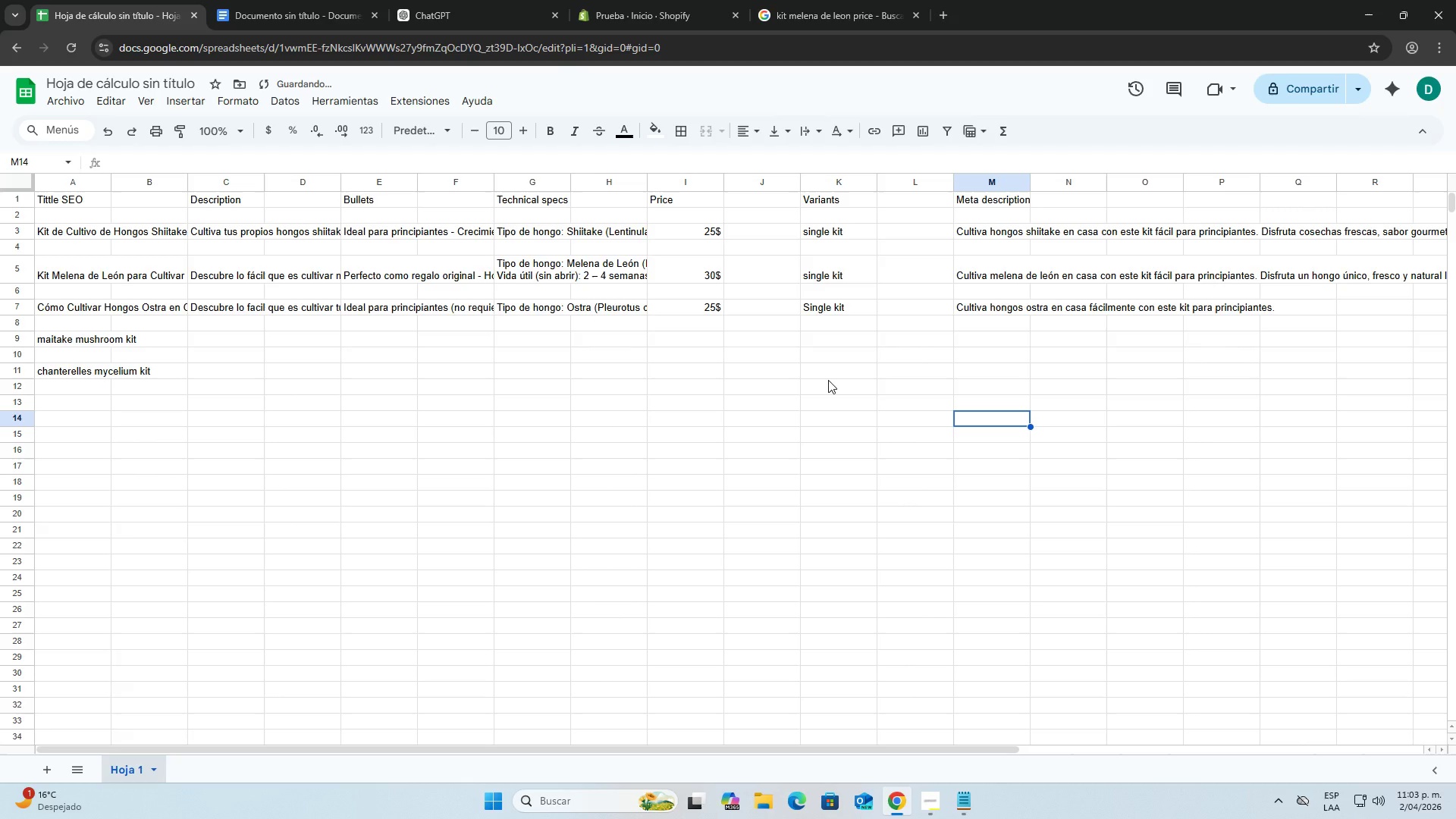 
scroll: coordinate [828, 380], scroll_direction: down, amount: 1.0
 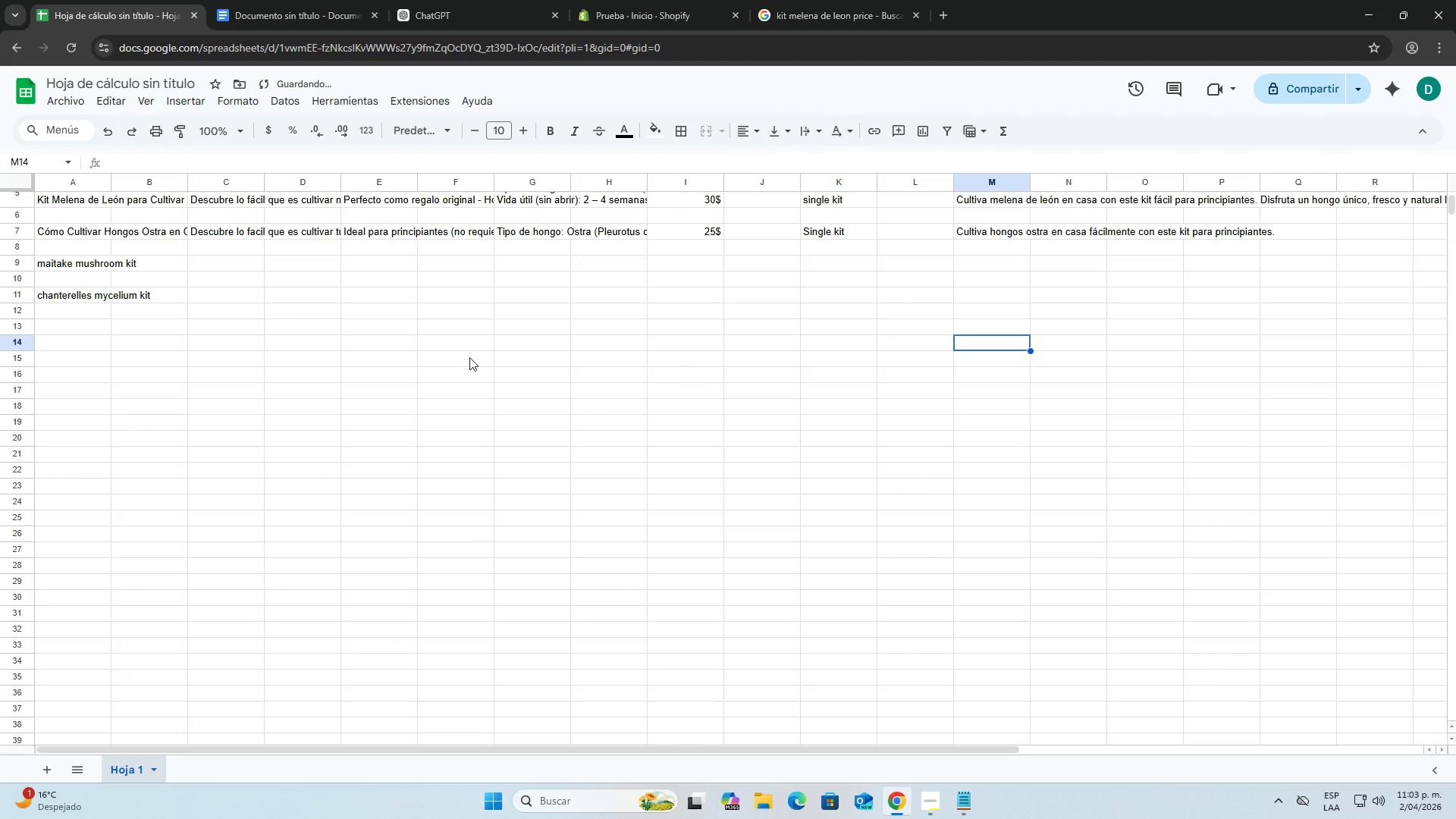 
scroll: coordinate [462, 354], scroll_direction: up, amount: 1.0
 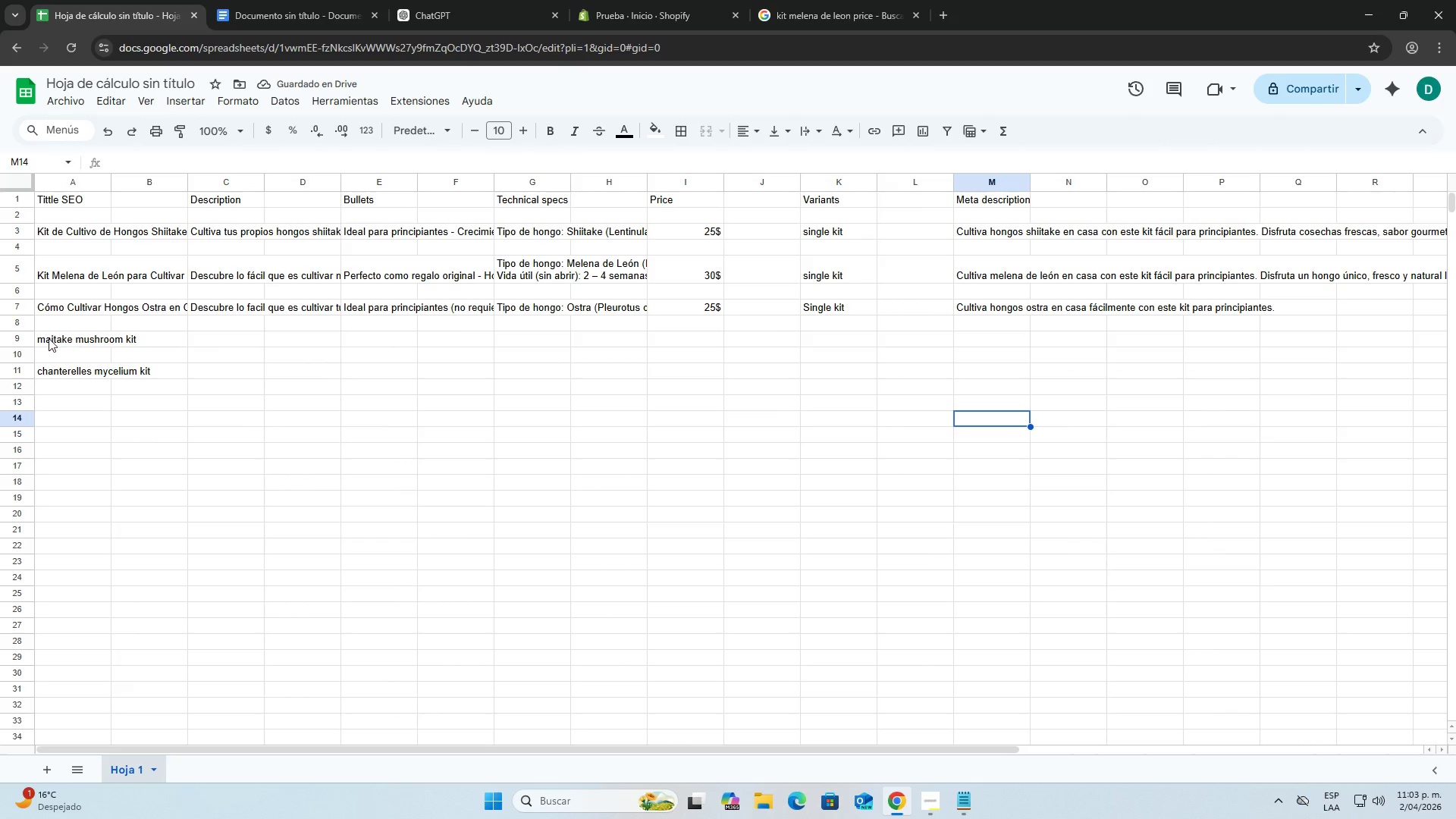 
double_click([46, 338])
 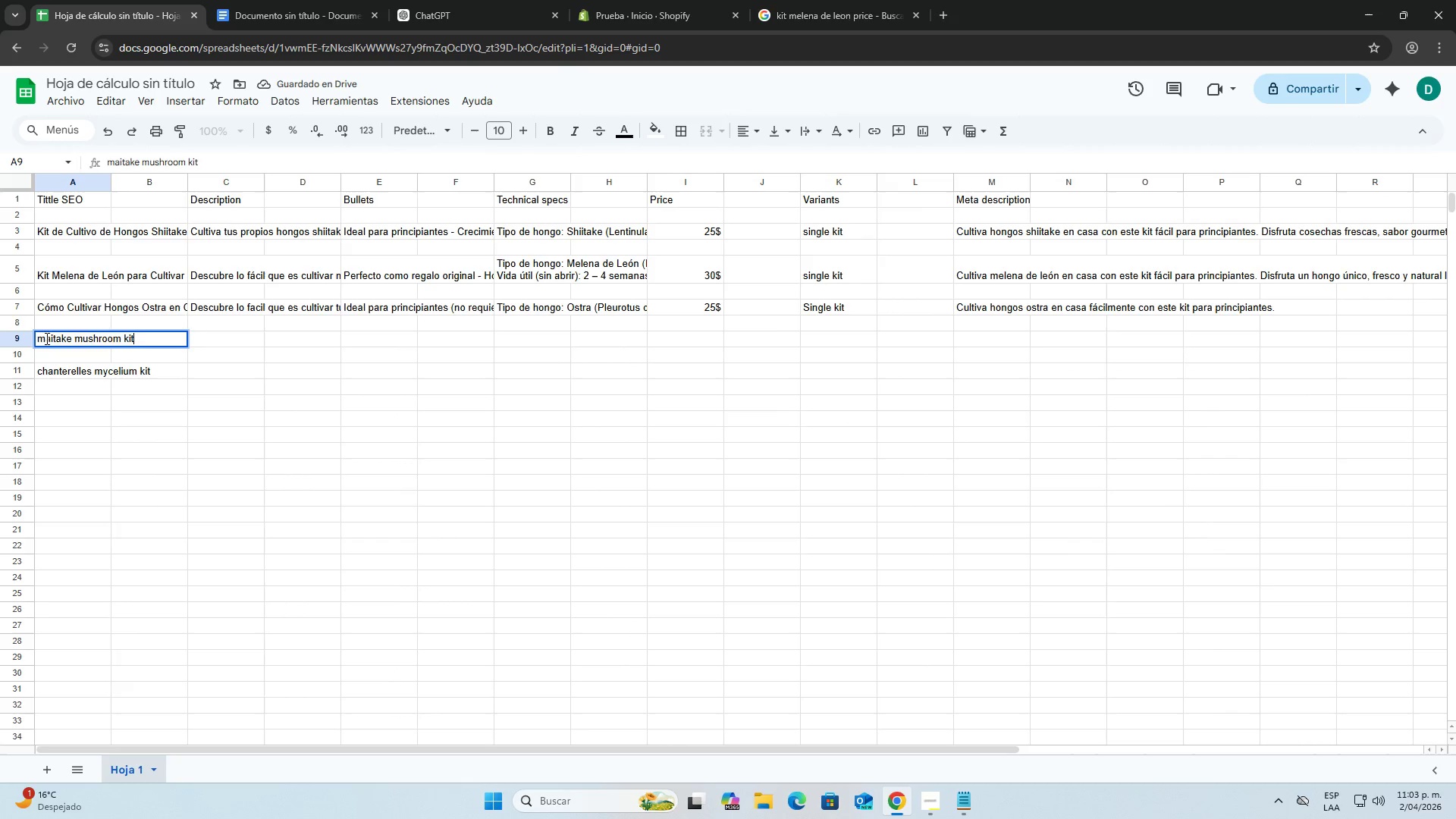 
triple_click([46, 338])
 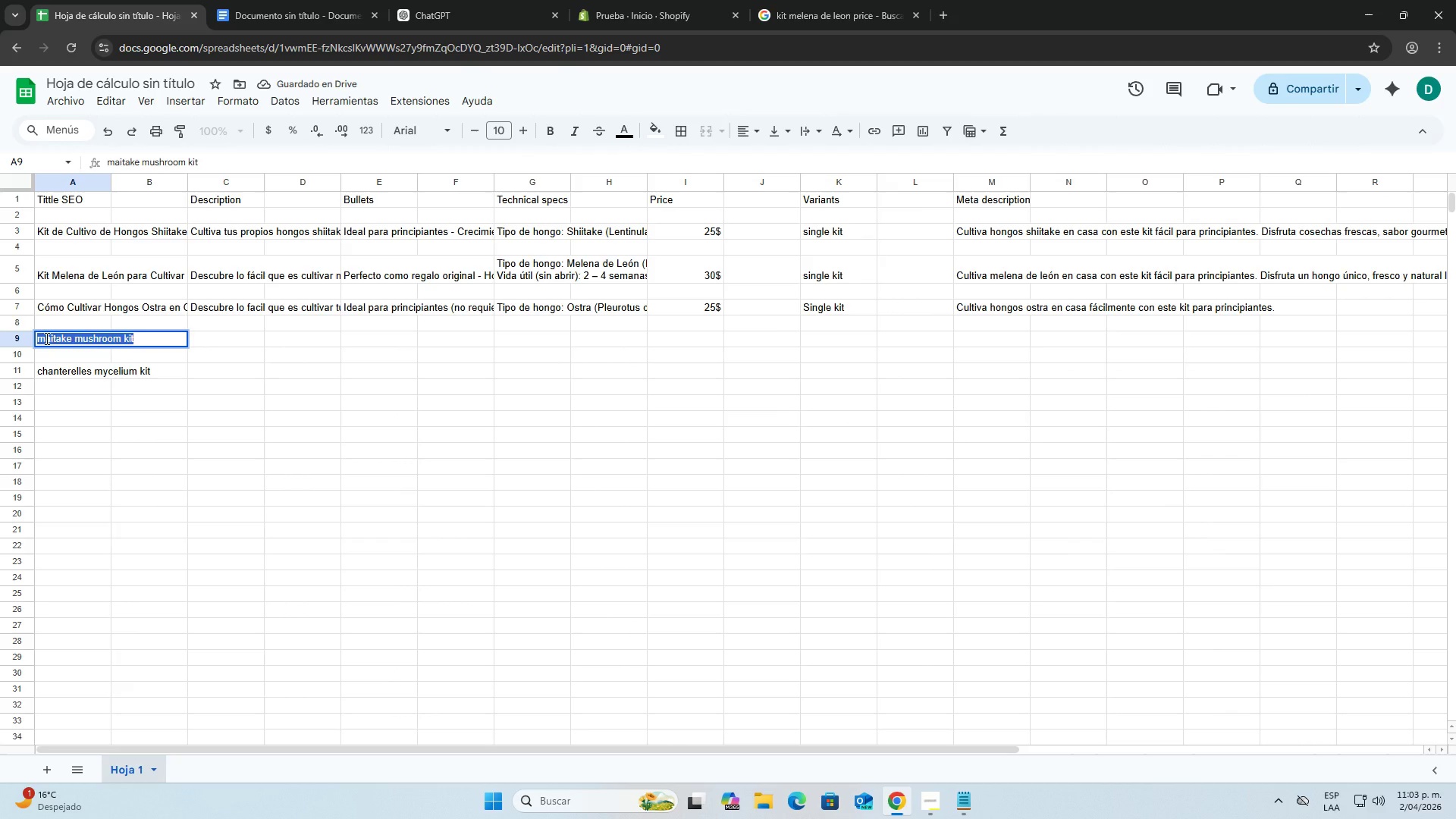 
key(Control+C)
 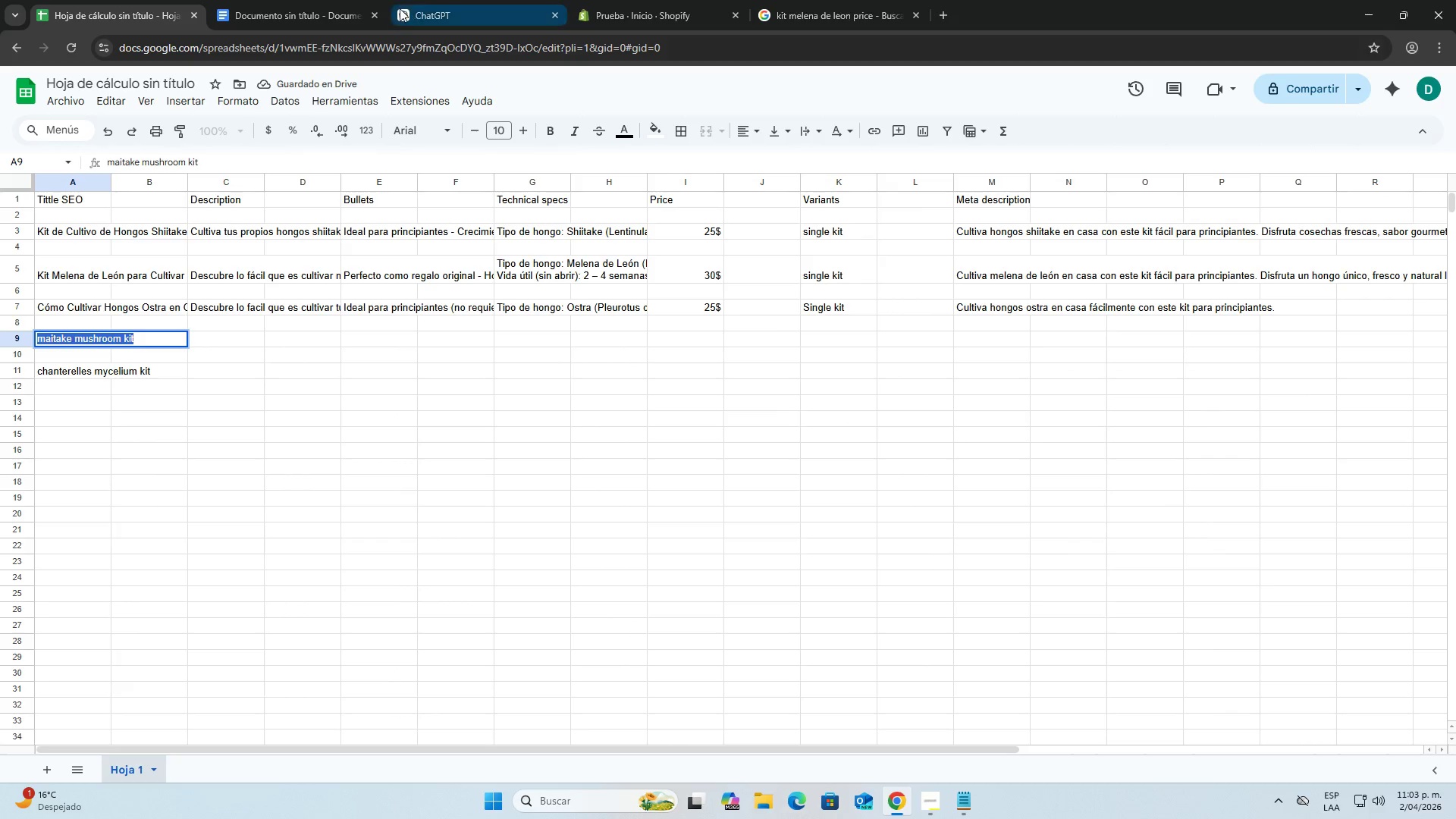 
left_click([449, 0])
 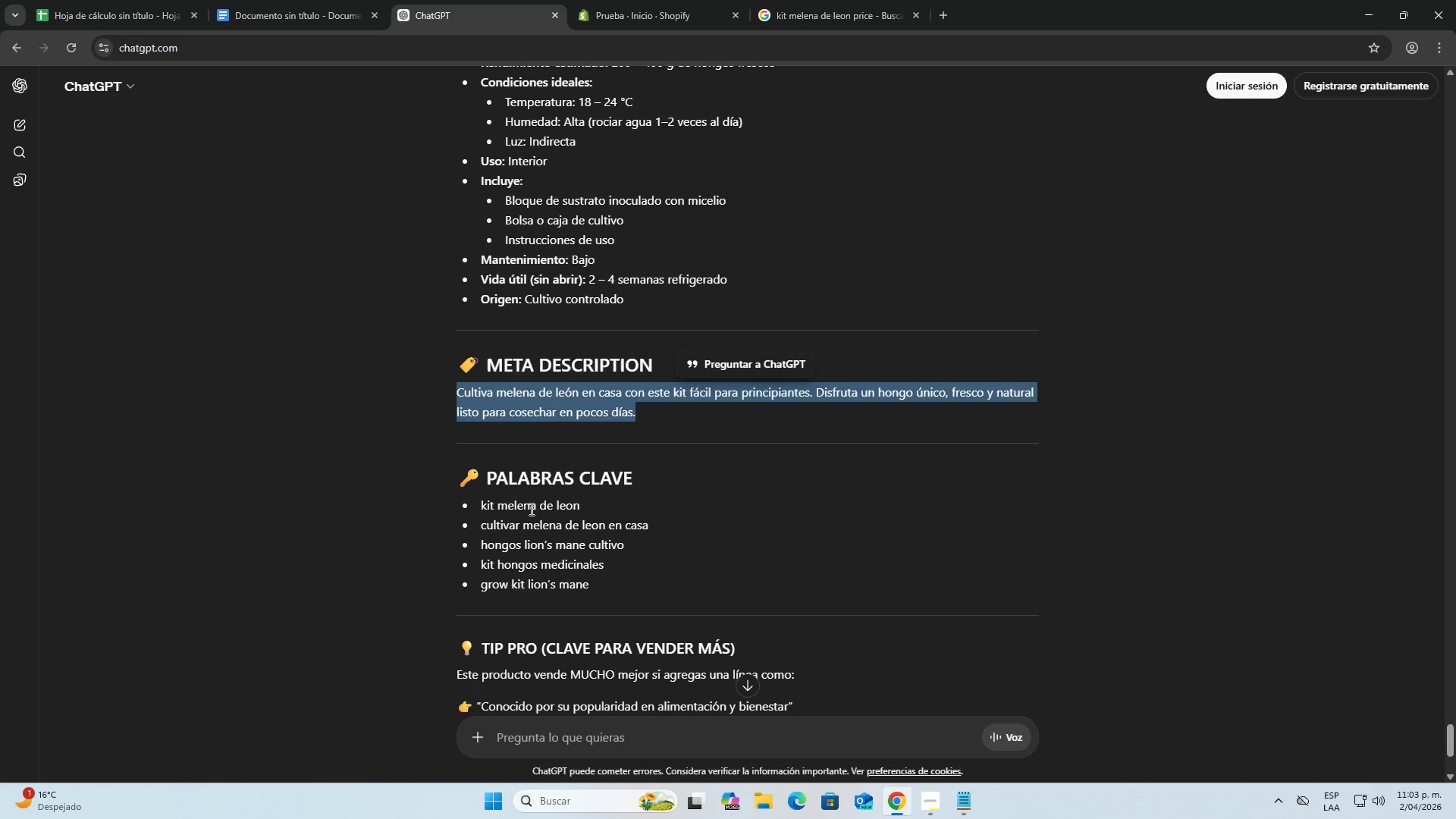 
left_click([769, 451])
 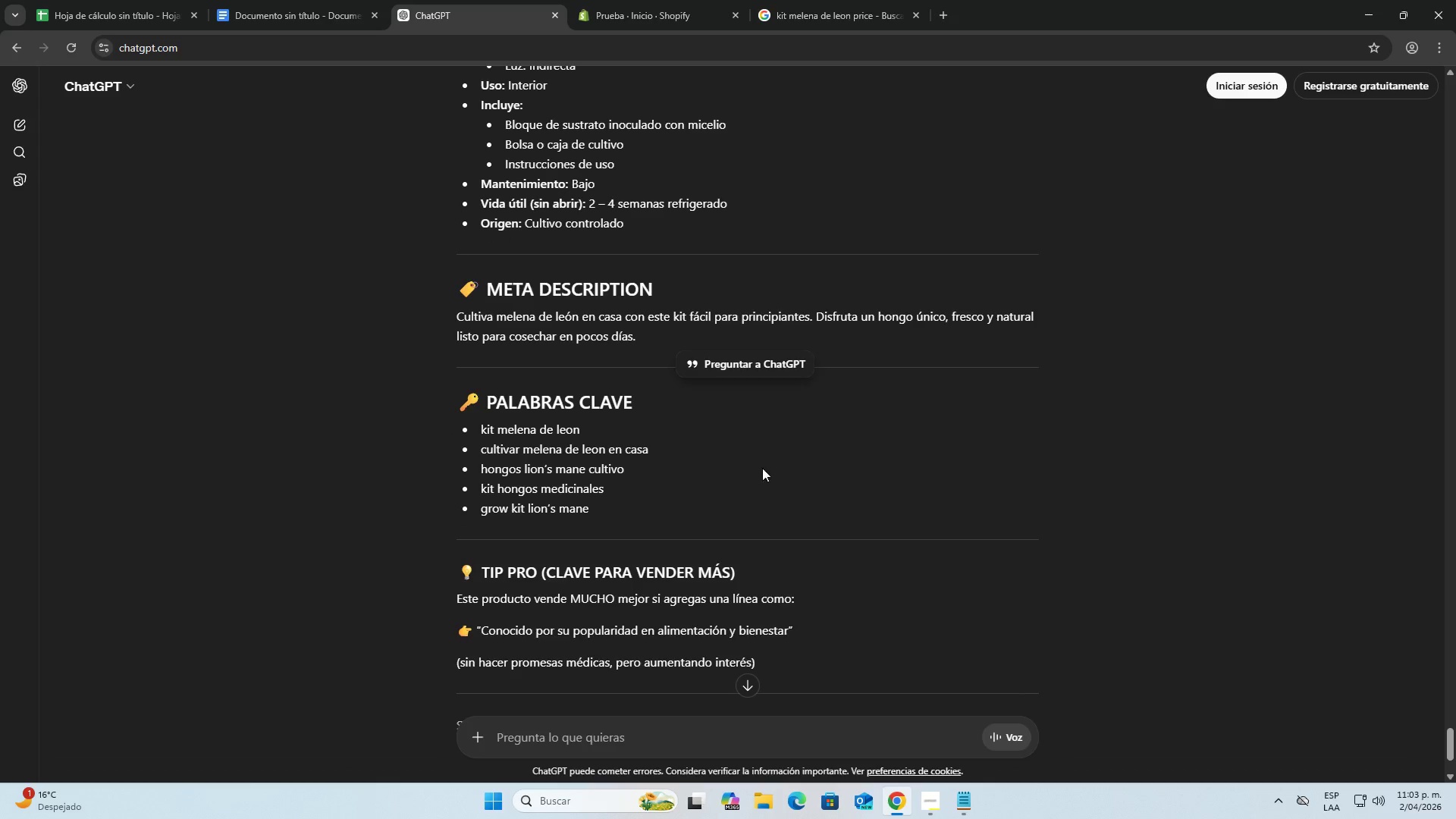 
scroll: coordinate [570, 484], scroll_direction: down, amount: 1.0
 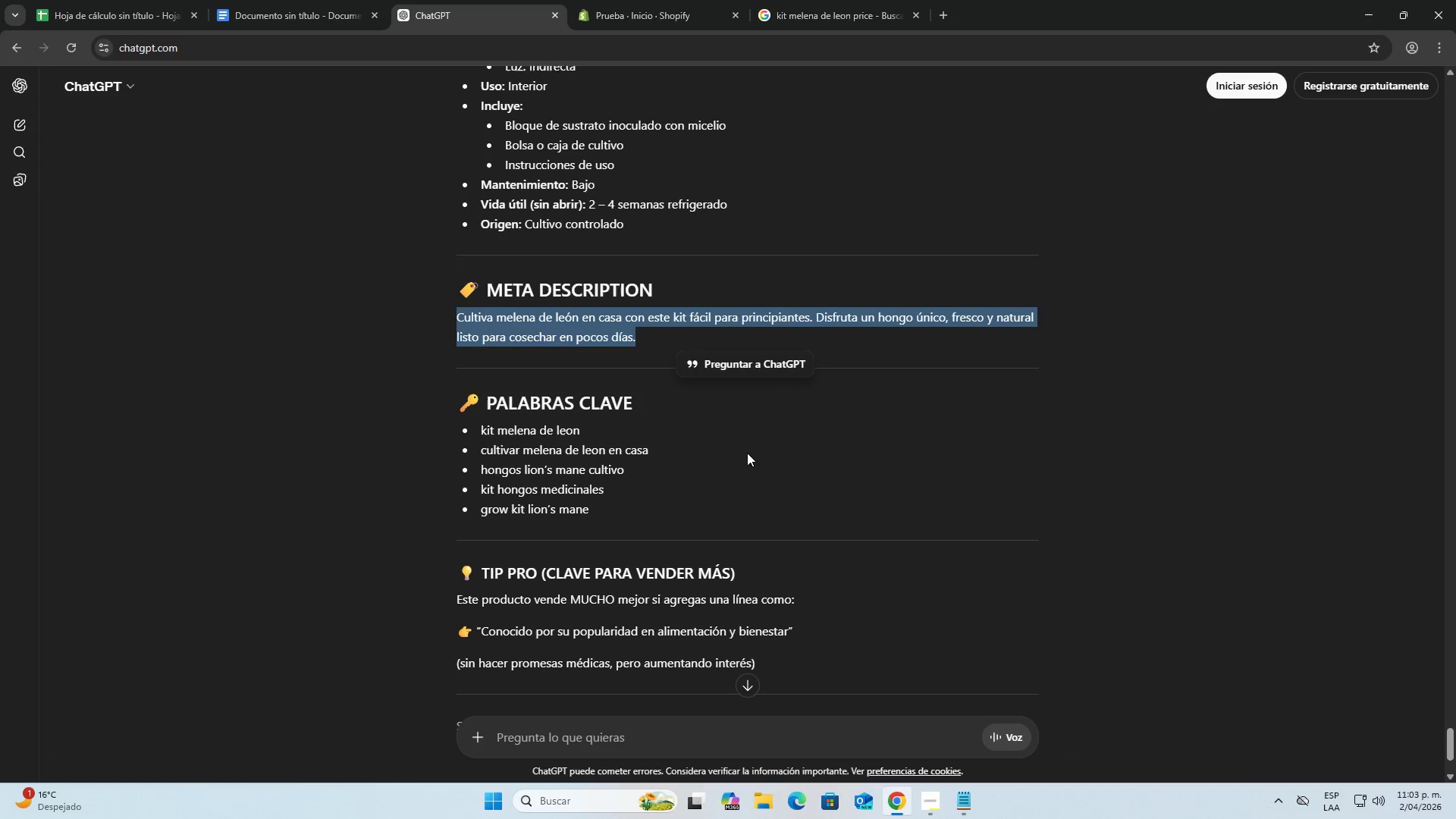 
left_click([642, 723])
 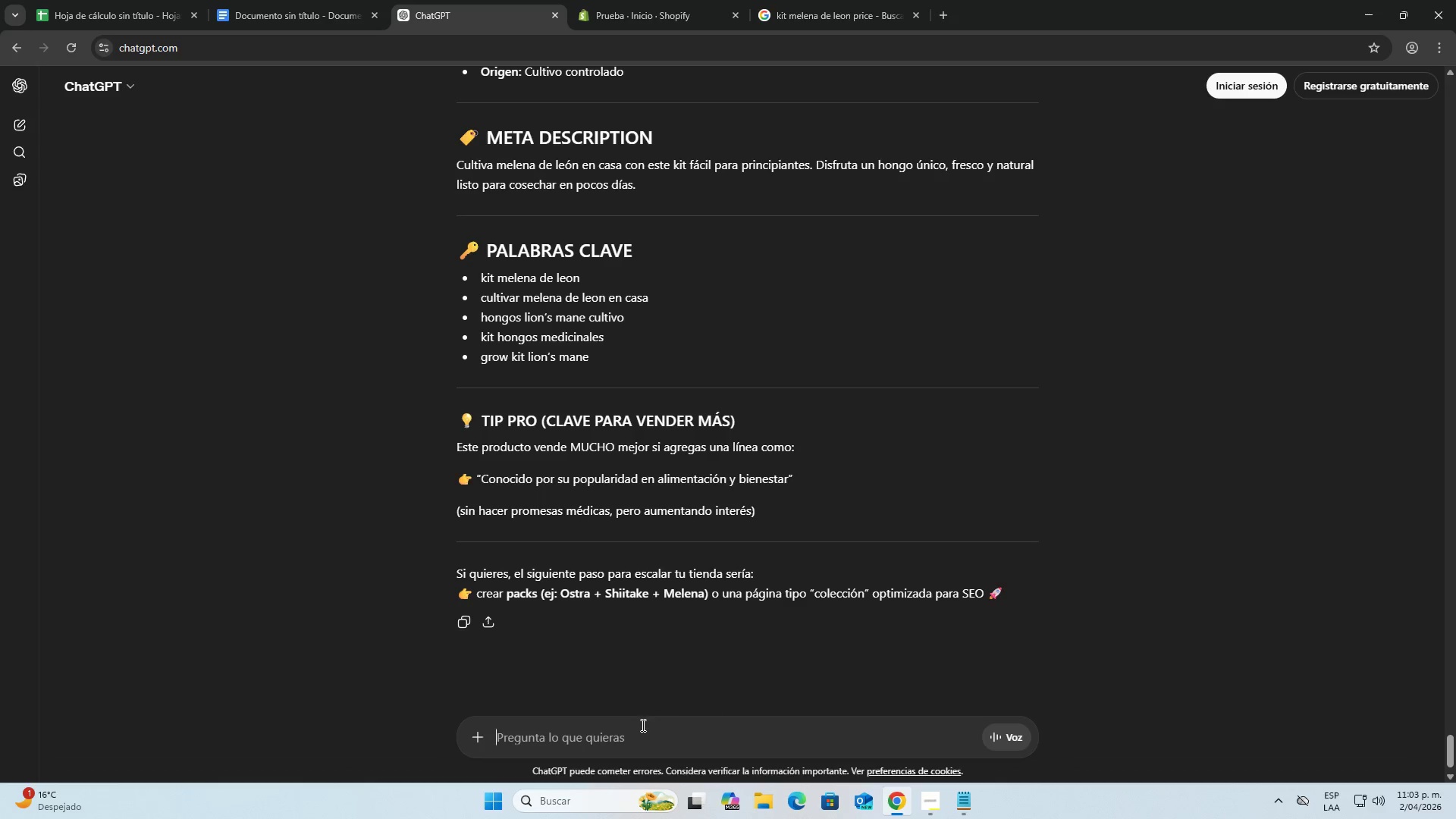 
scroll: coordinate [736, 495], scroll_direction: down, amount: 2.0
 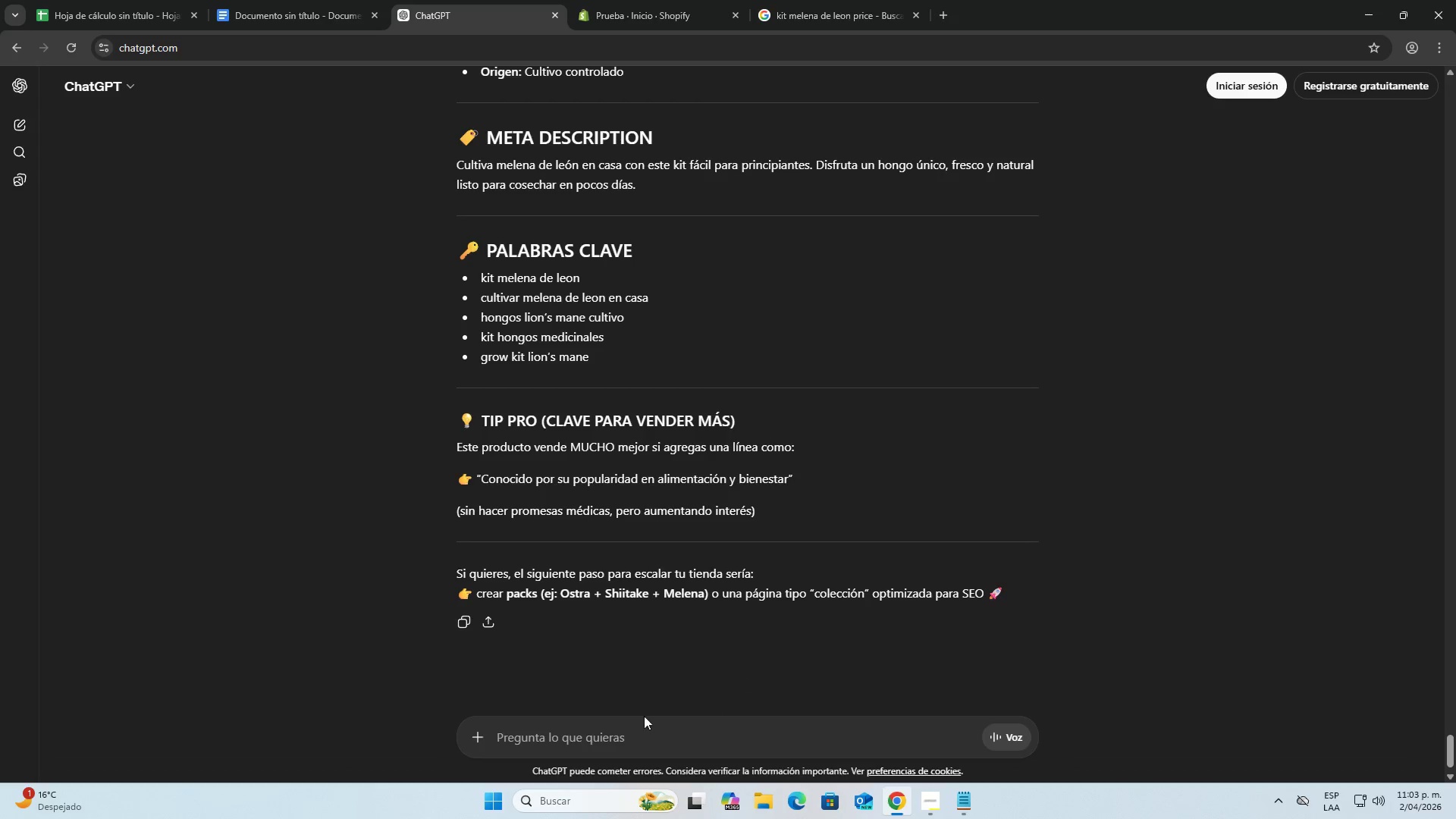 
key(Control+ControlLeft)
 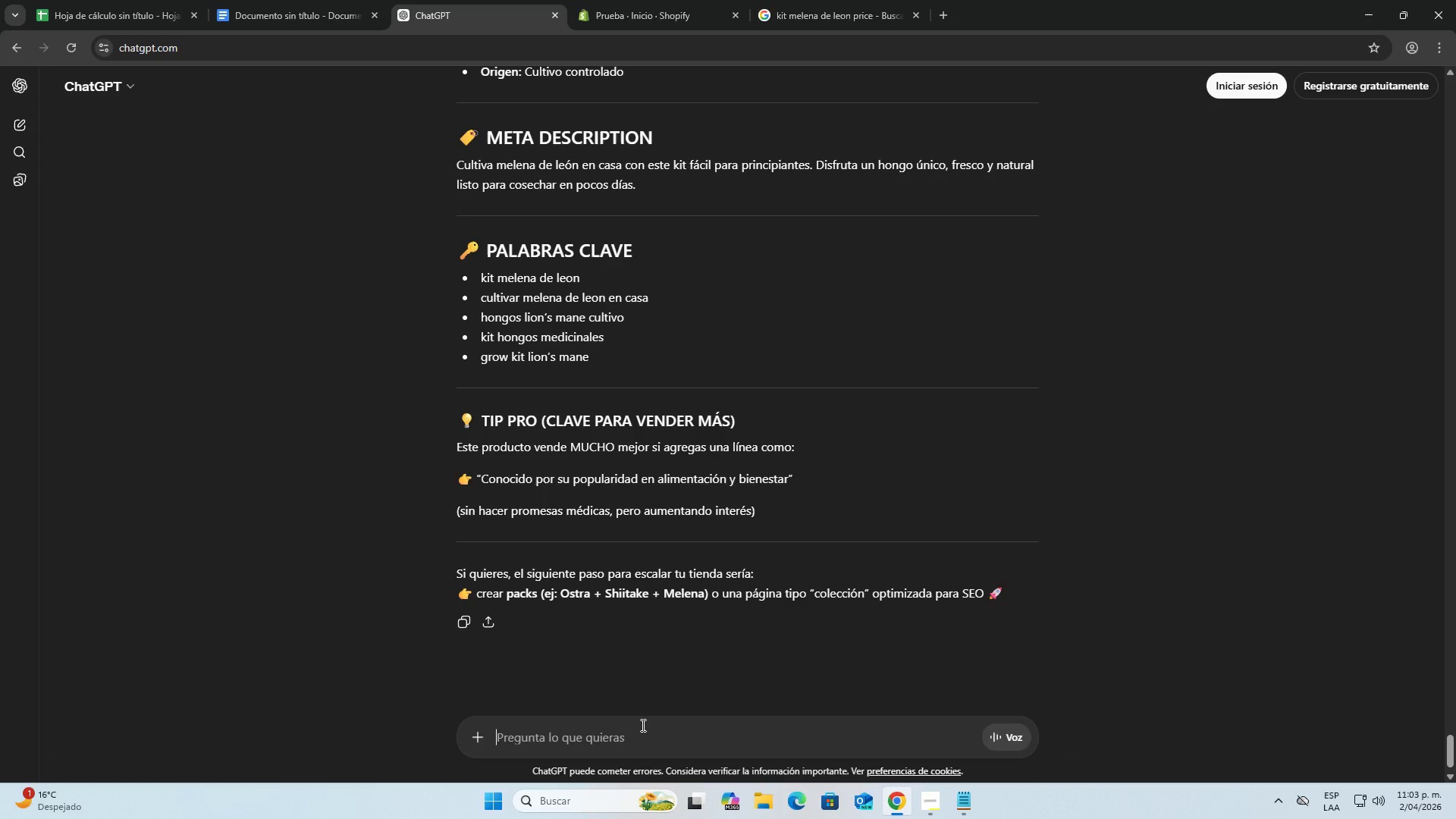 
key(Control+V)
 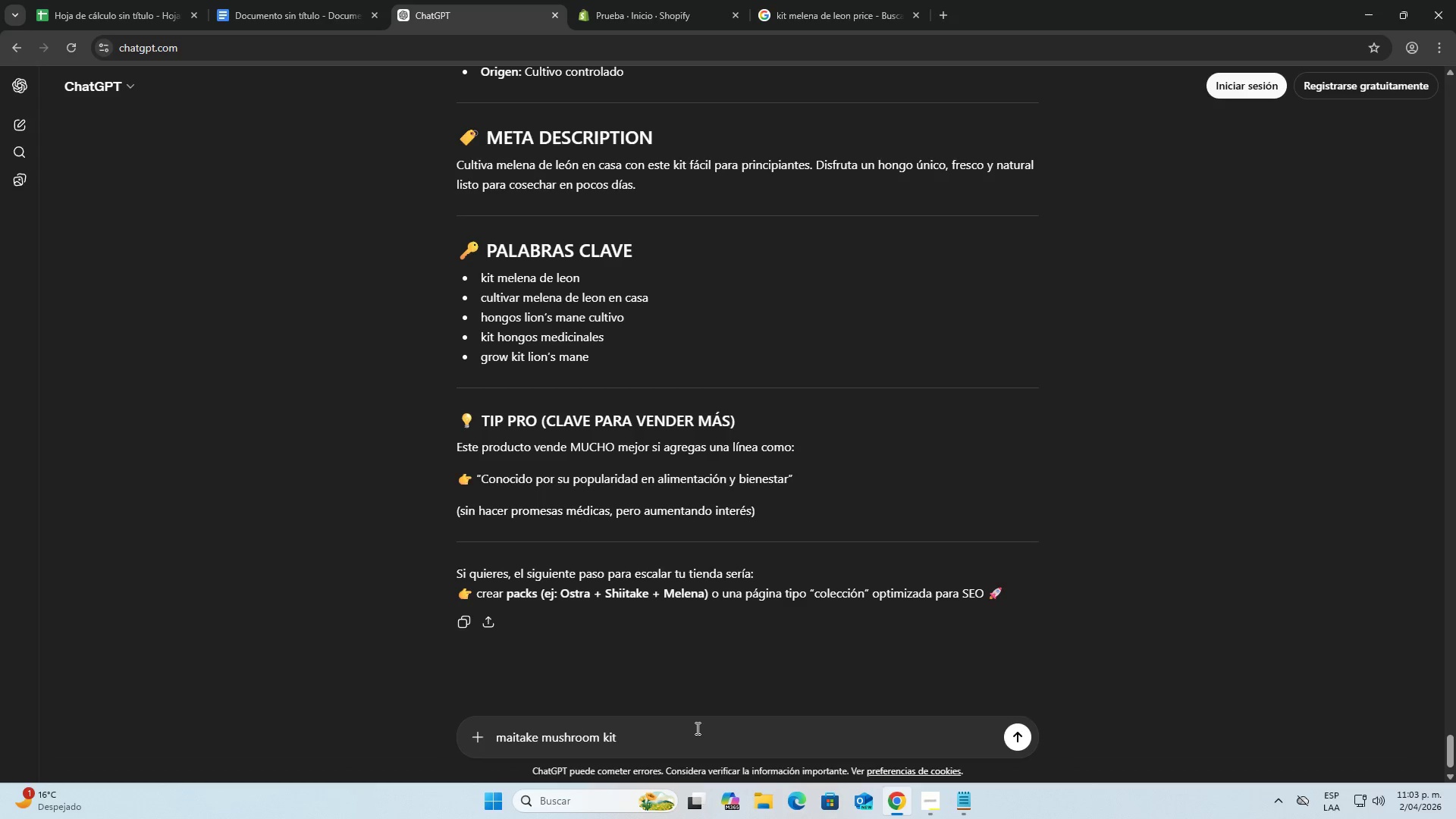 
key(Enter)
 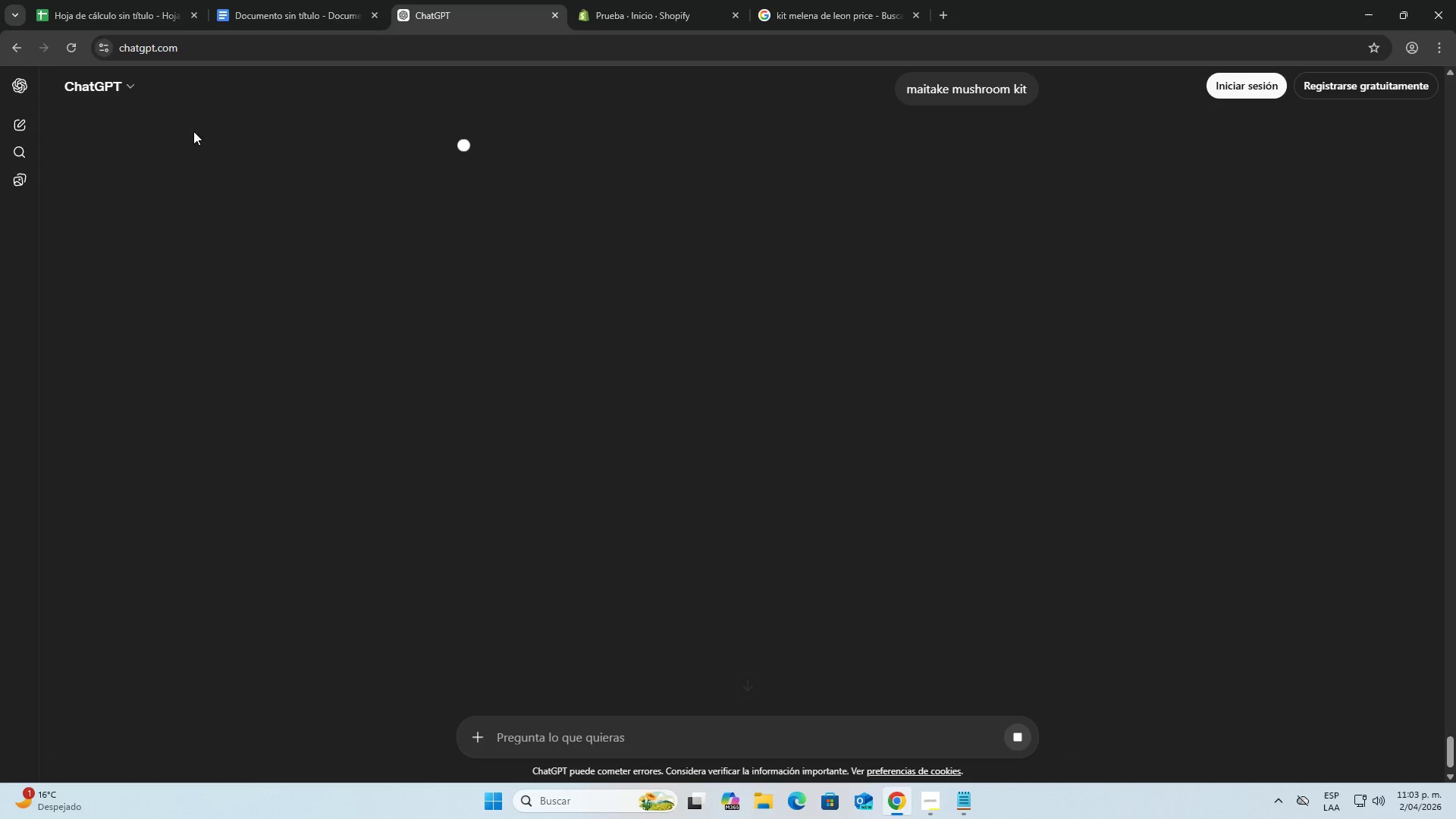 
left_click([91, 0])
 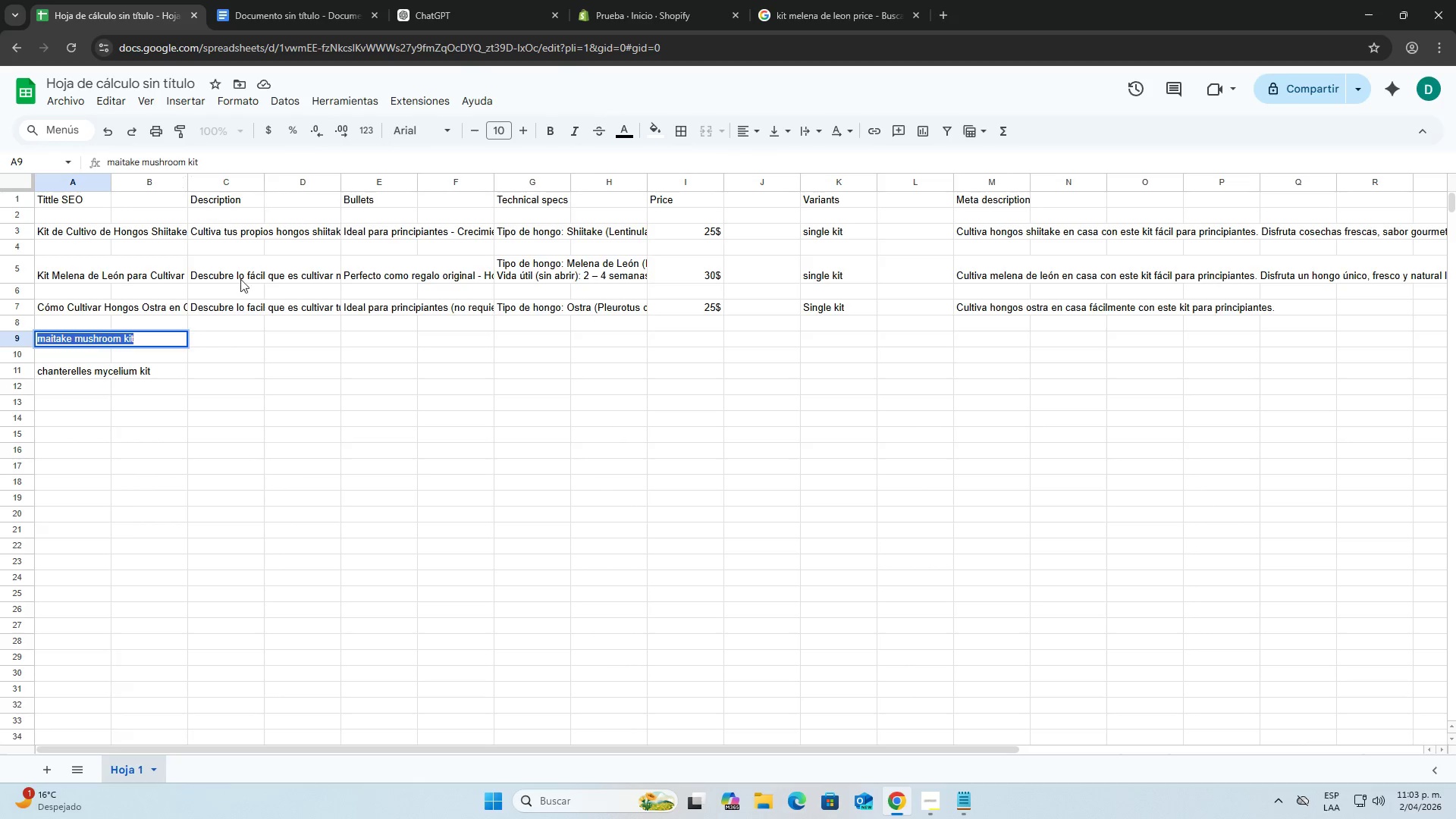 
left_click([416, 0])
 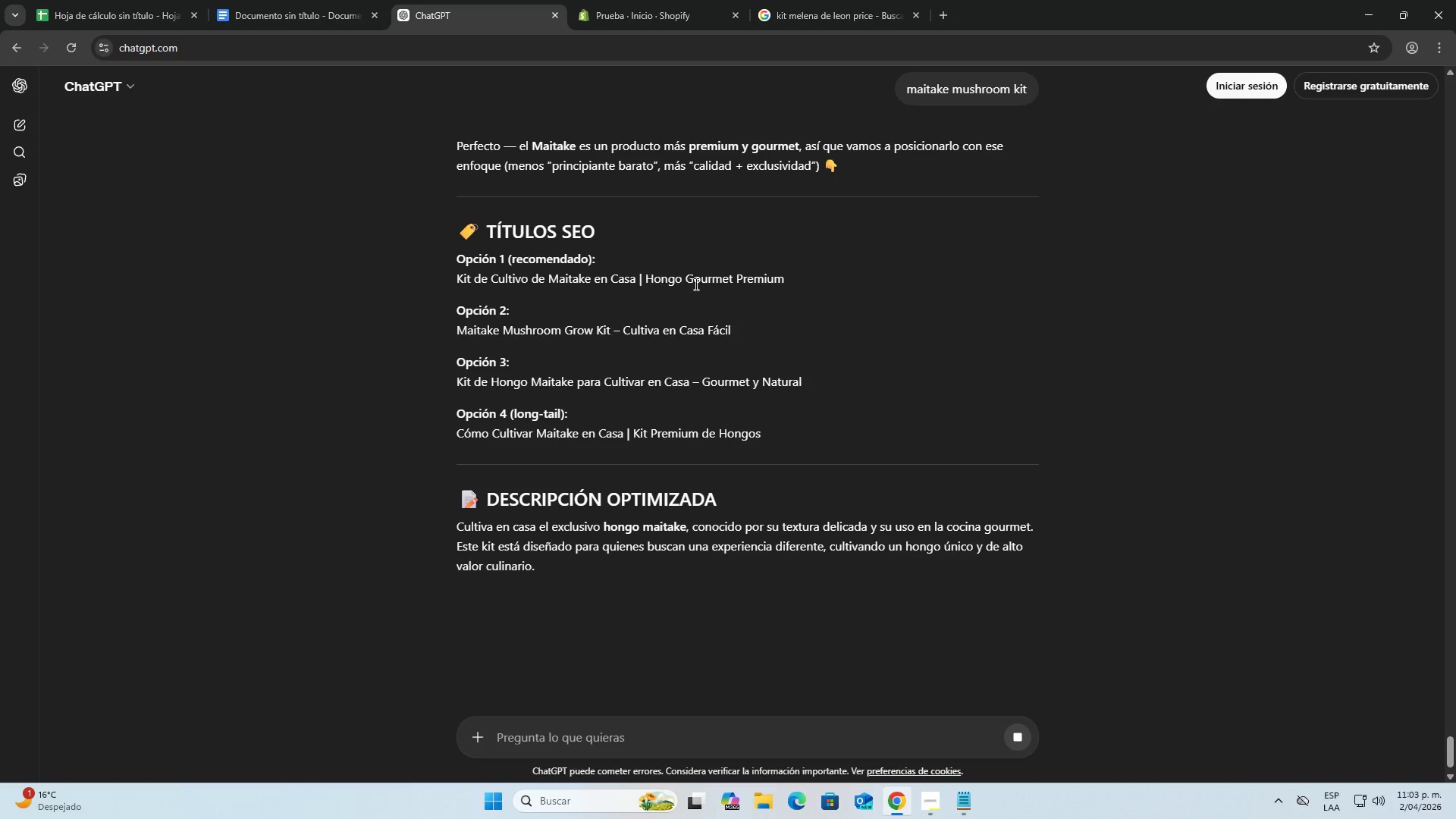 
left_click_drag(start_coordinate=[797, 272], to_coordinate=[298, 283])
 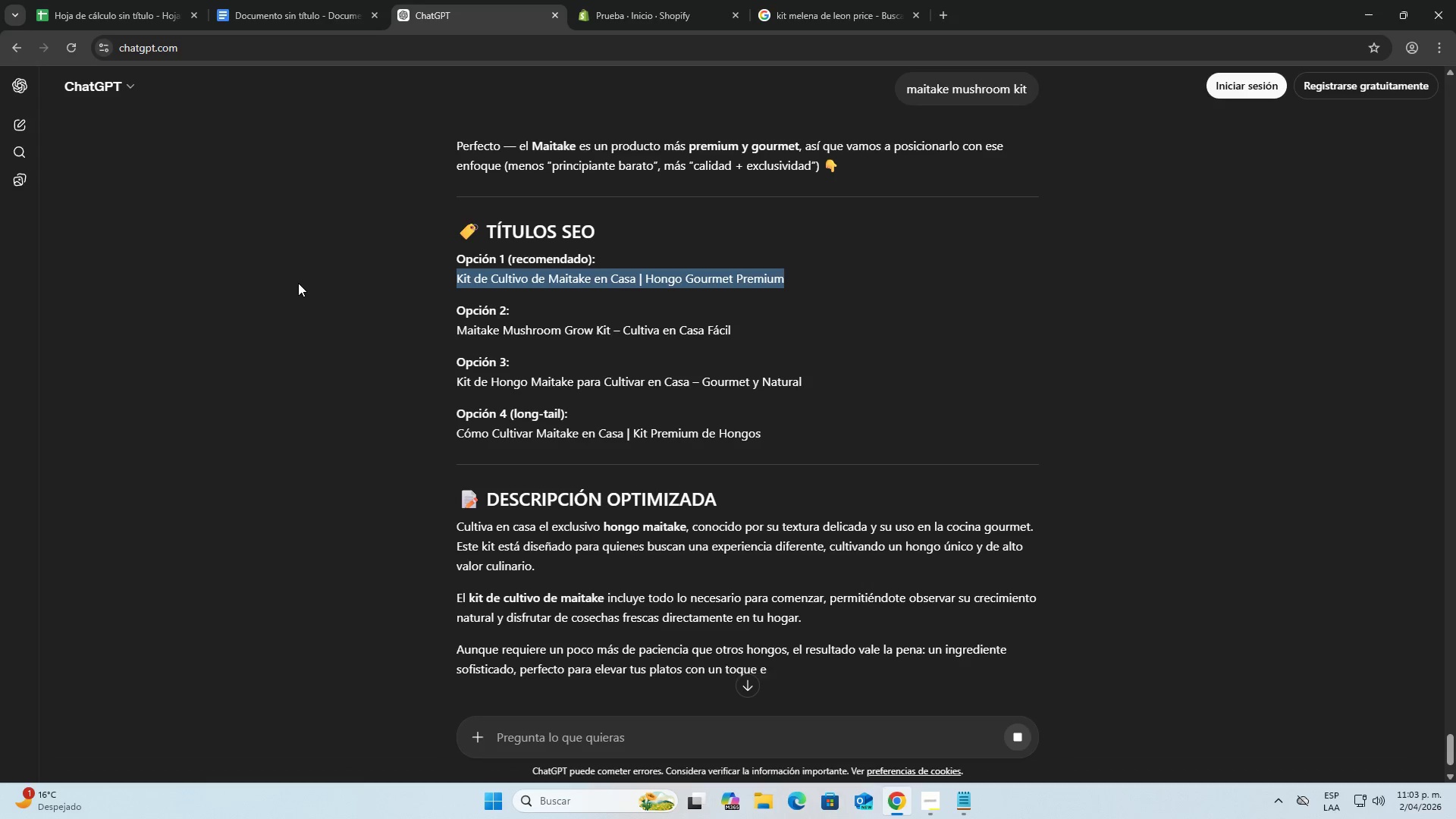 
key(Control+C)
 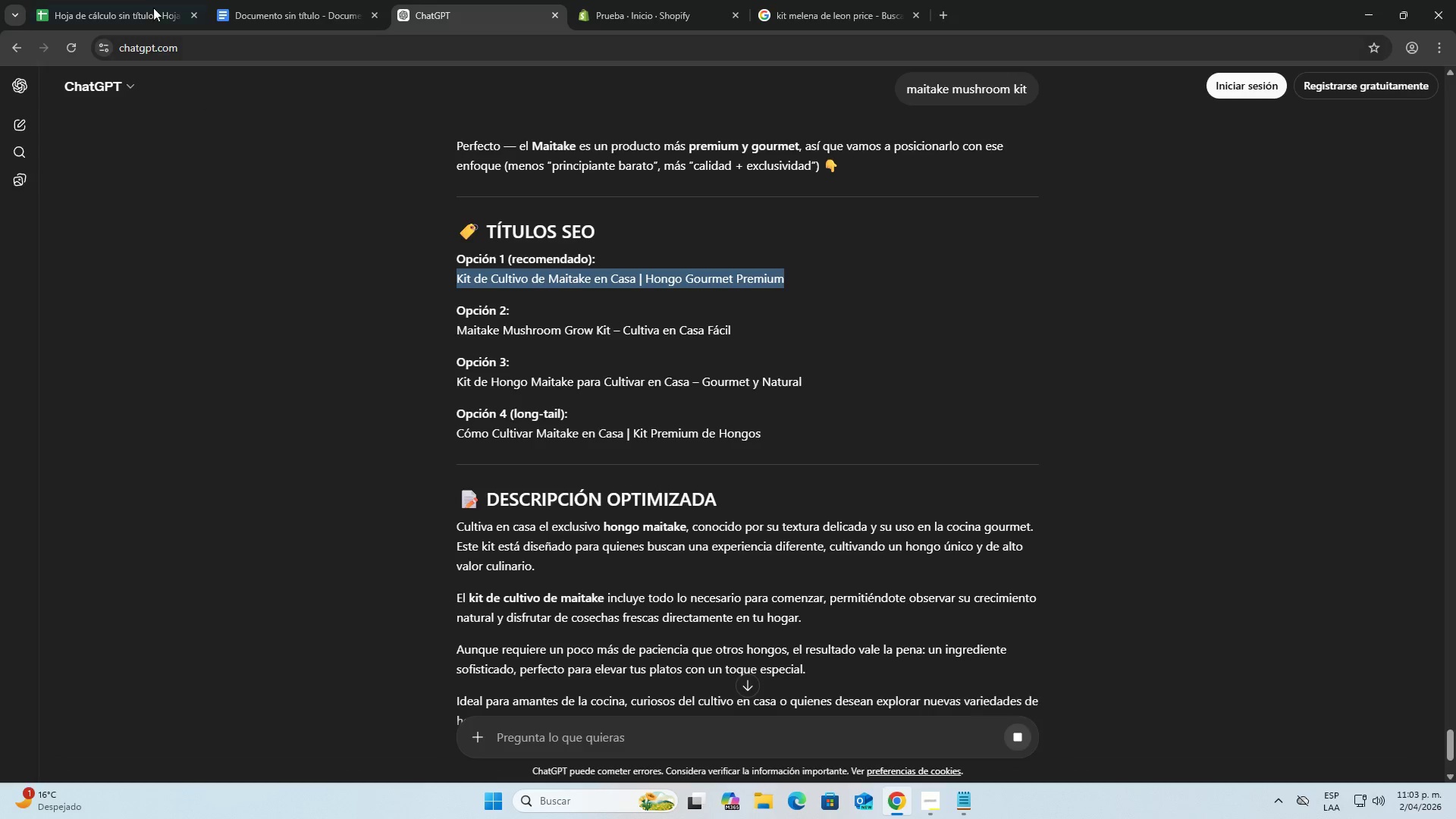 
left_click([118, 0])
 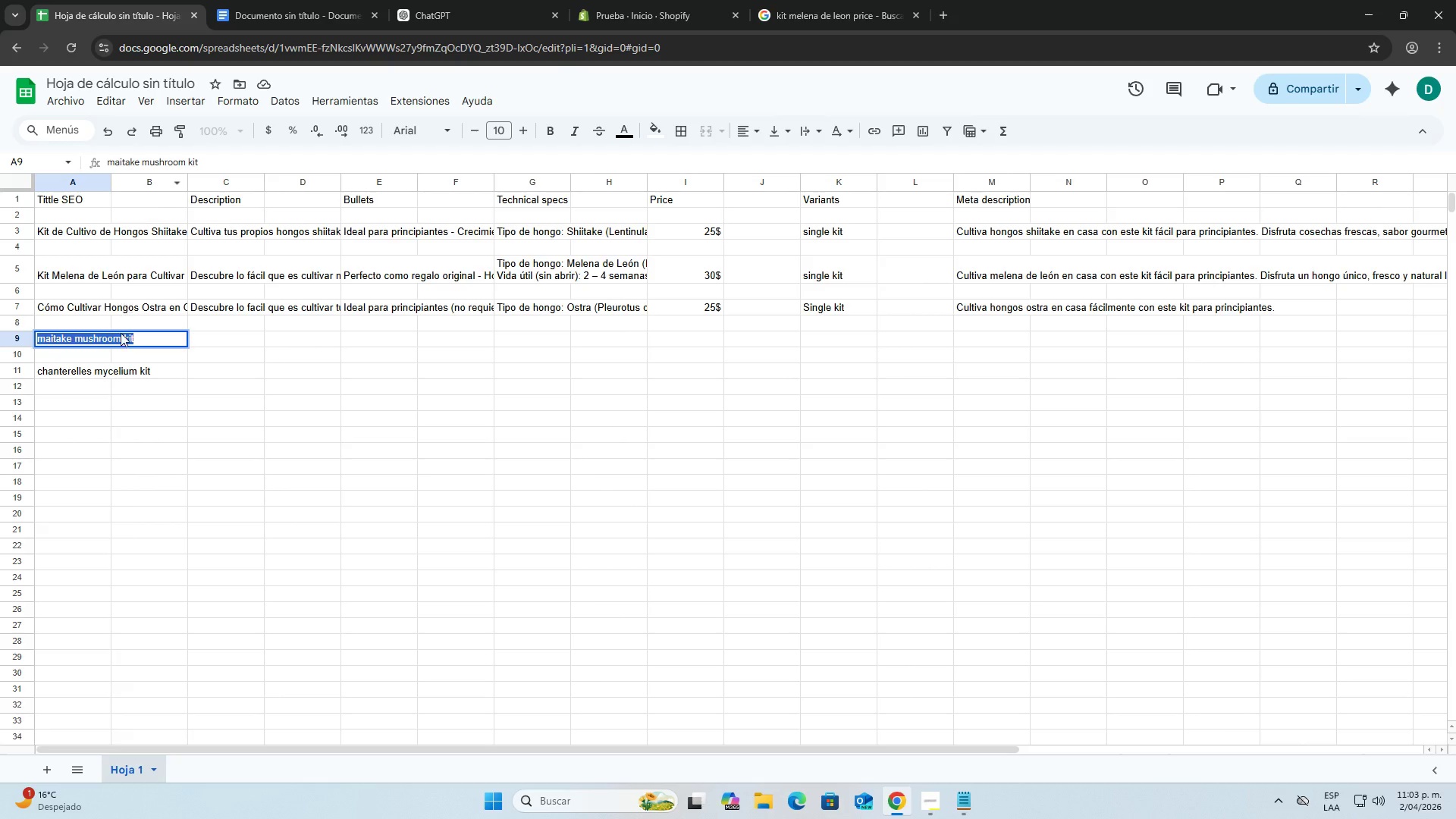 
key(Control+ControlLeft)
 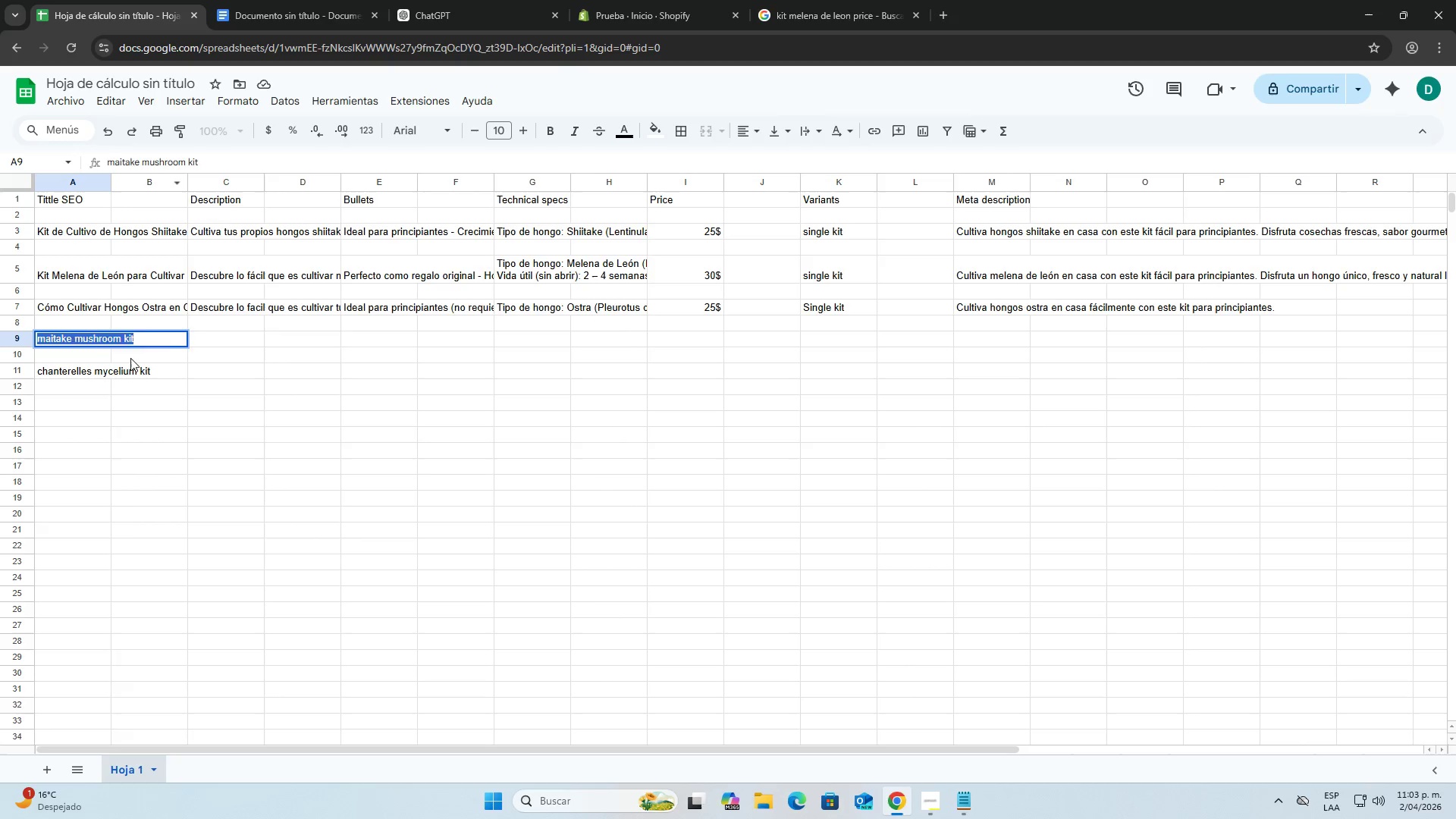 
key(Control+V)
 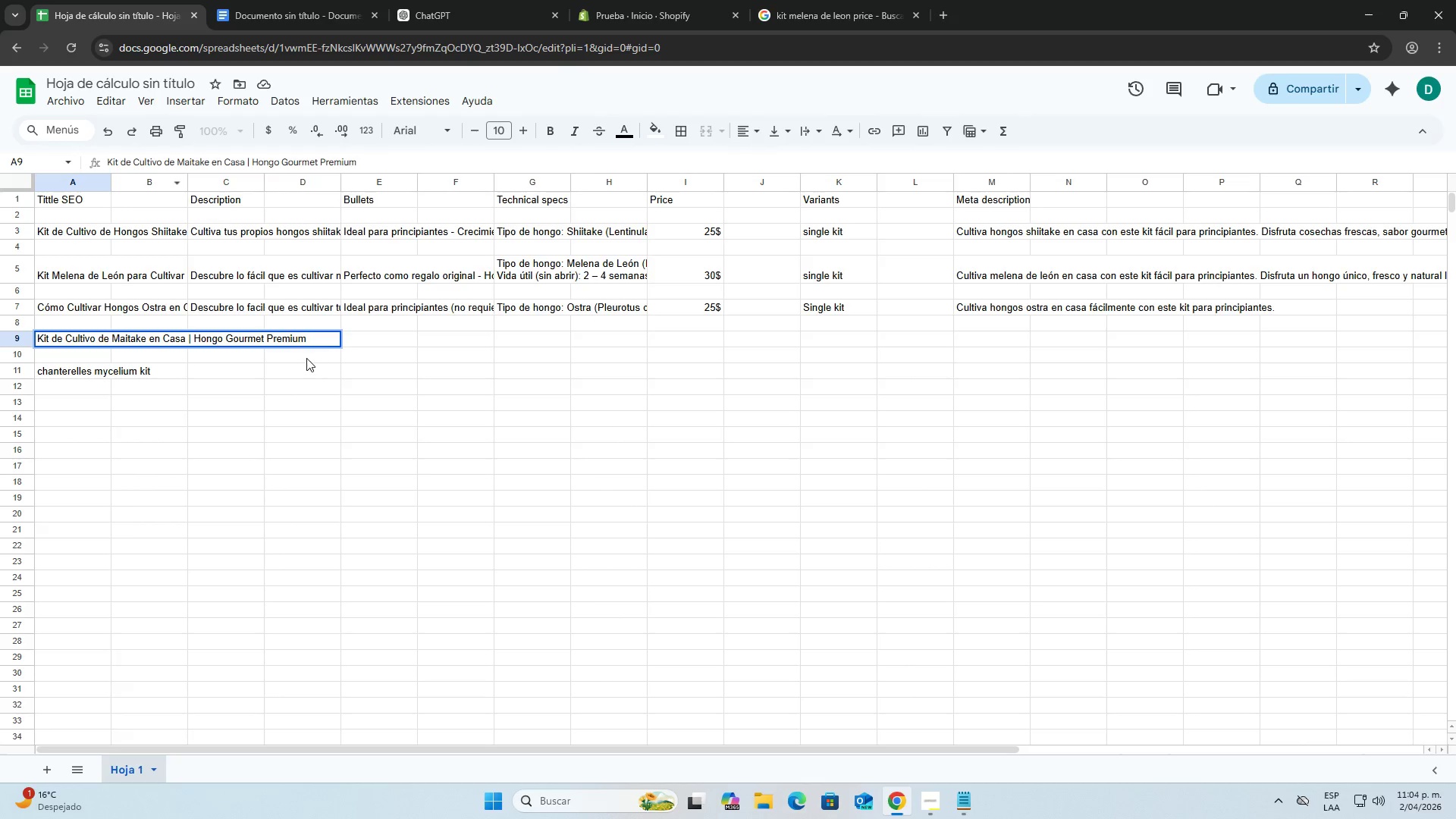 
left_click([392, 356])
 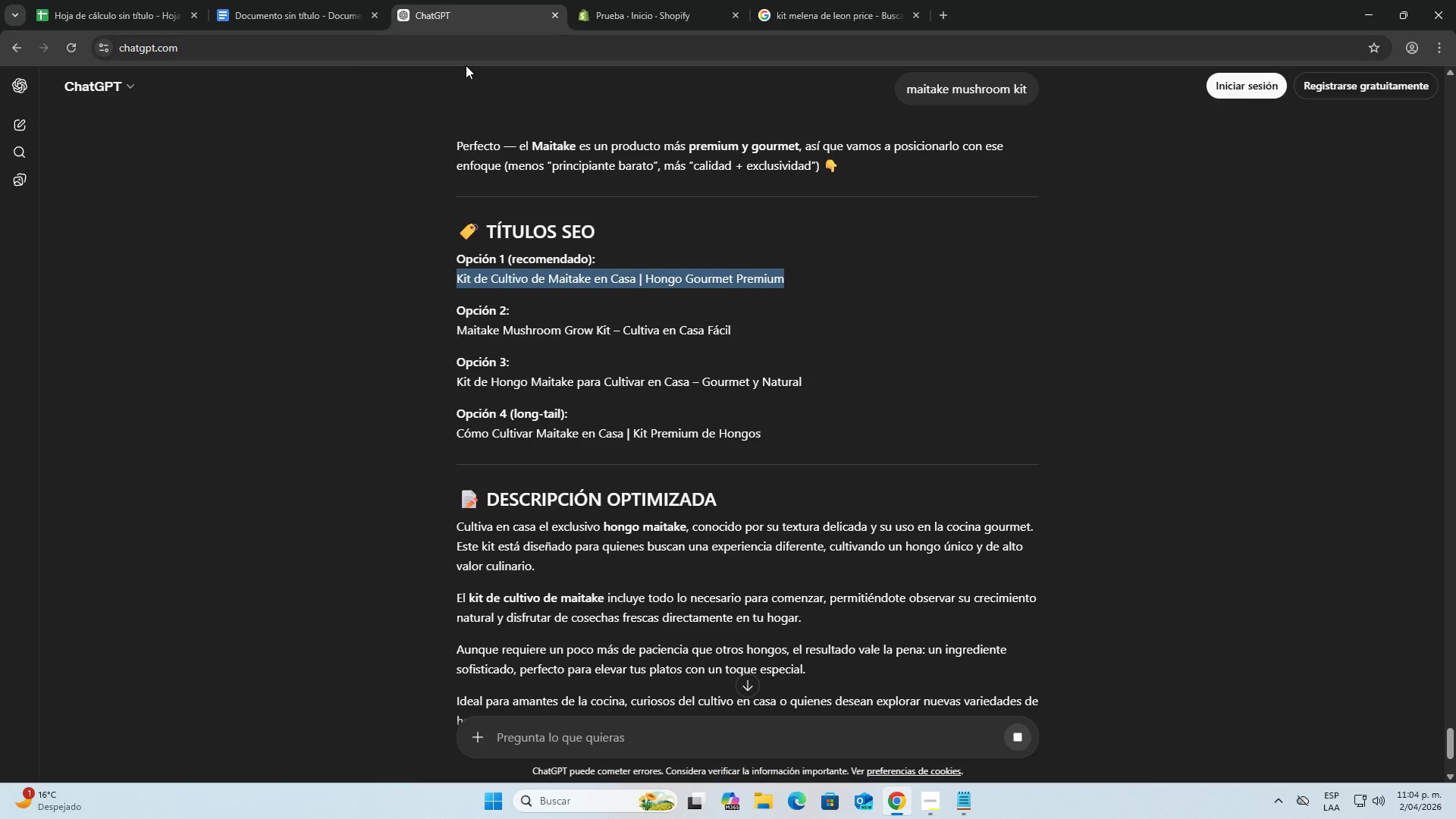 
double_click([297, 425])
 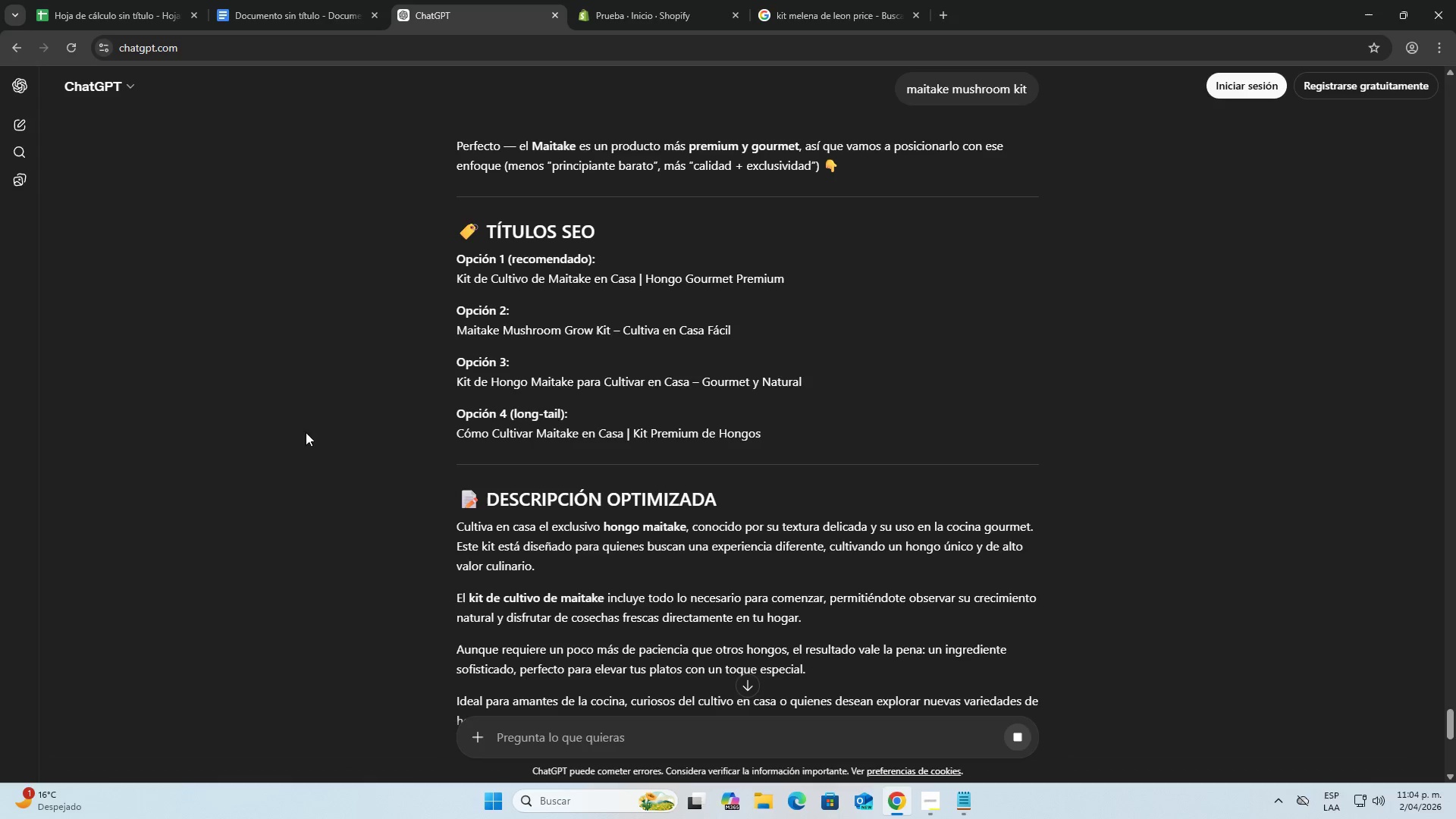 
scroll: coordinate [352, 430], scroll_direction: down, amount: 3.0
 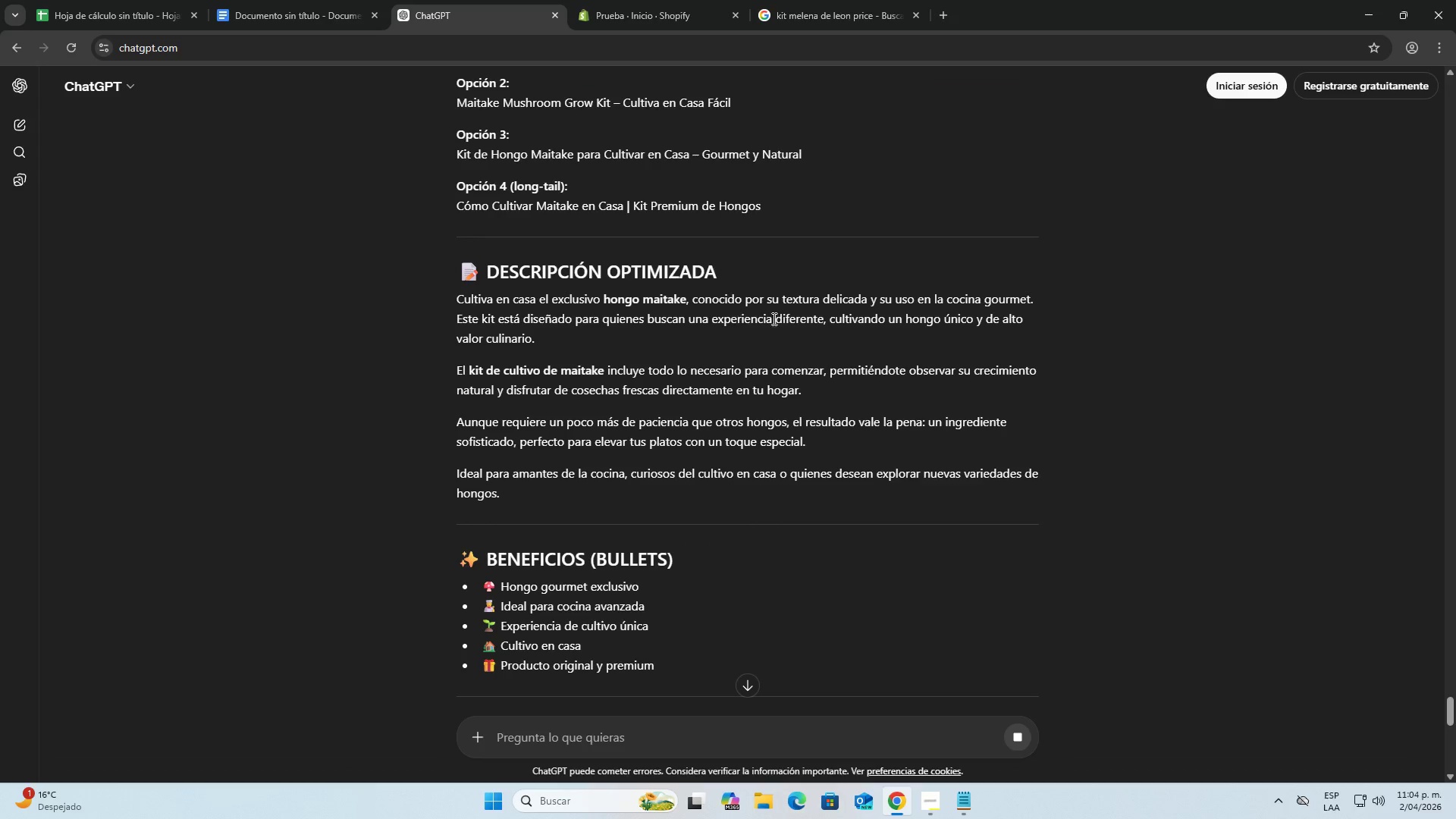 
wait(7.72)
 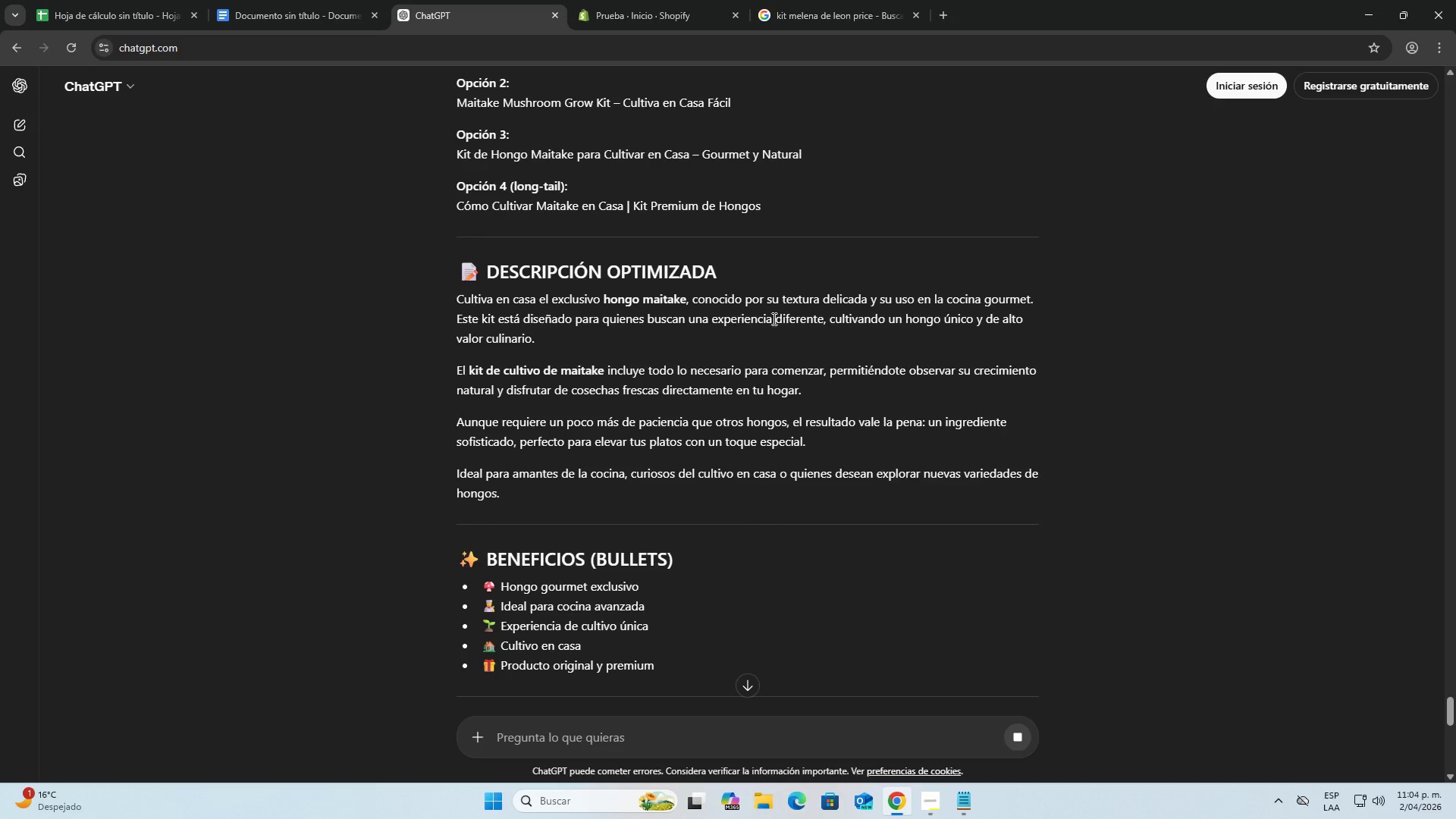 
left_click_drag(start_coordinate=[532, 503], to_coordinate=[450, 297])
 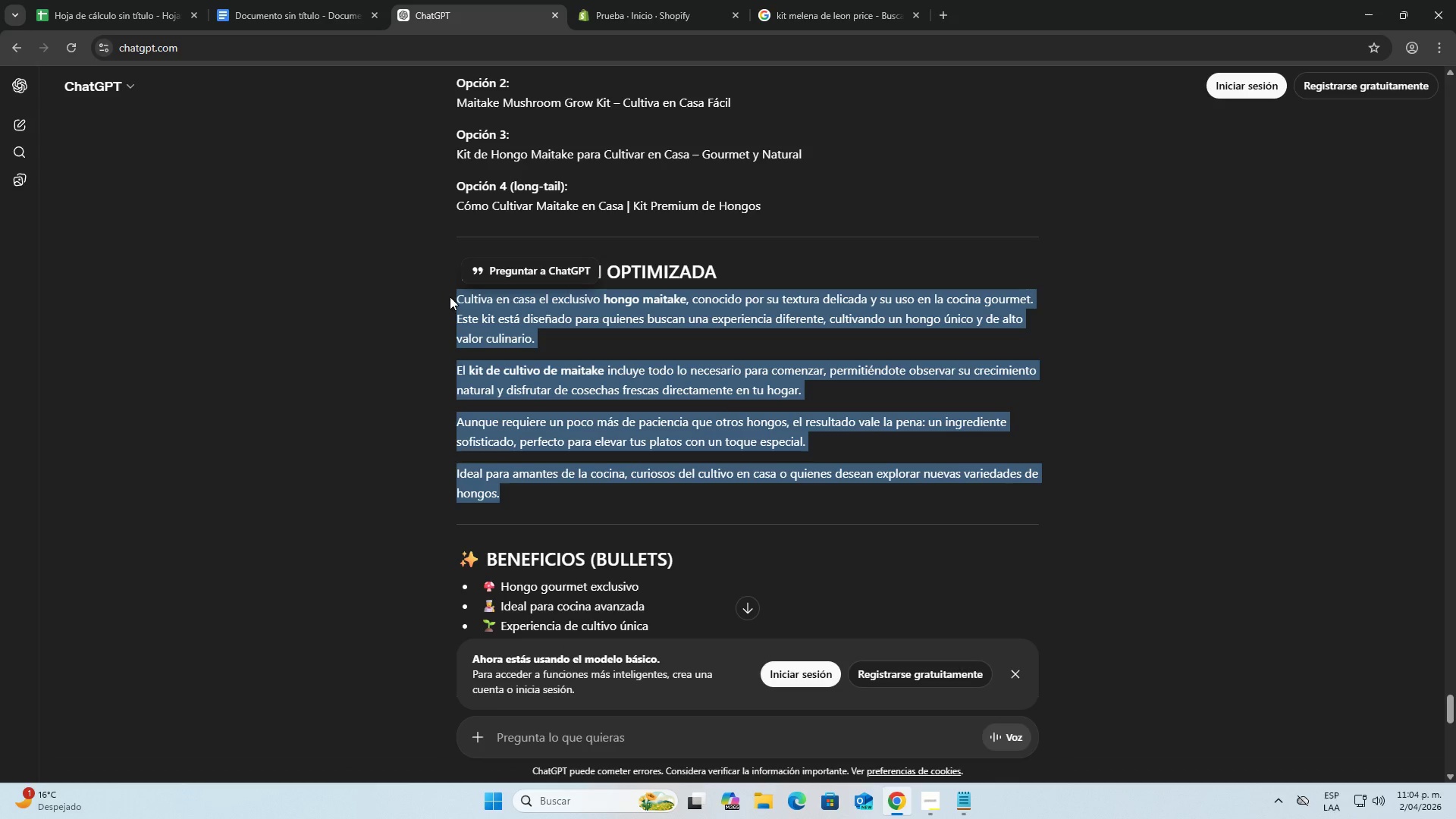 
key(Control+C)
 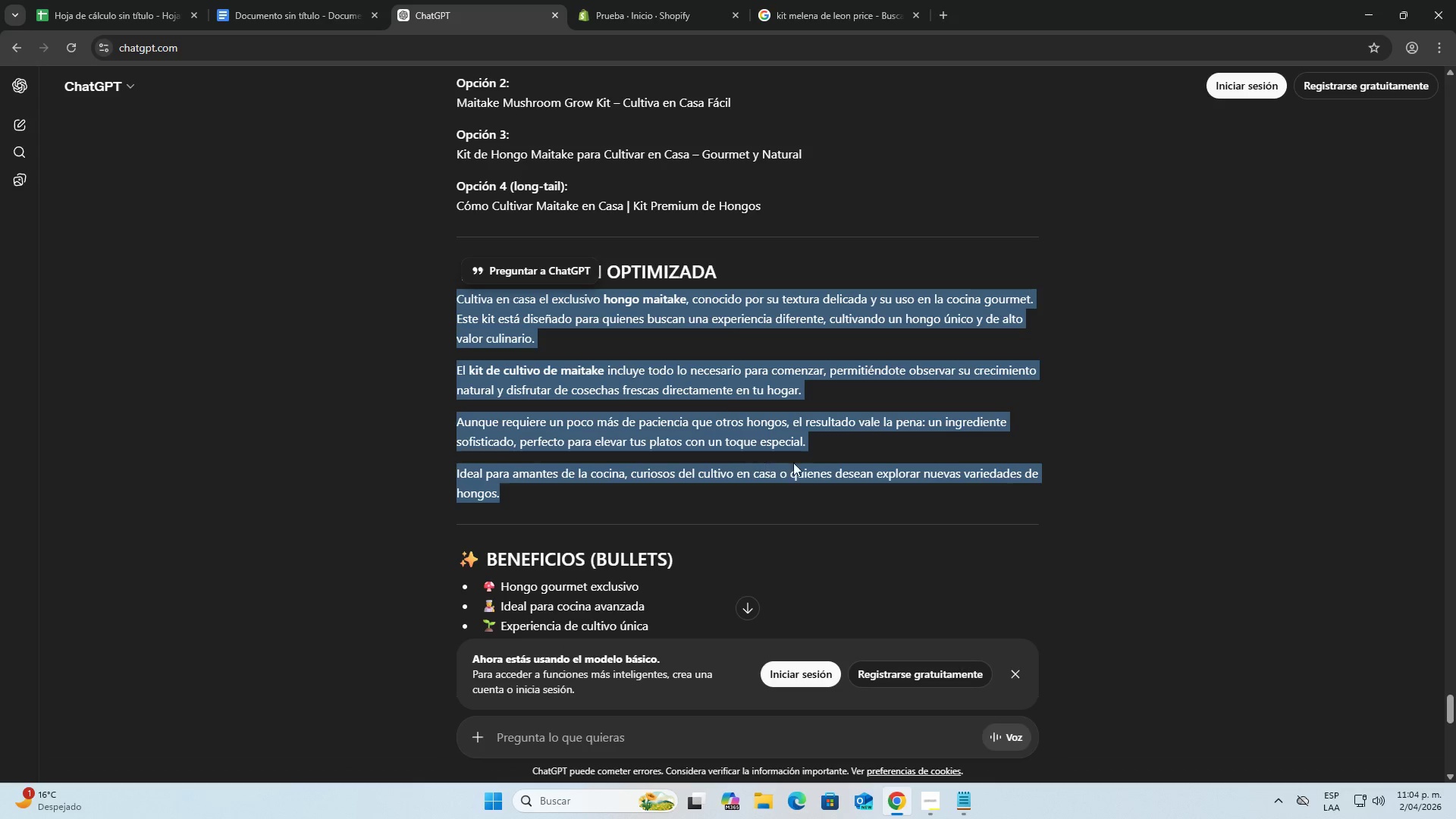 
key(Control+ControlLeft)
 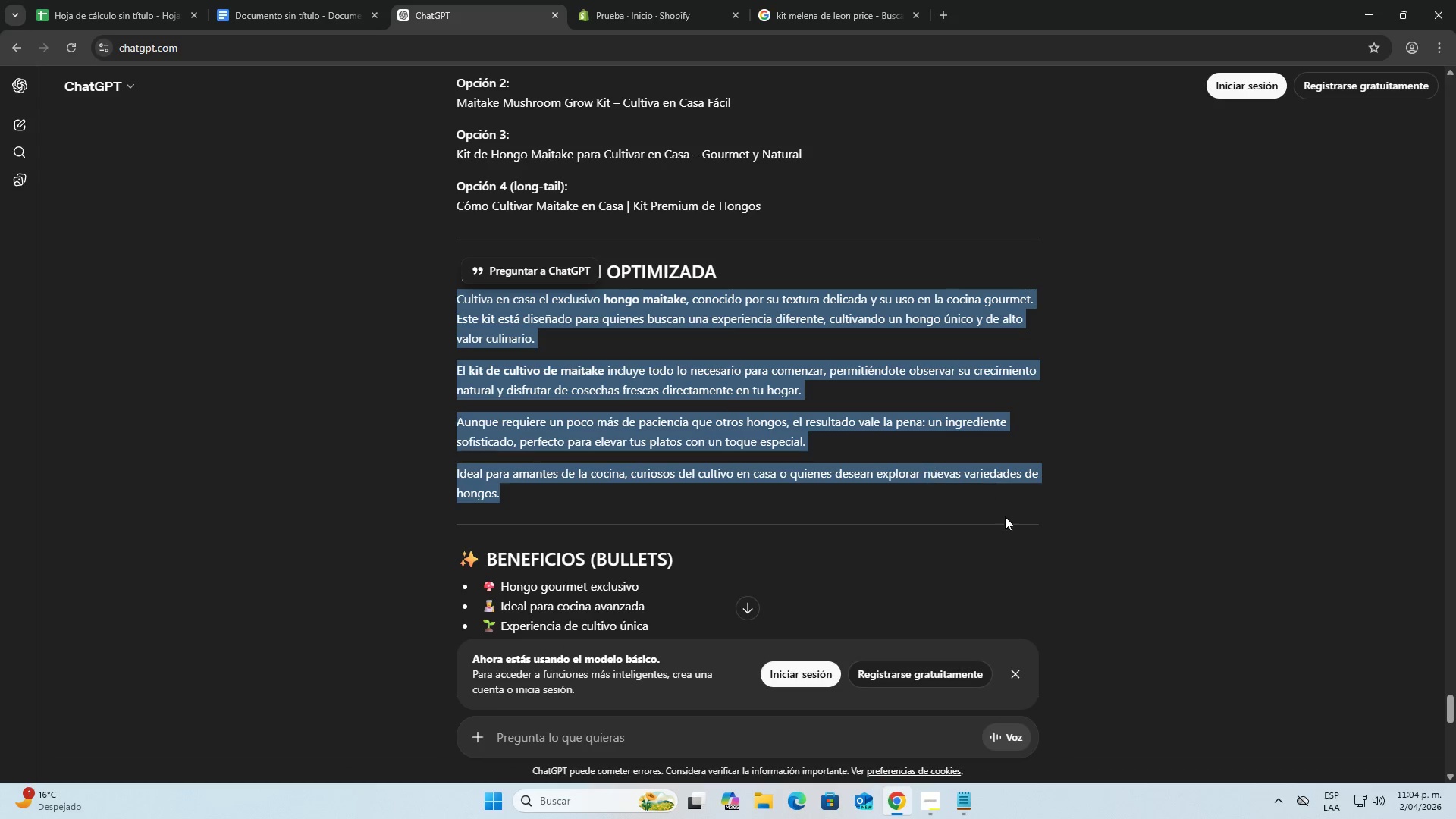 
key(Control+C)
 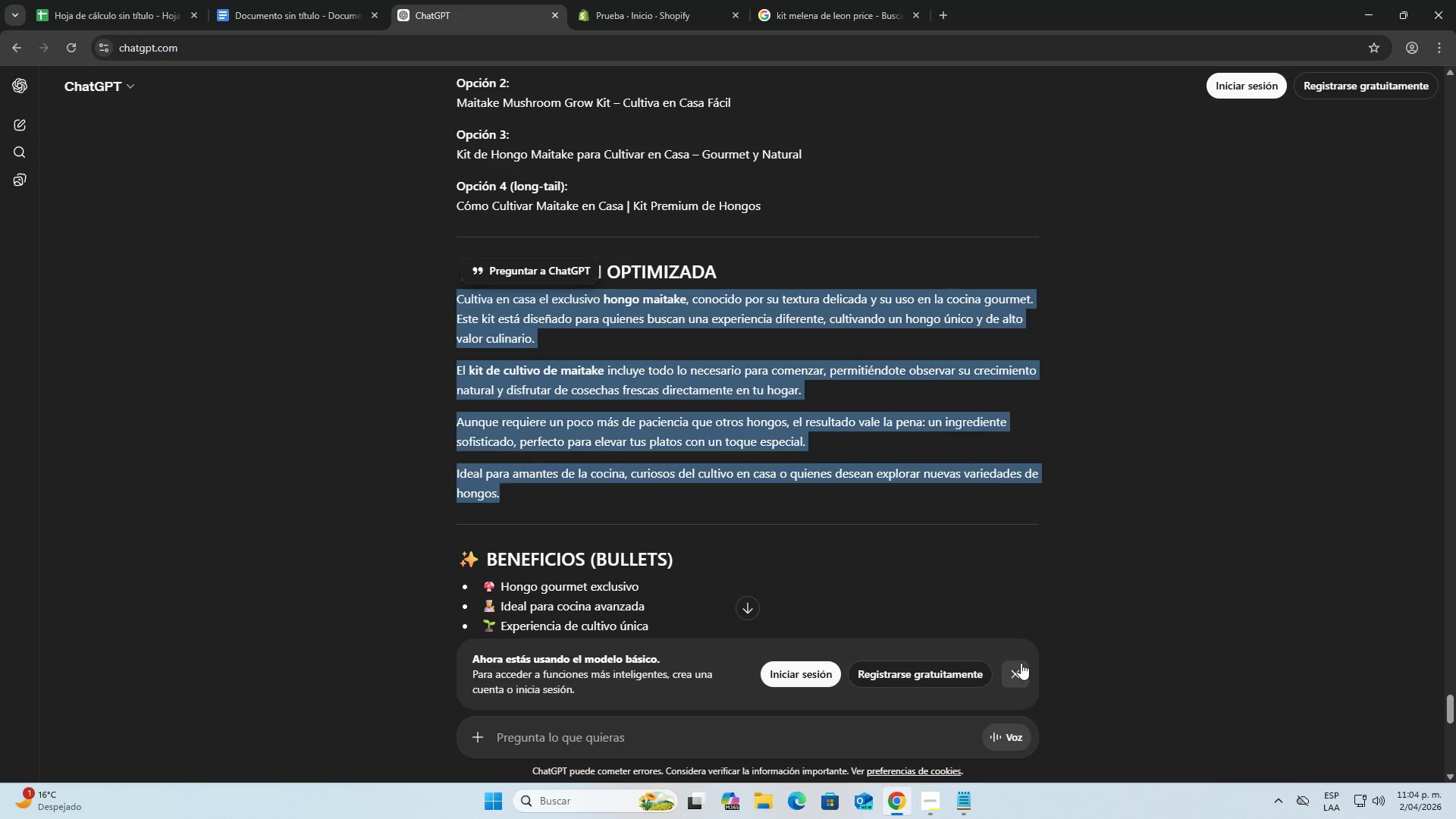 
left_click([1018, 674])
 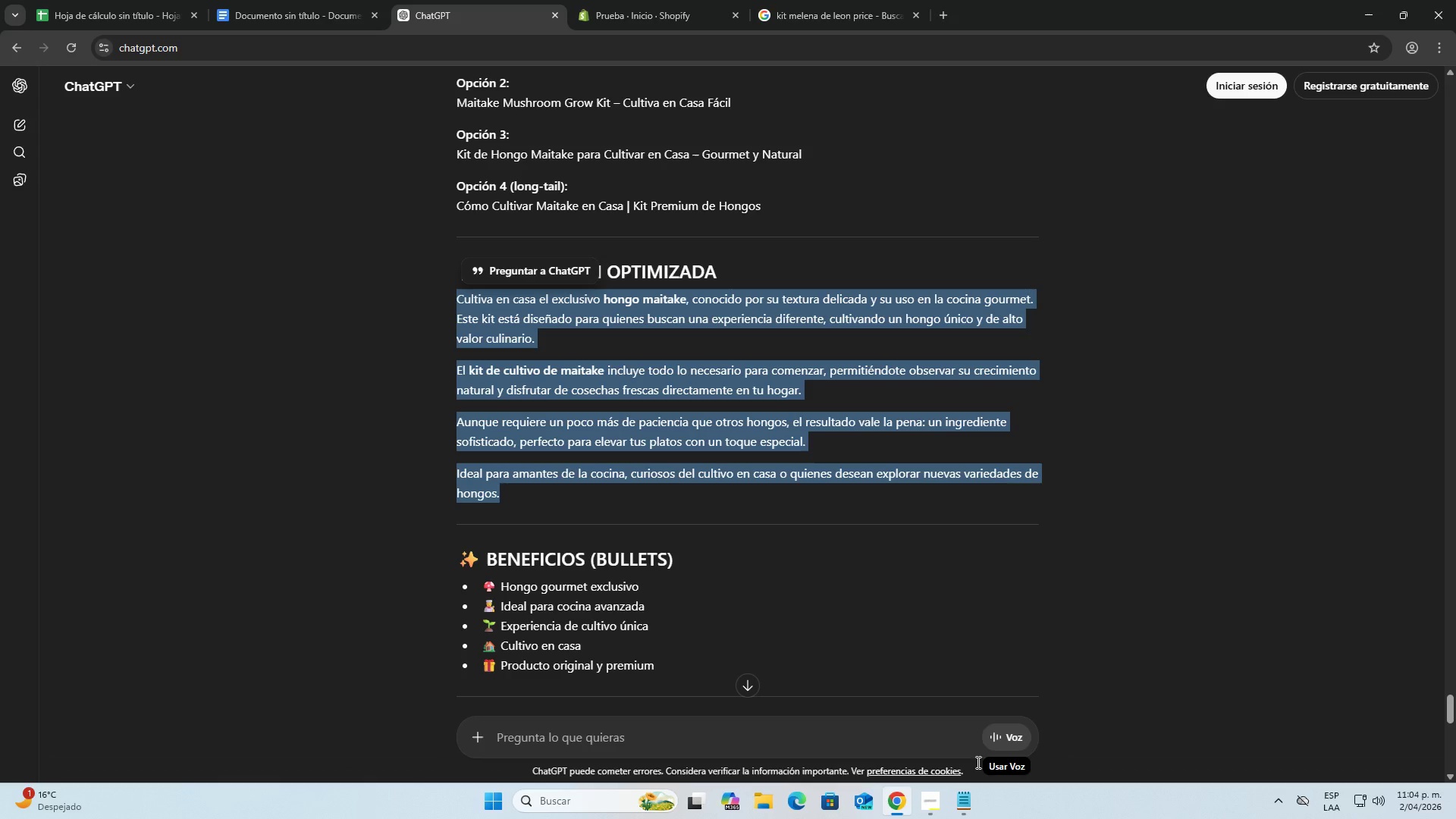 
left_click([956, 804])
 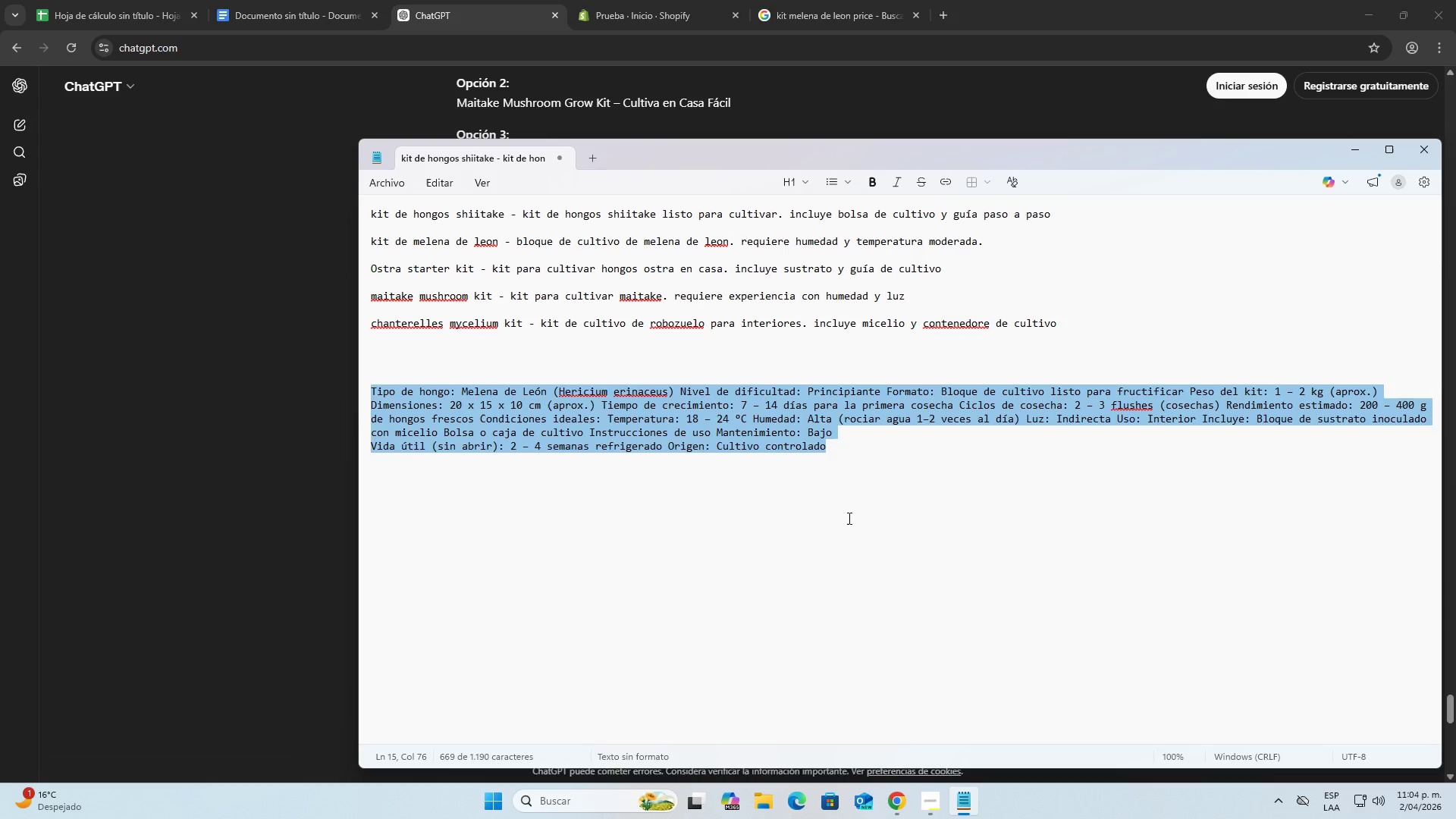 
key(Backspace)
 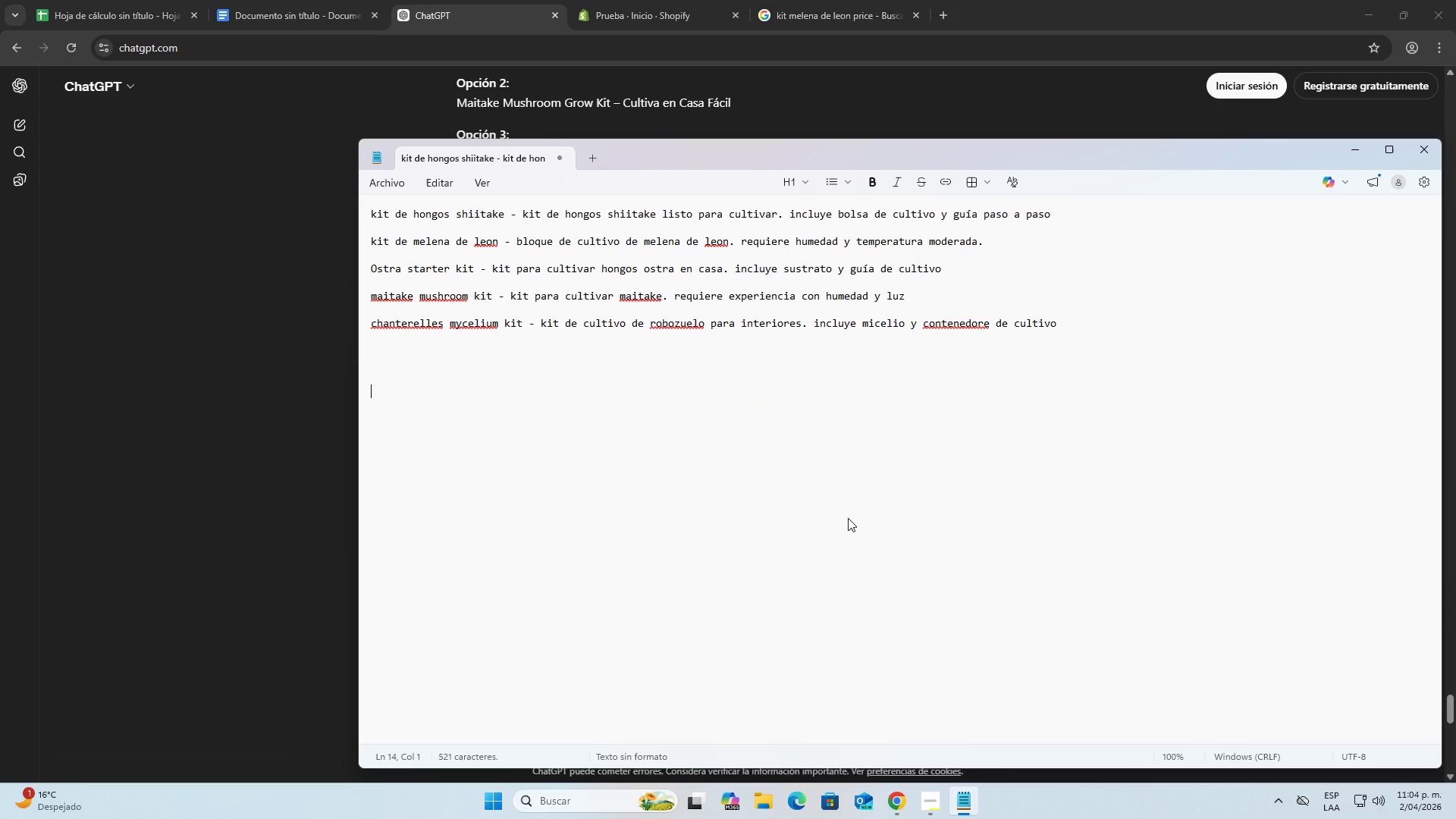 
key(Control+ControlLeft)
 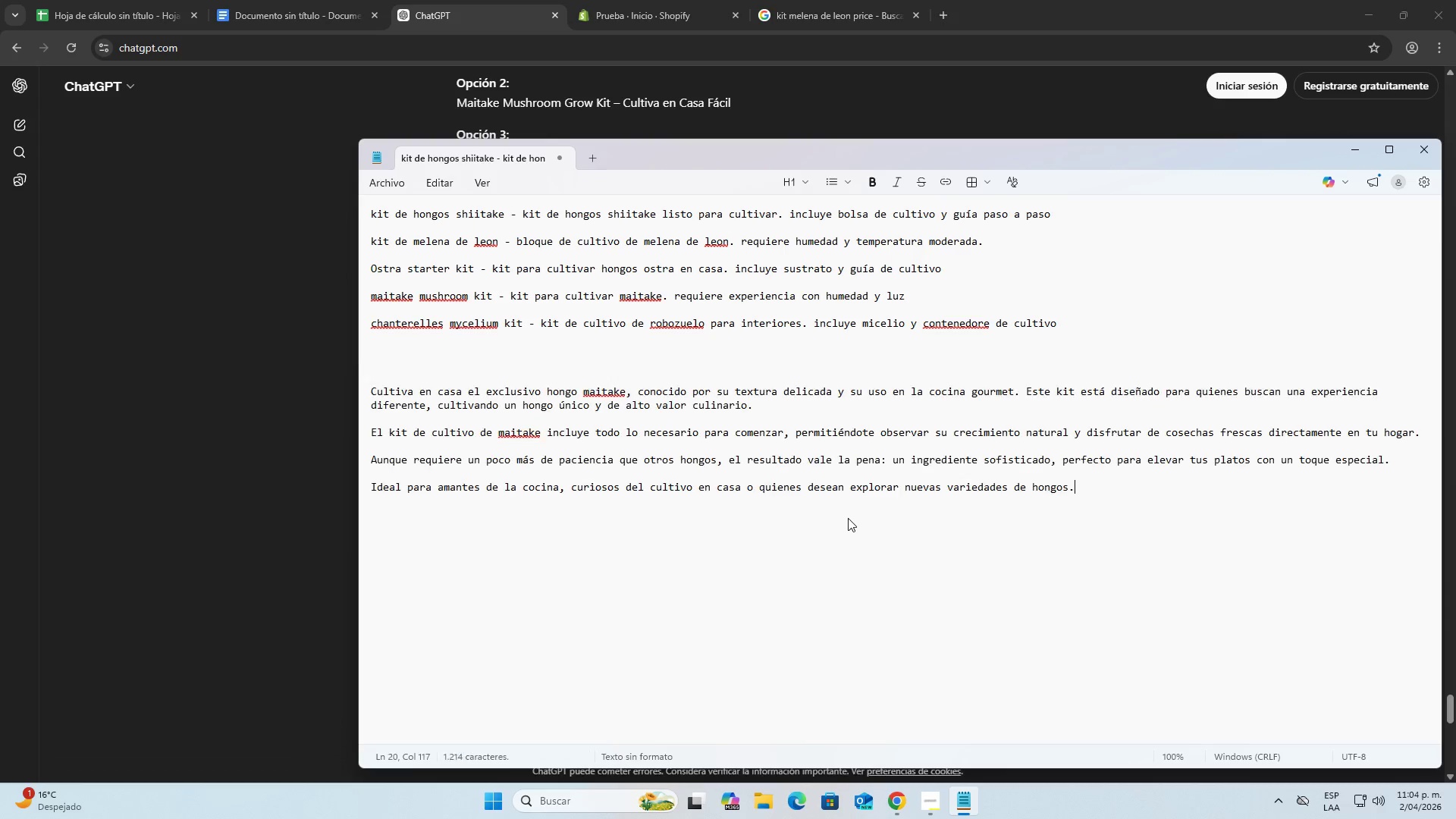 
key(Control+V)
 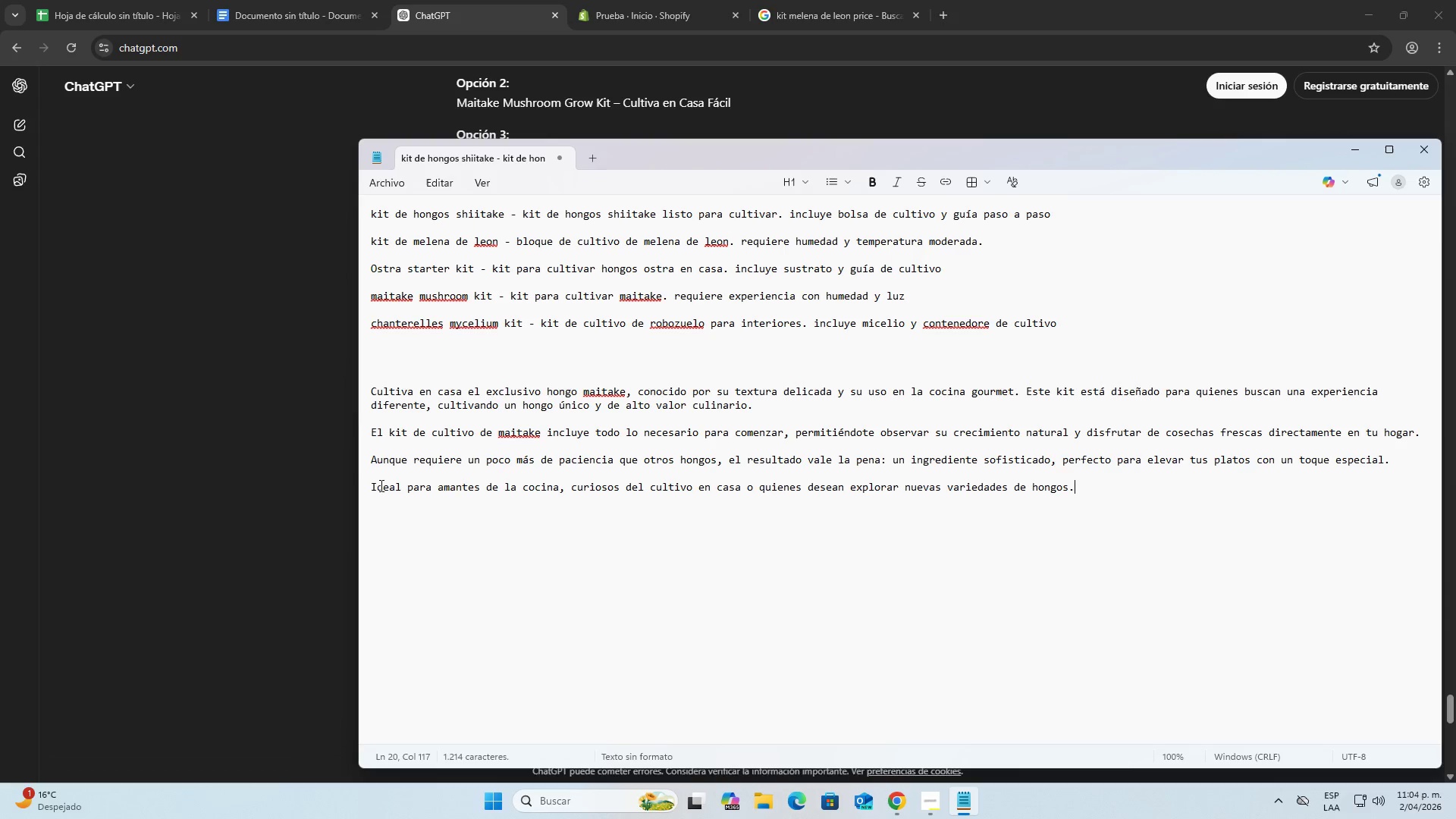 
left_click([373, 488])
 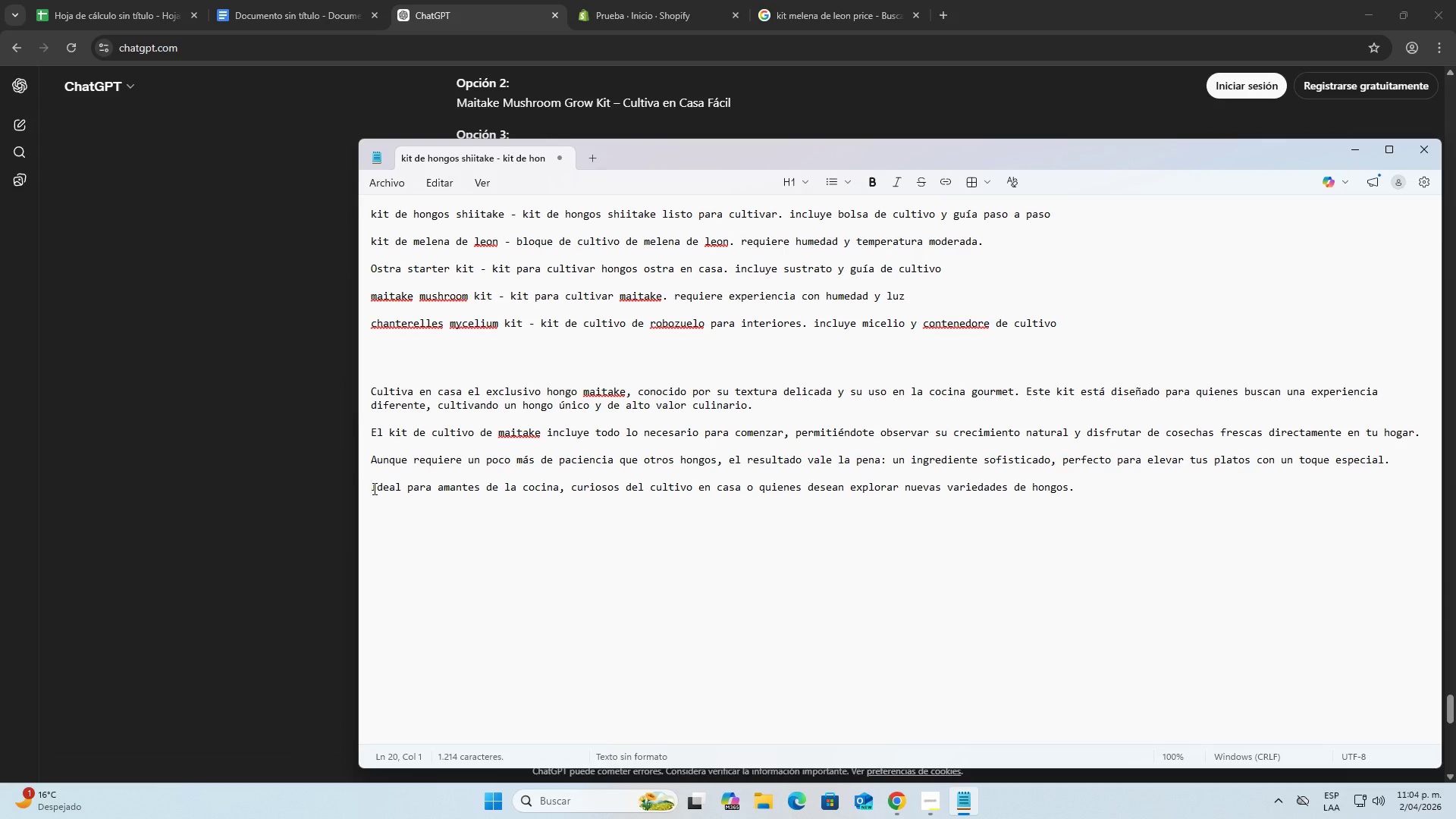 
key(Backspace)
 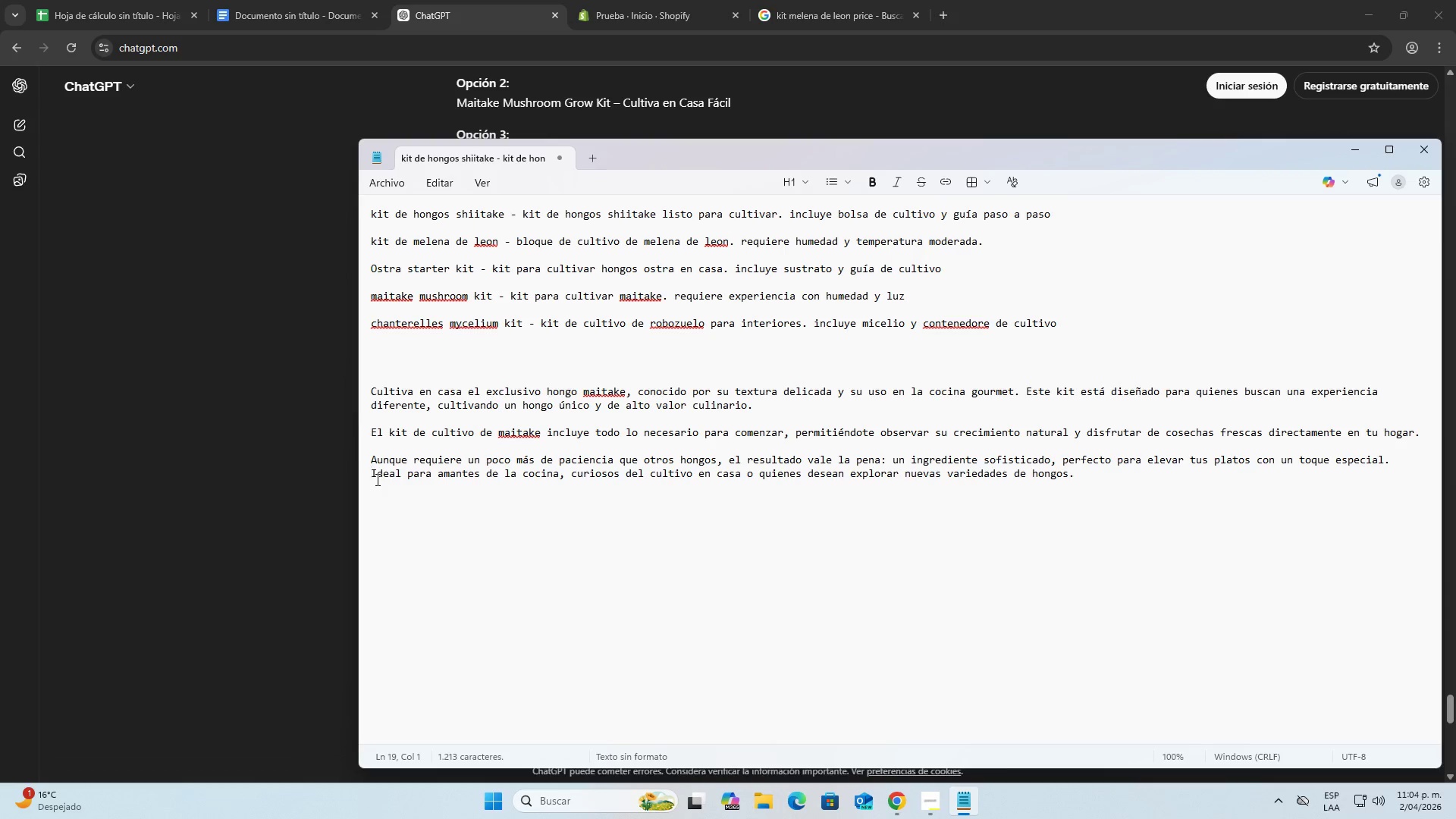 
key(Space)
 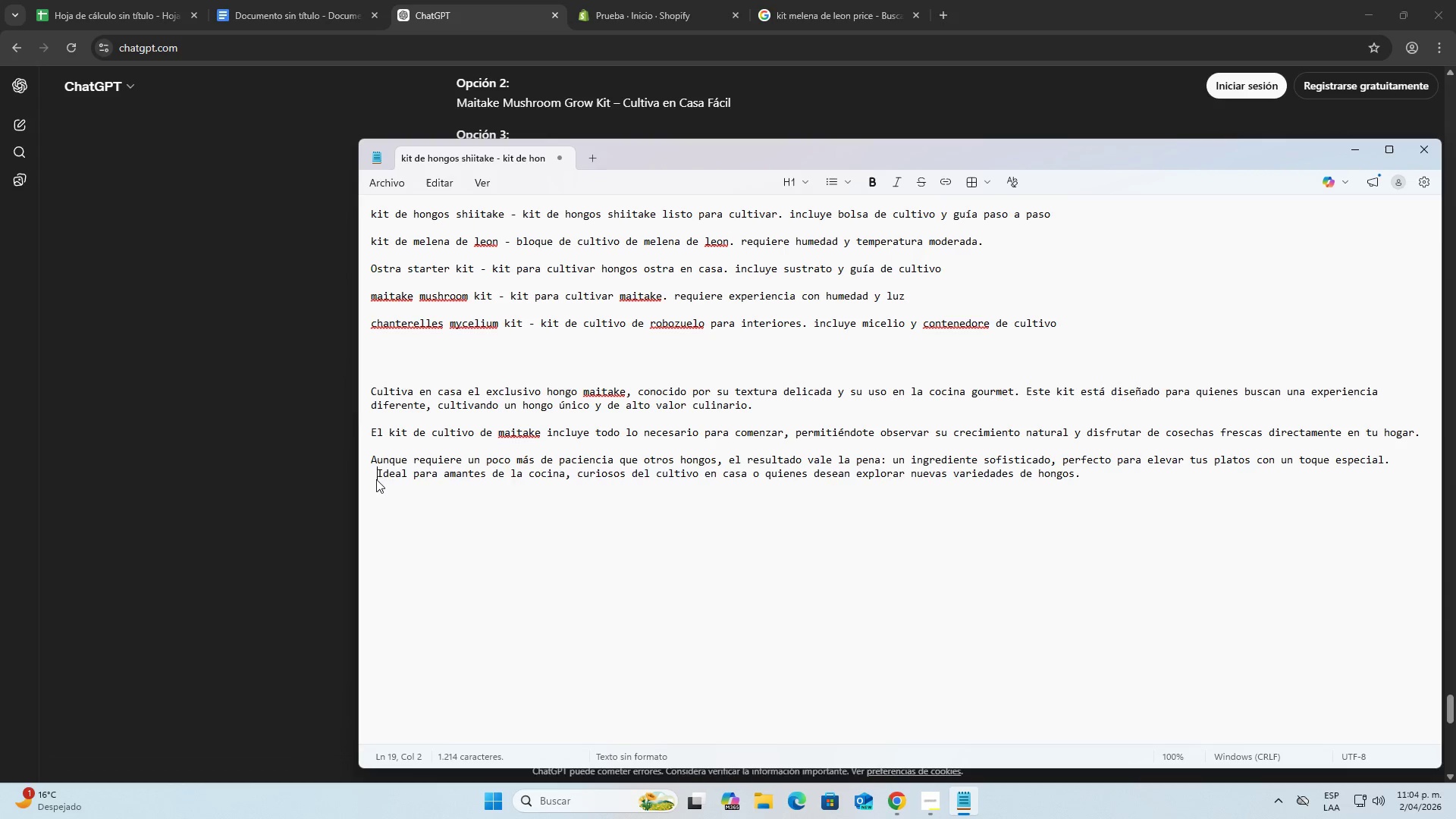 
key(Backspace)
 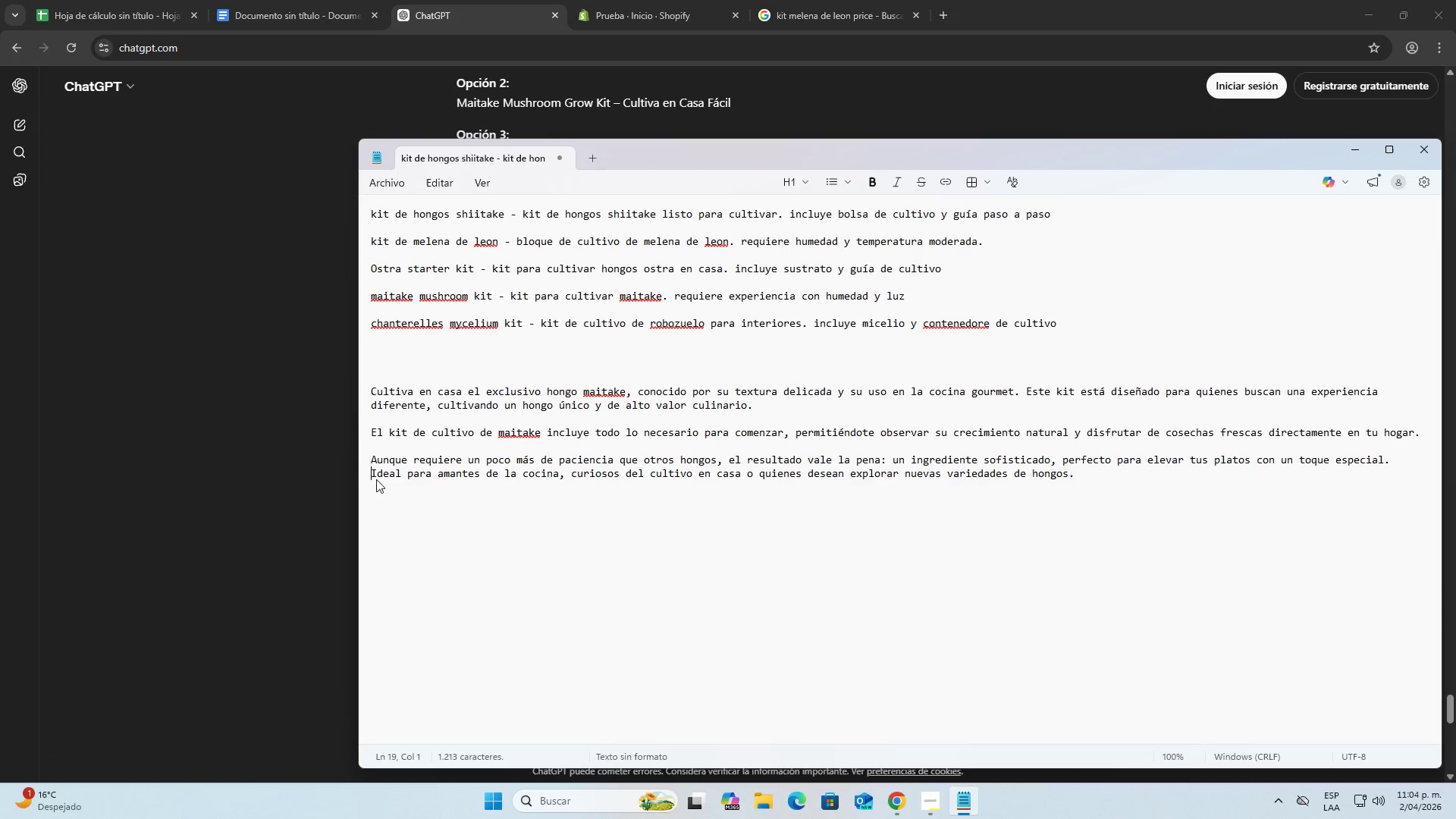 
key(Backspace)
 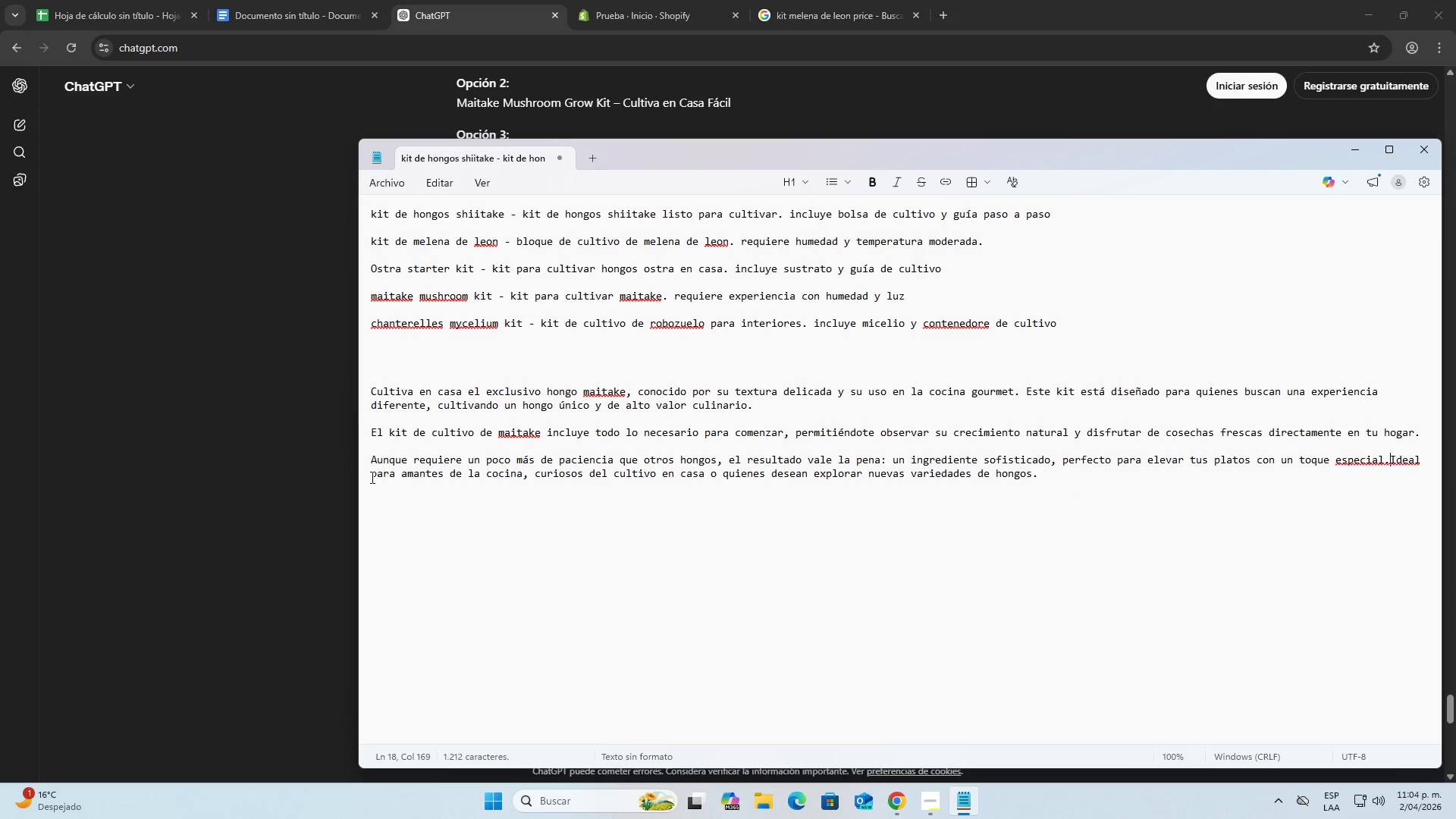 
key(Space)
 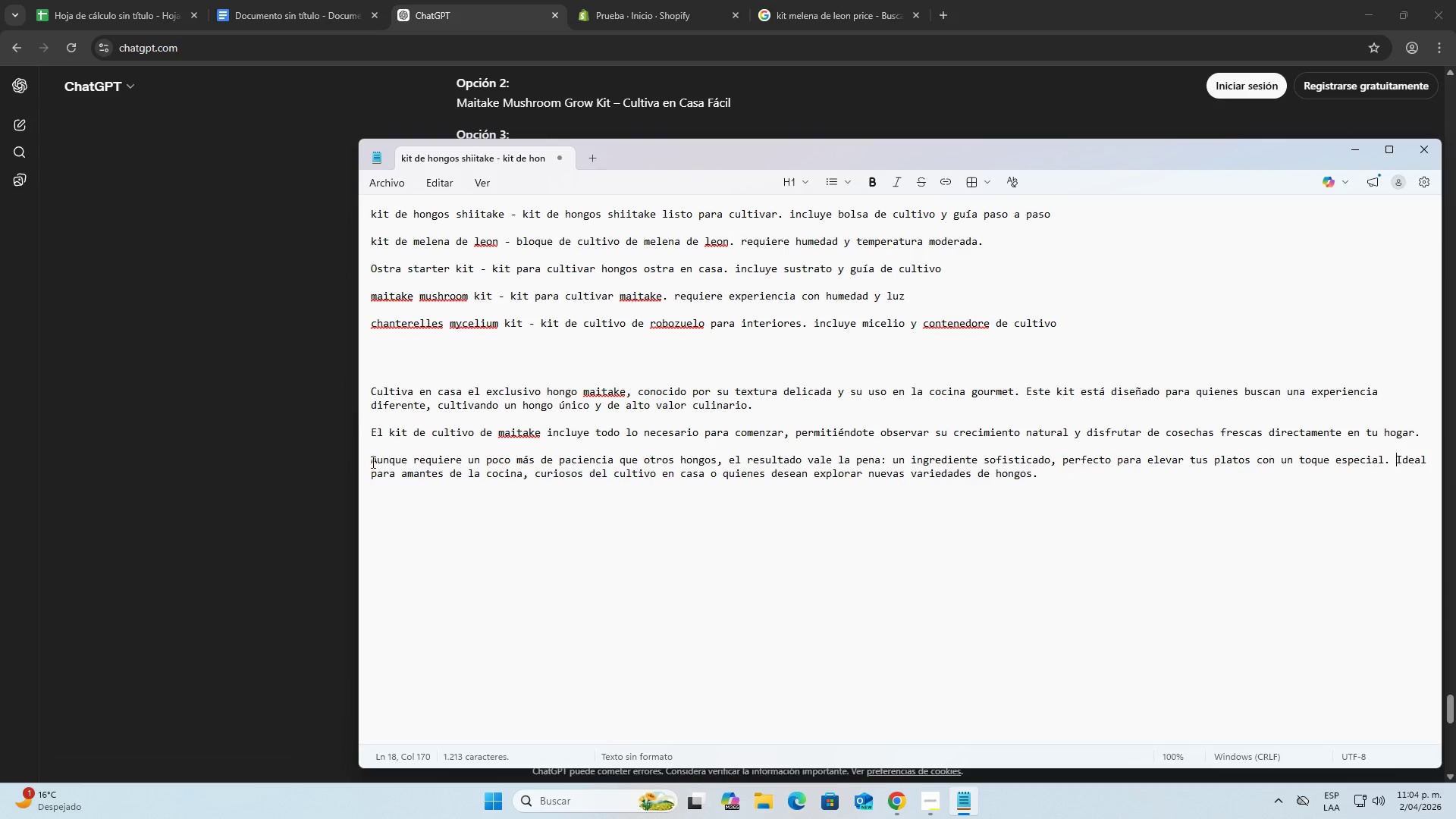 
left_click([372, 462])
 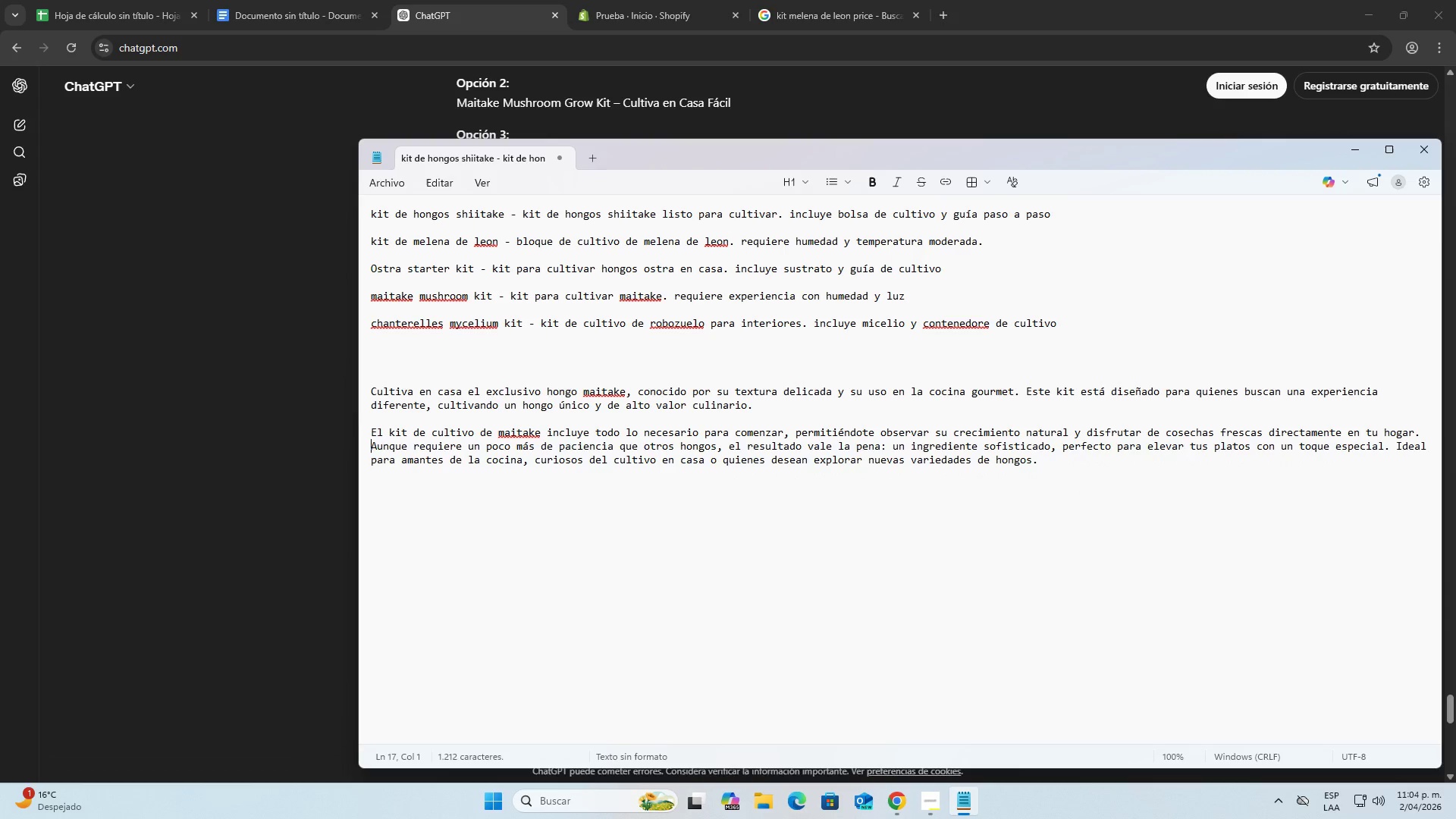 
key(Backspace)
 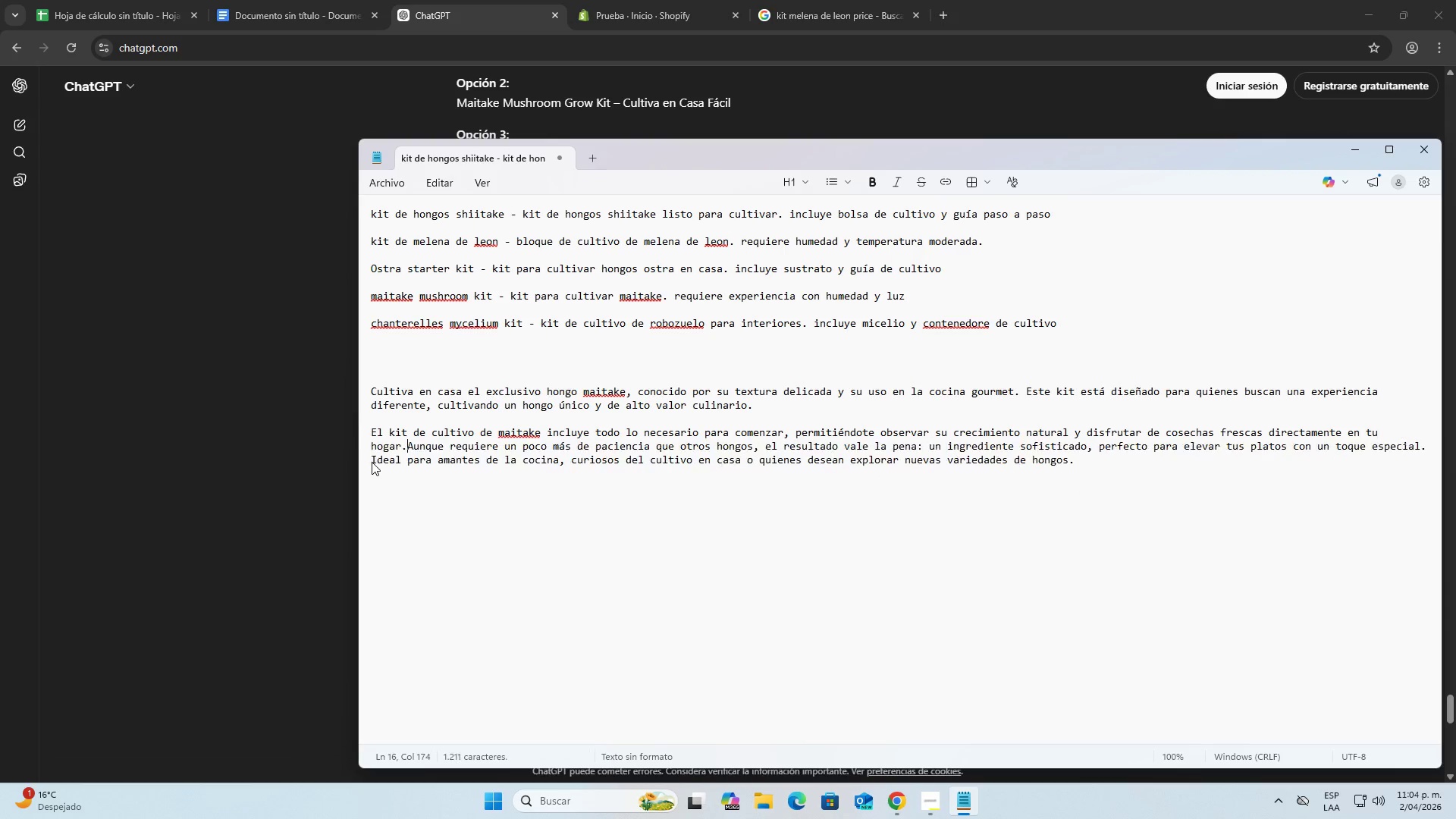 
key(Backspace)
 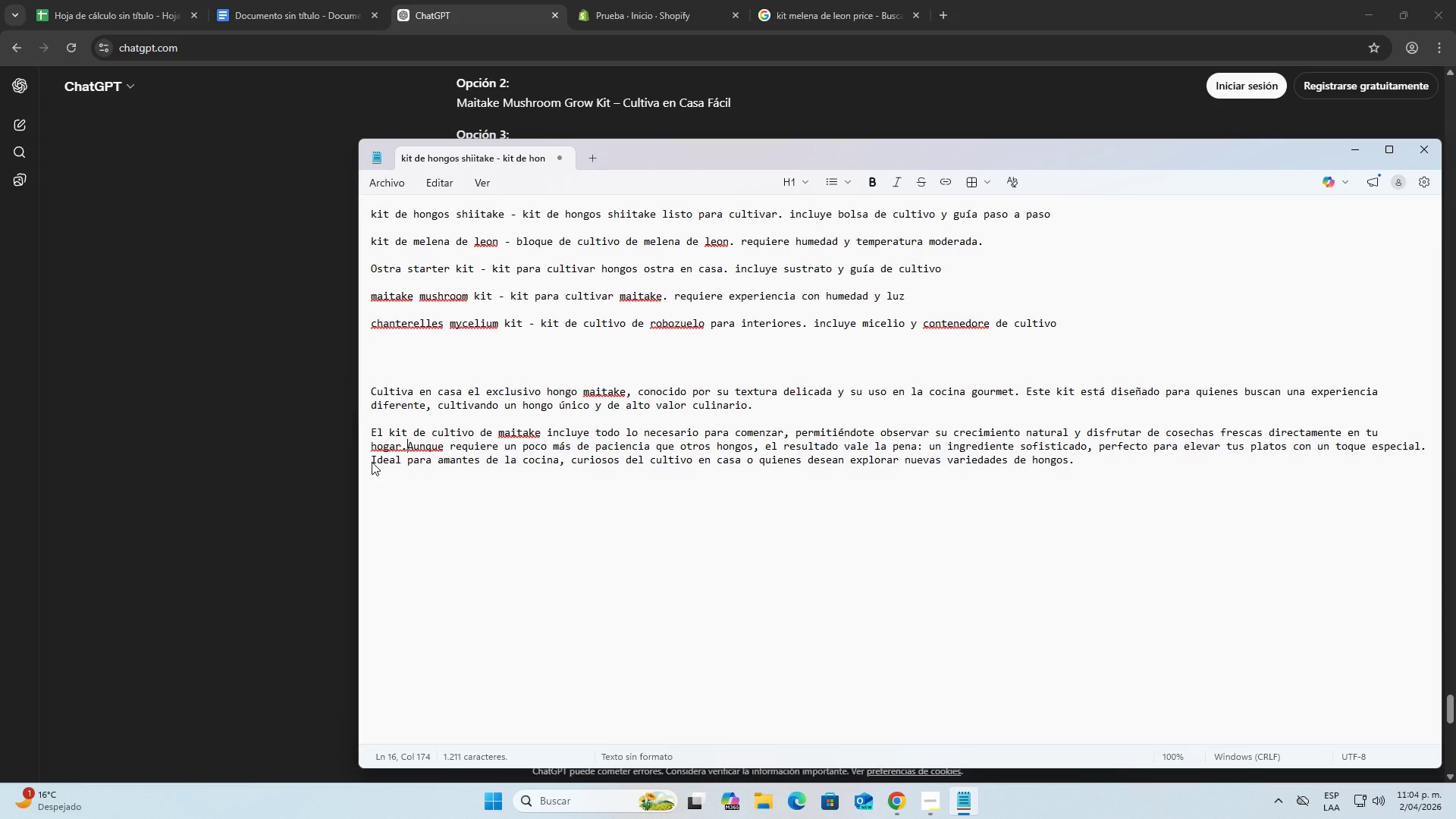 
key(Space)
 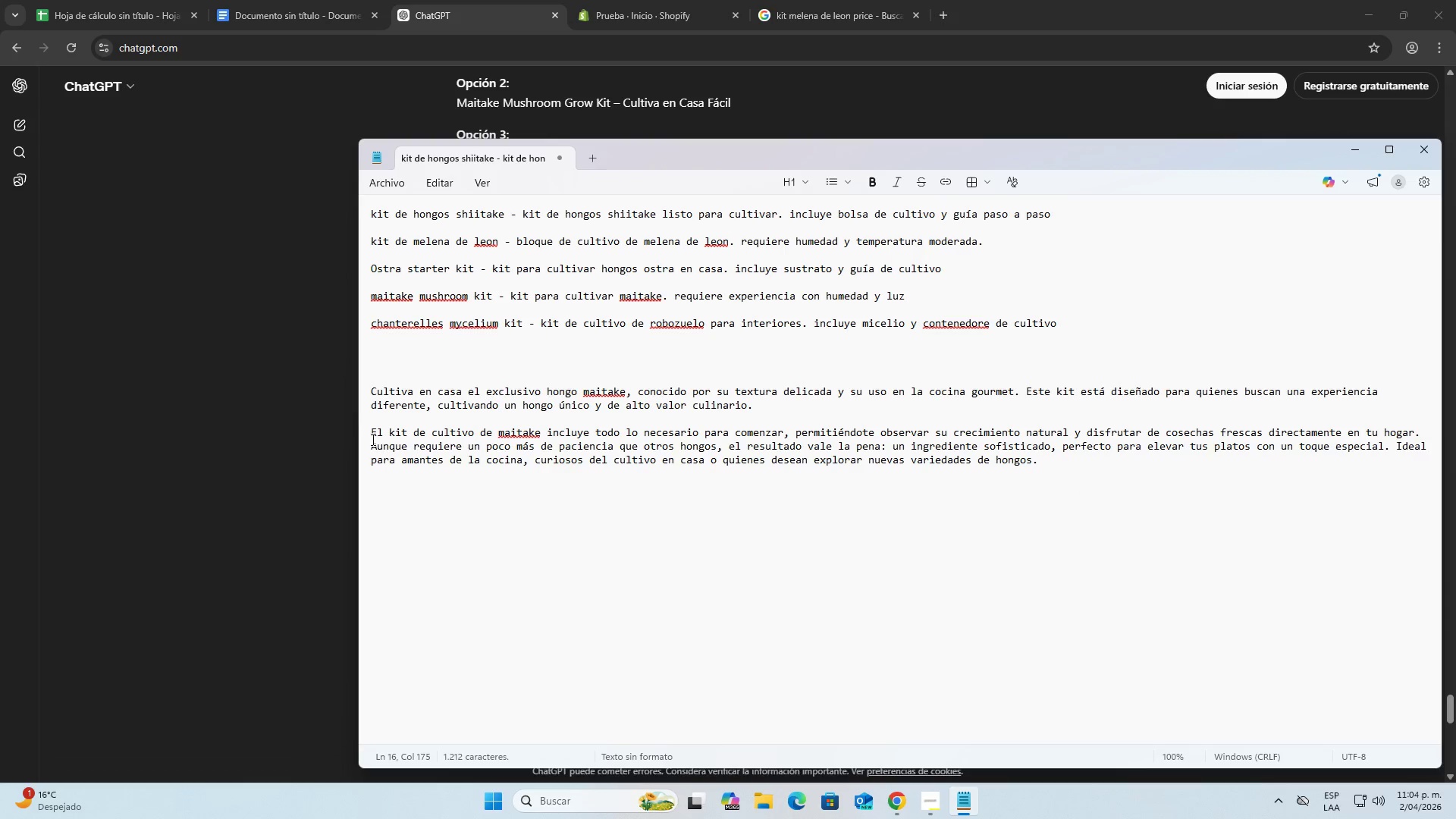 
left_click([371, 435])
 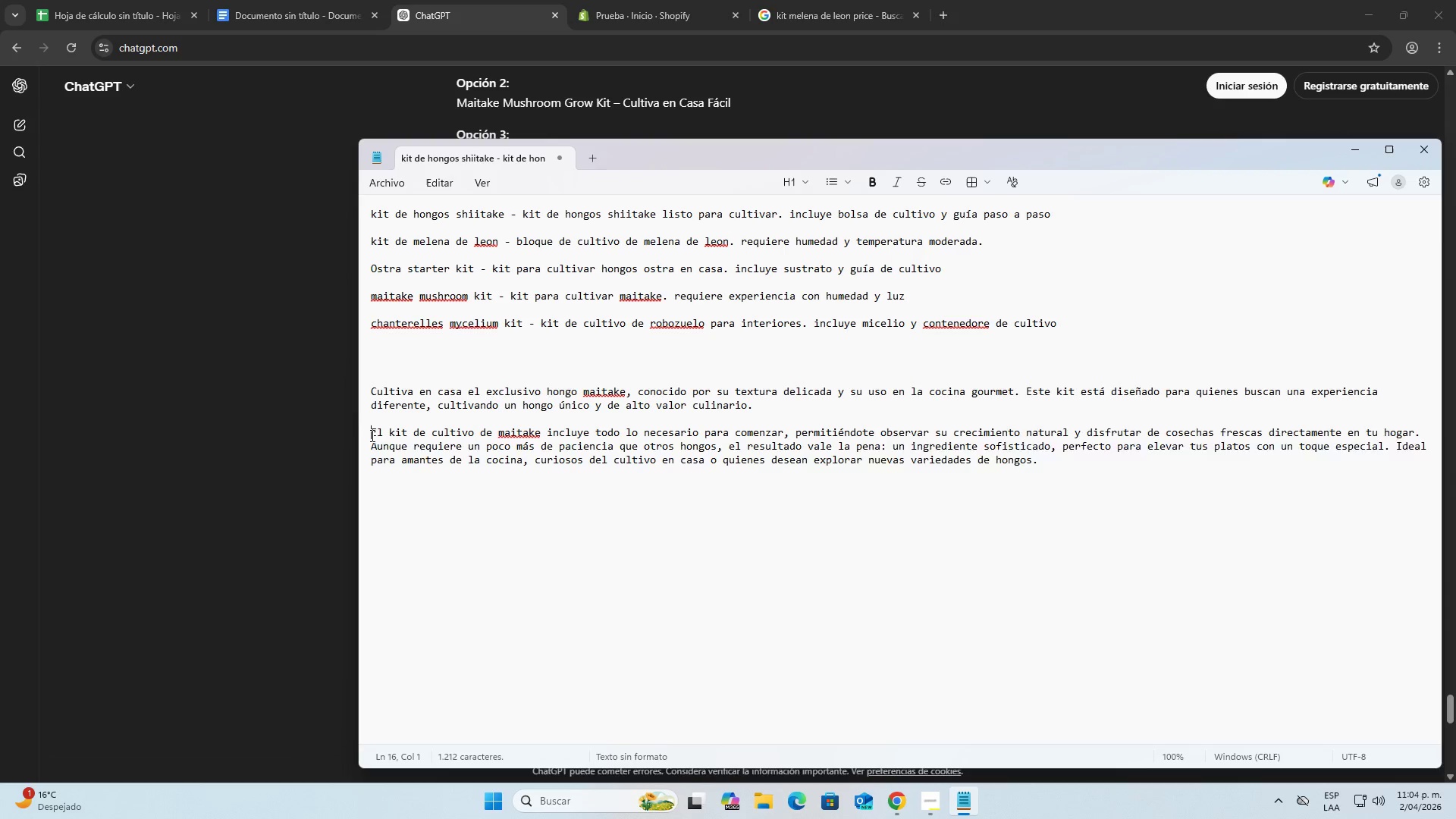 
key(Backspace)
 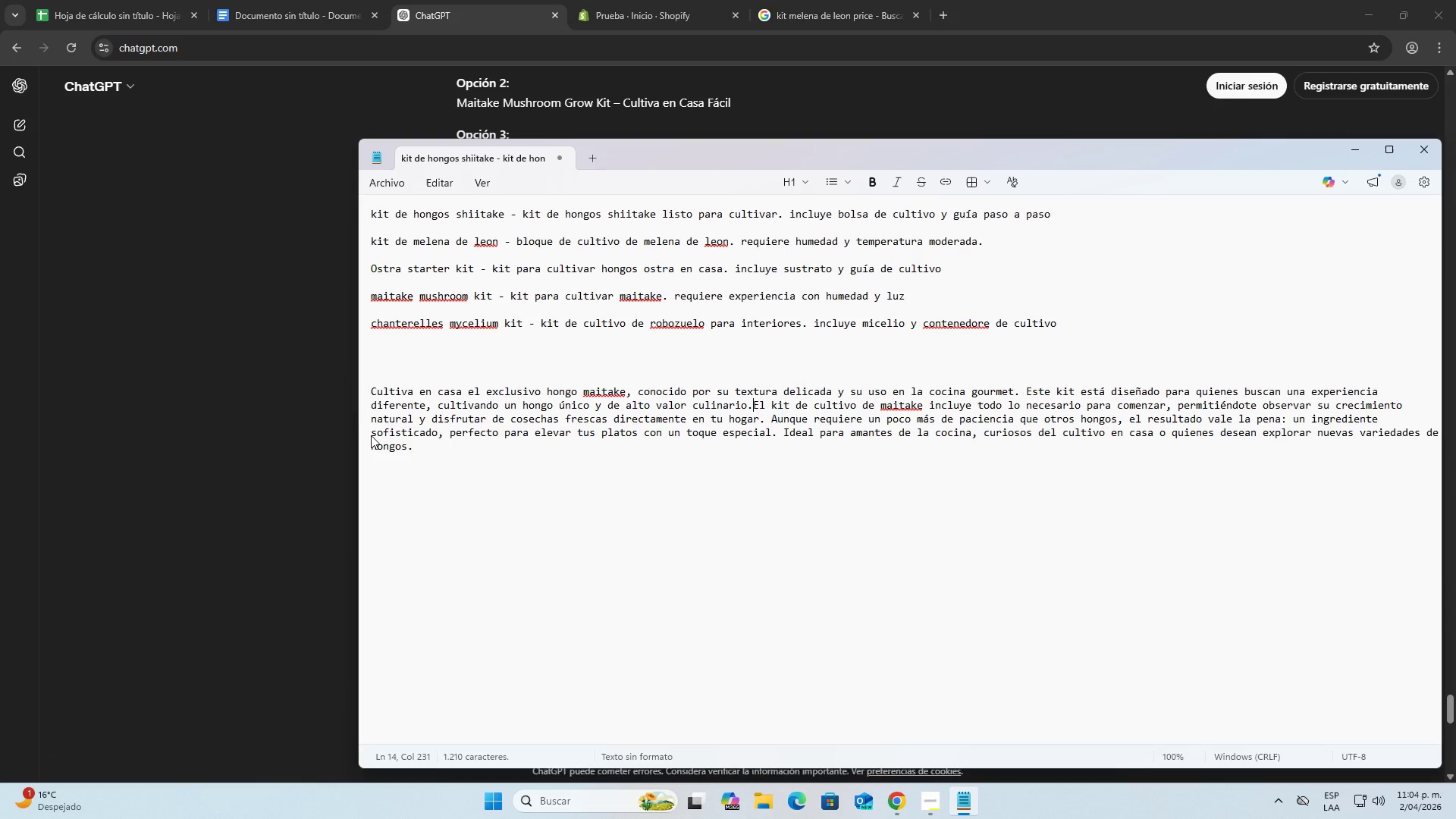 
key(Backspace)
 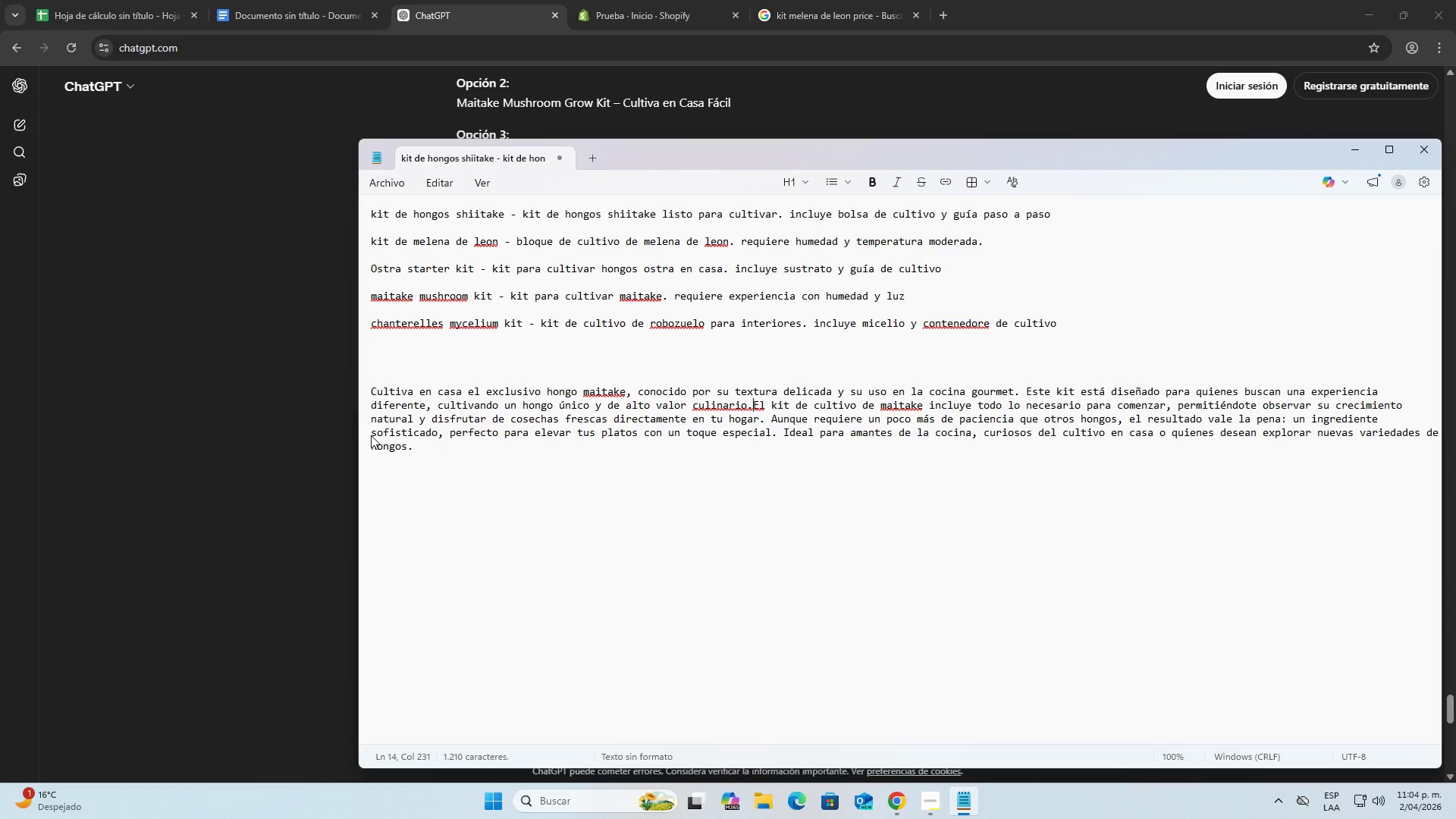 
key(Space)
 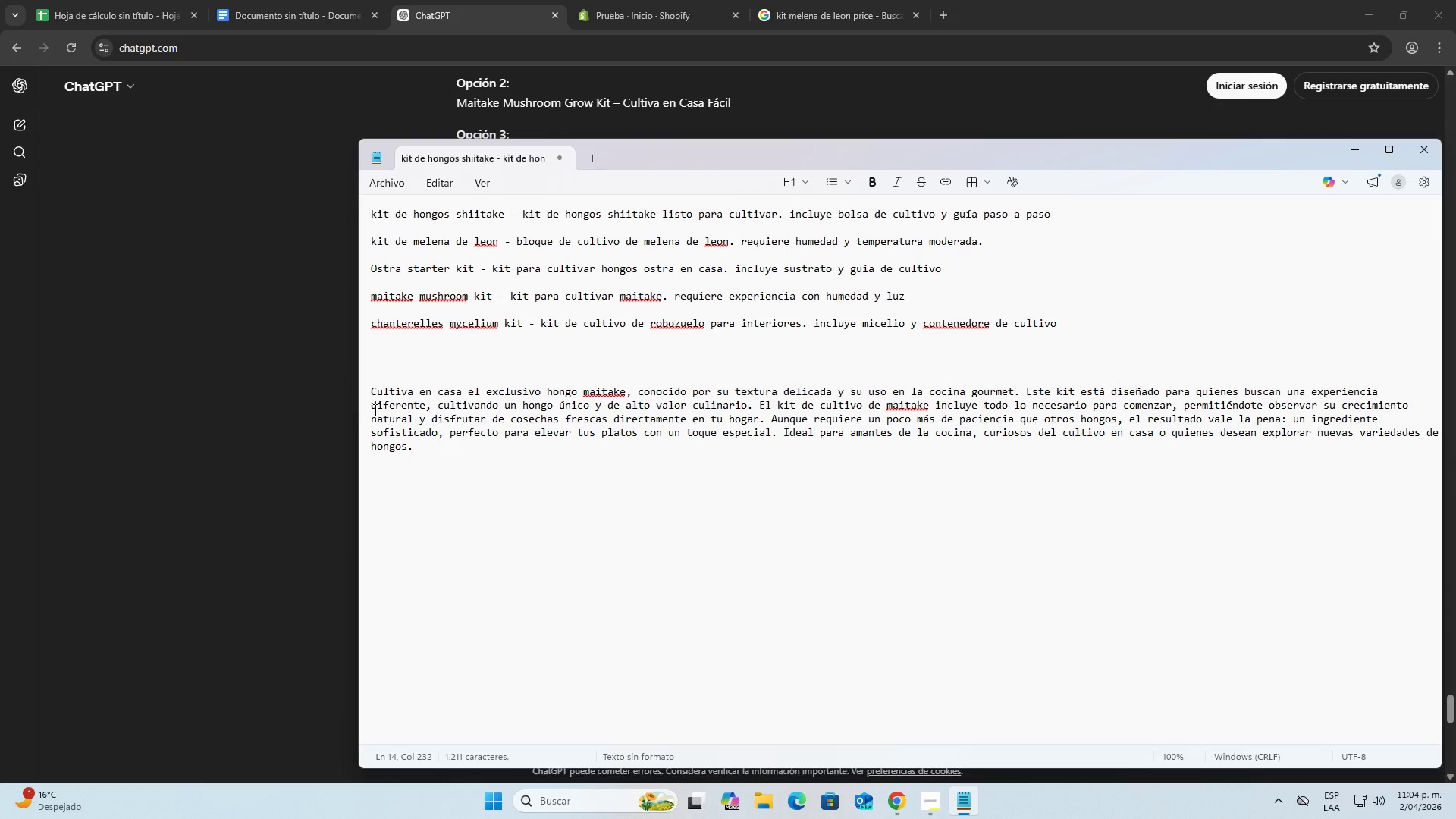 
left_click([374, 410])
 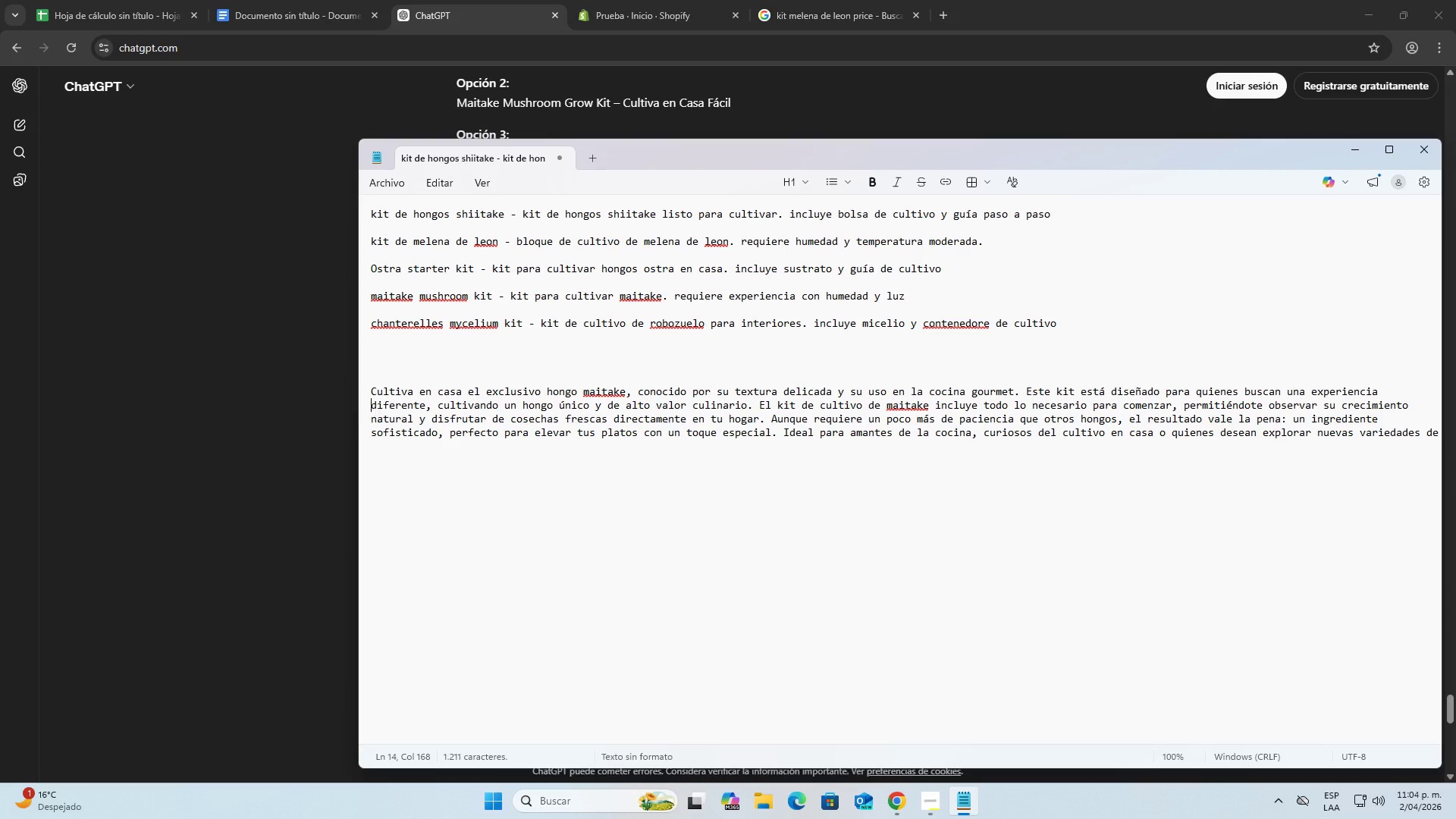 
key(Backspace)
 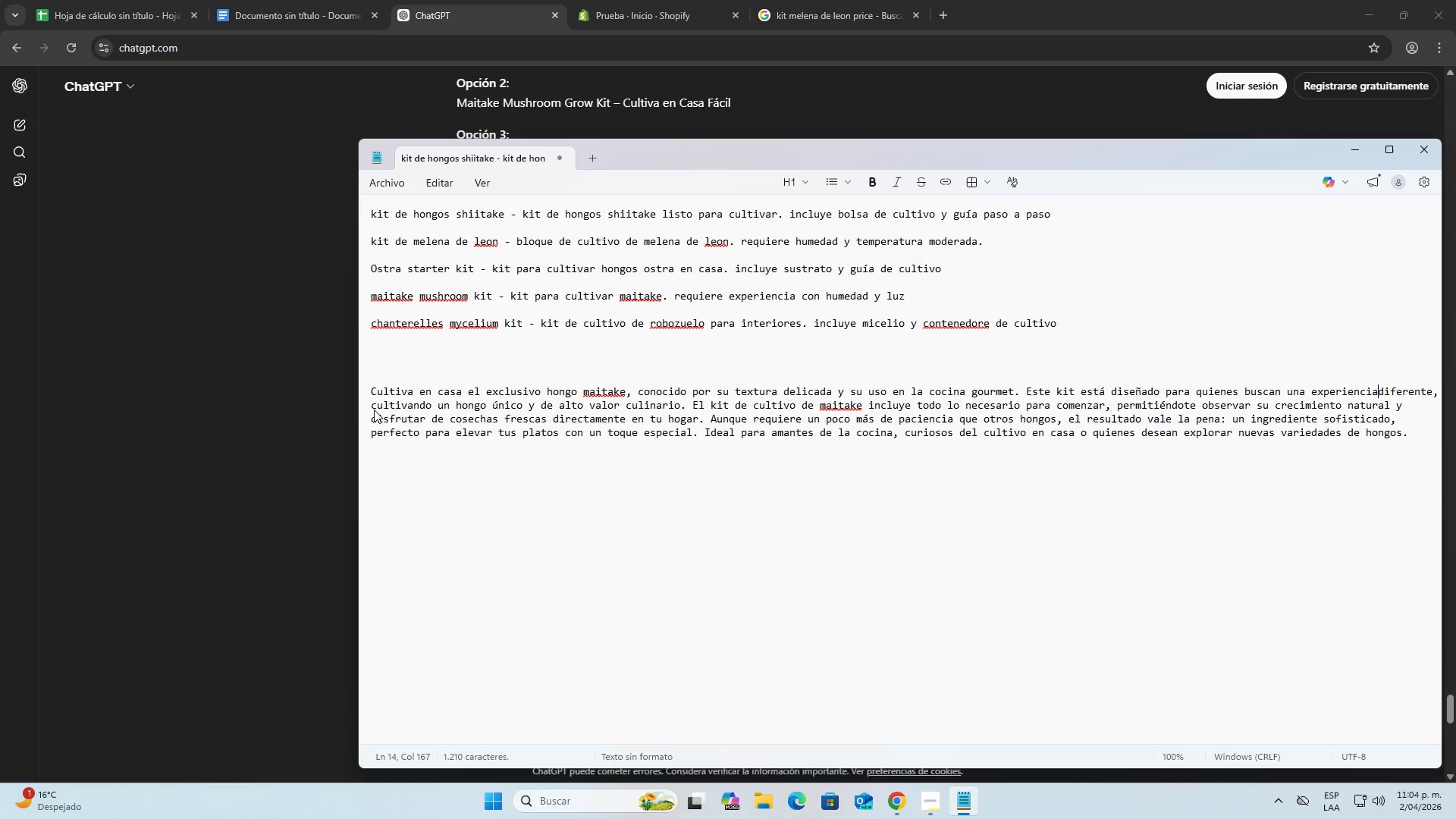 
key(Space)
 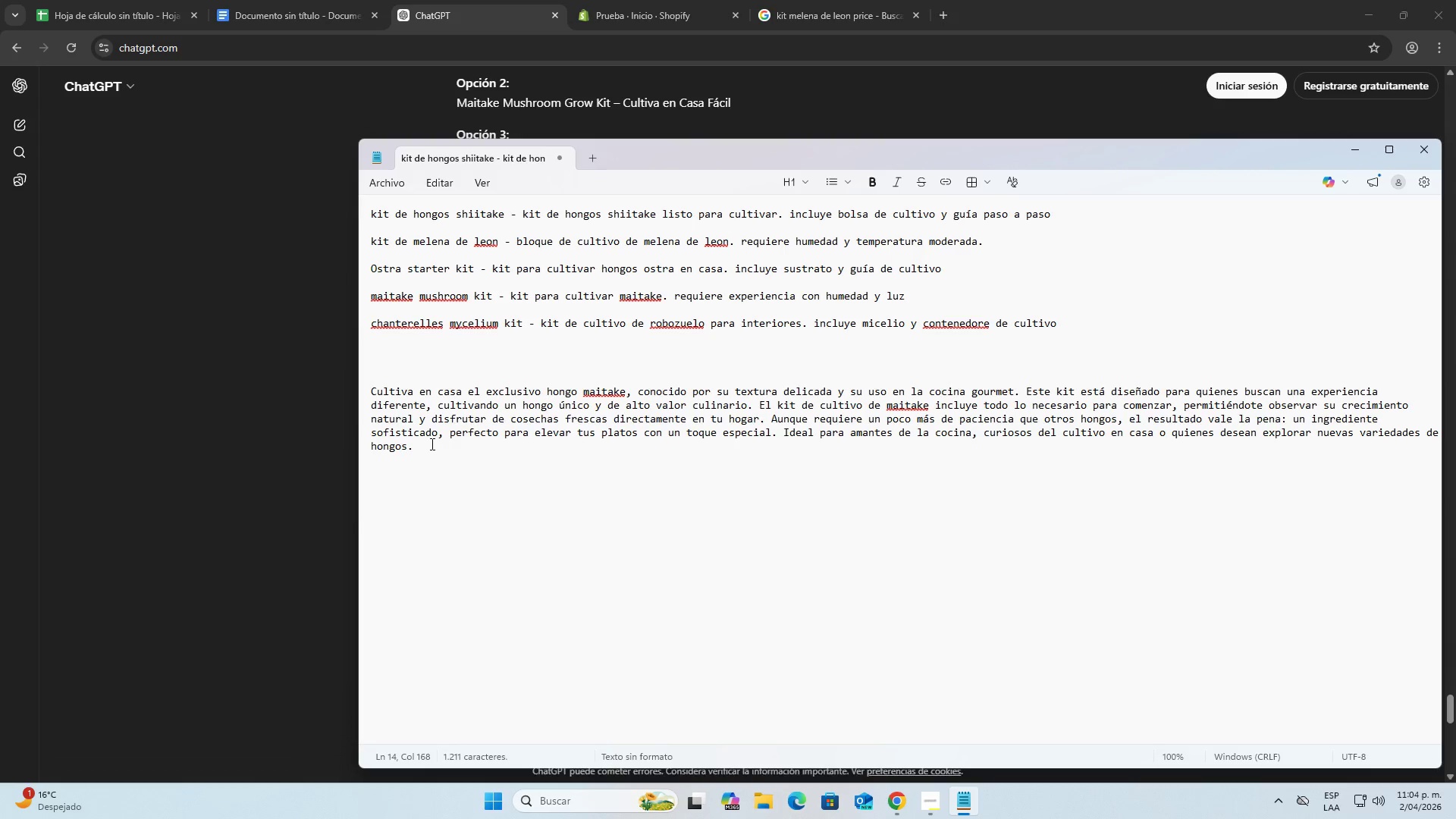 
left_click_drag(start_coordinate=[430, 448], to_coordinate=[366, 390])
 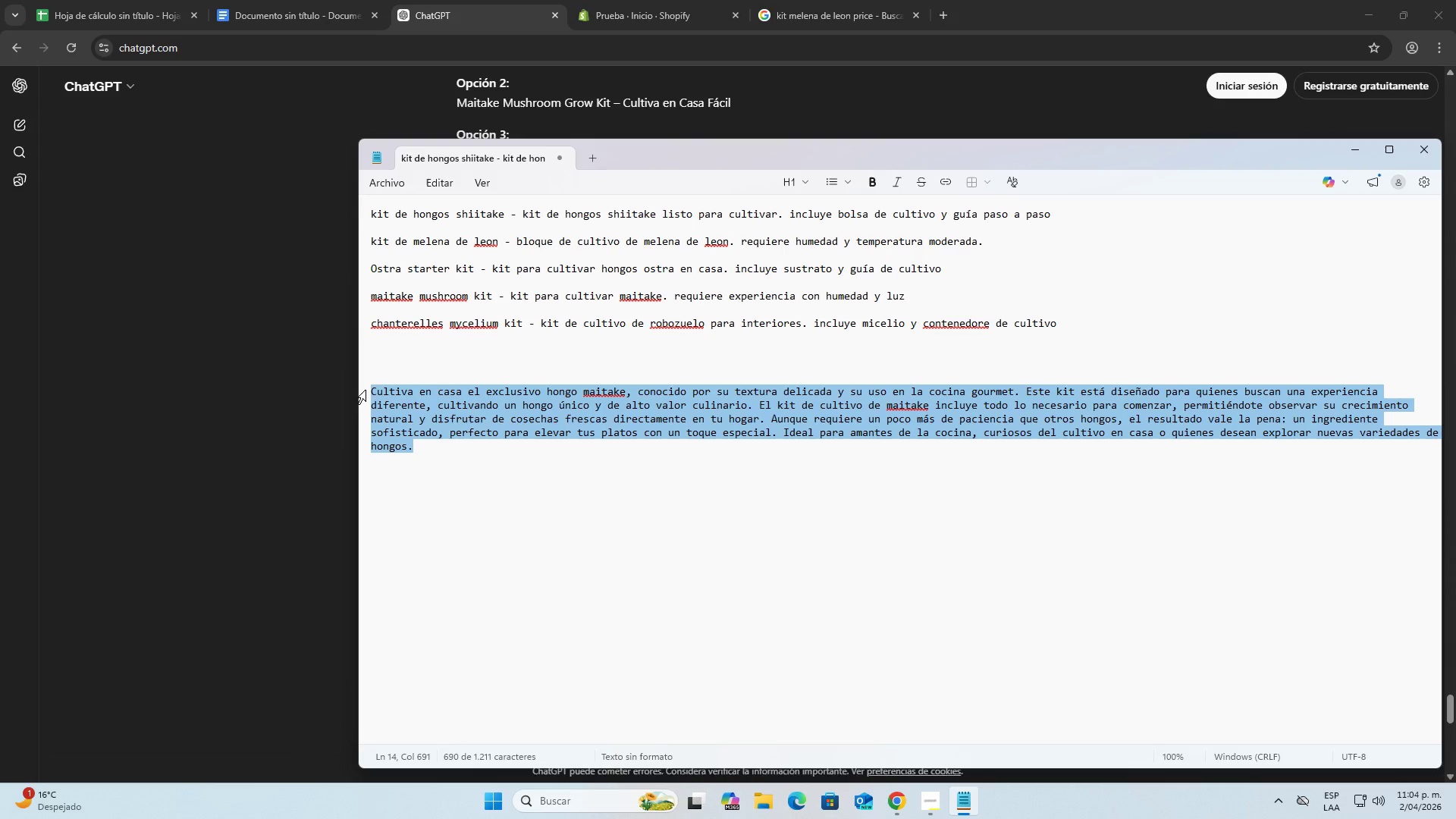 
key(Control+C)
 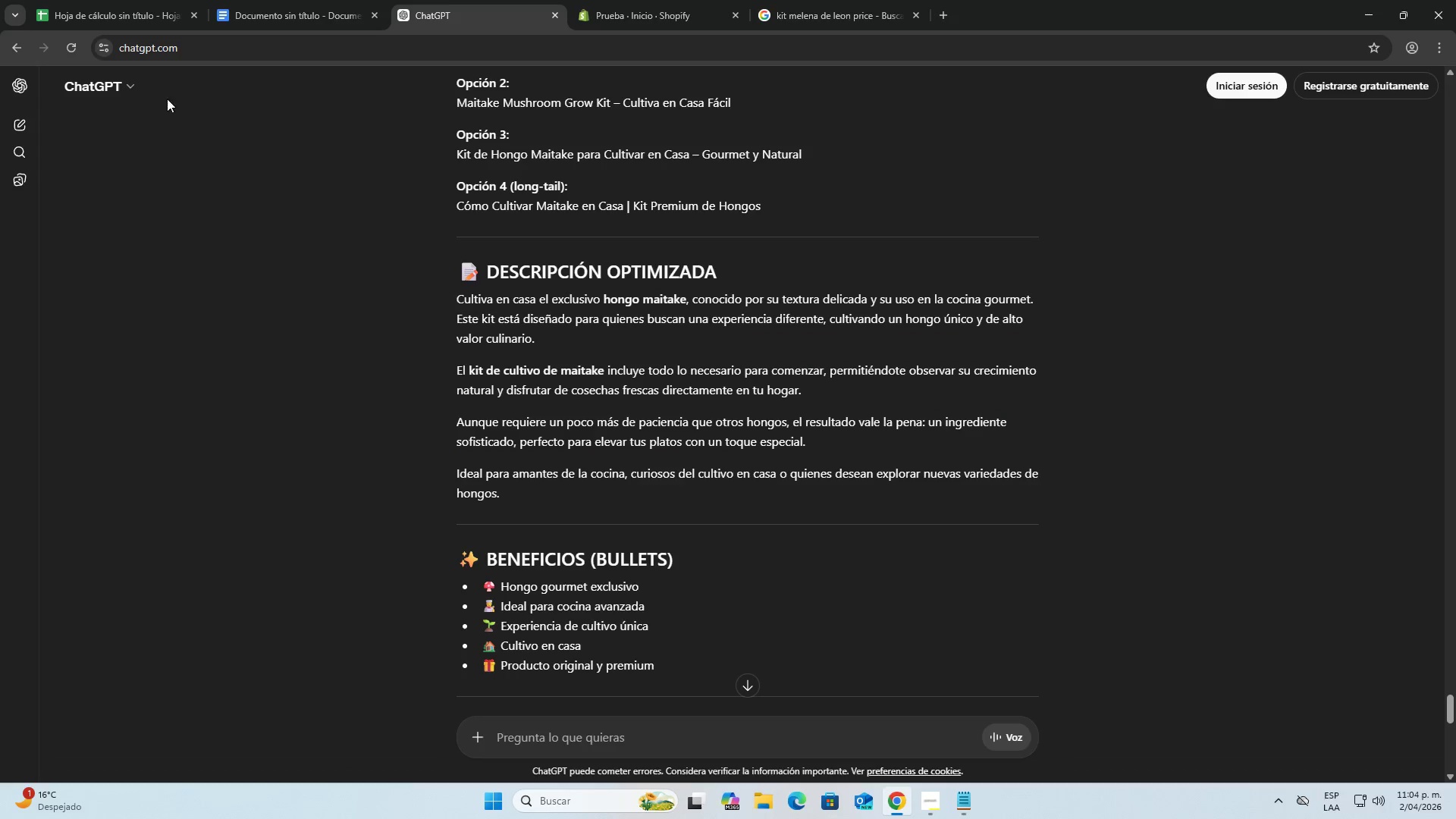 
double_click([128, 0])
 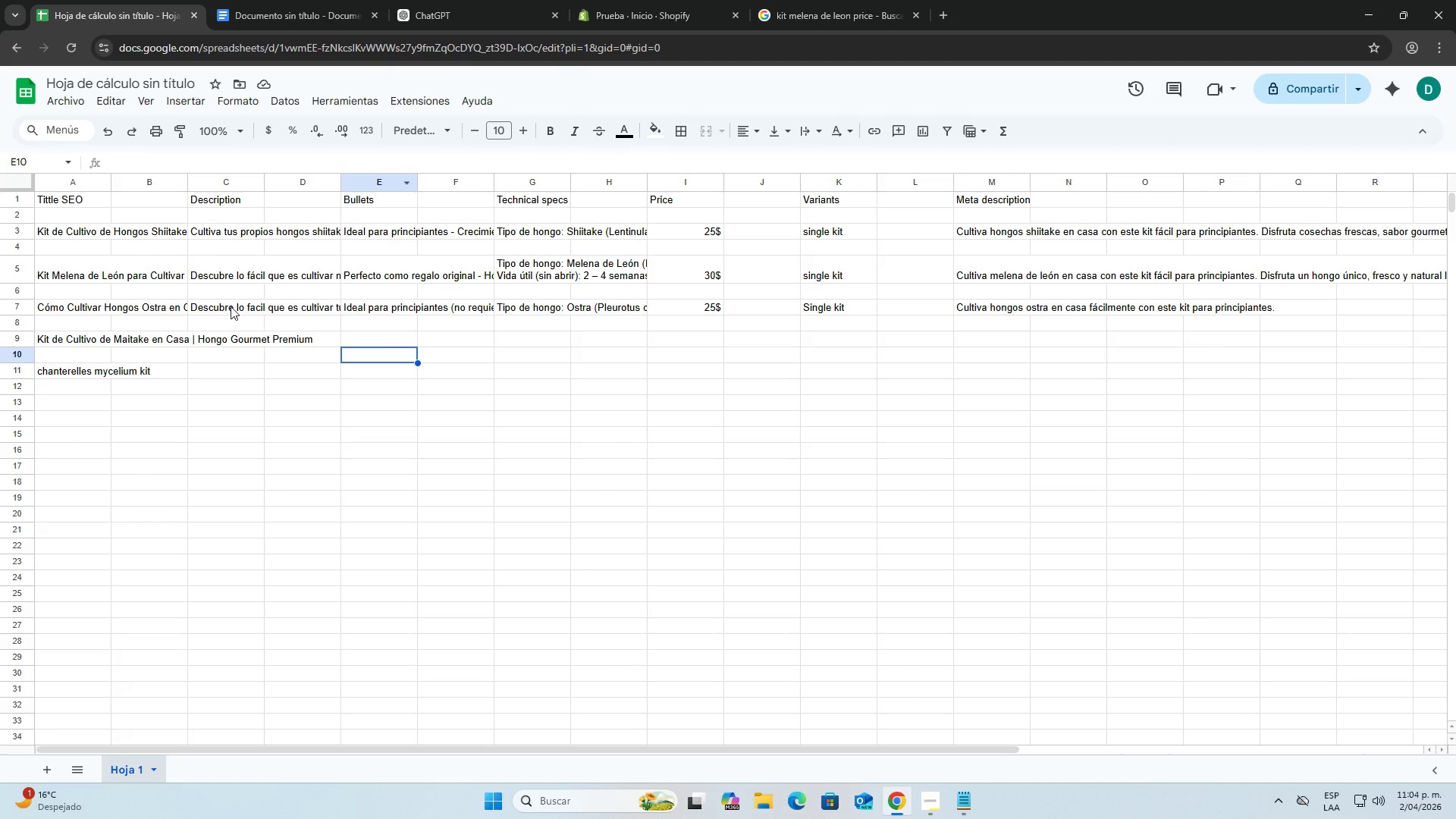 
double_click([206, 340])
 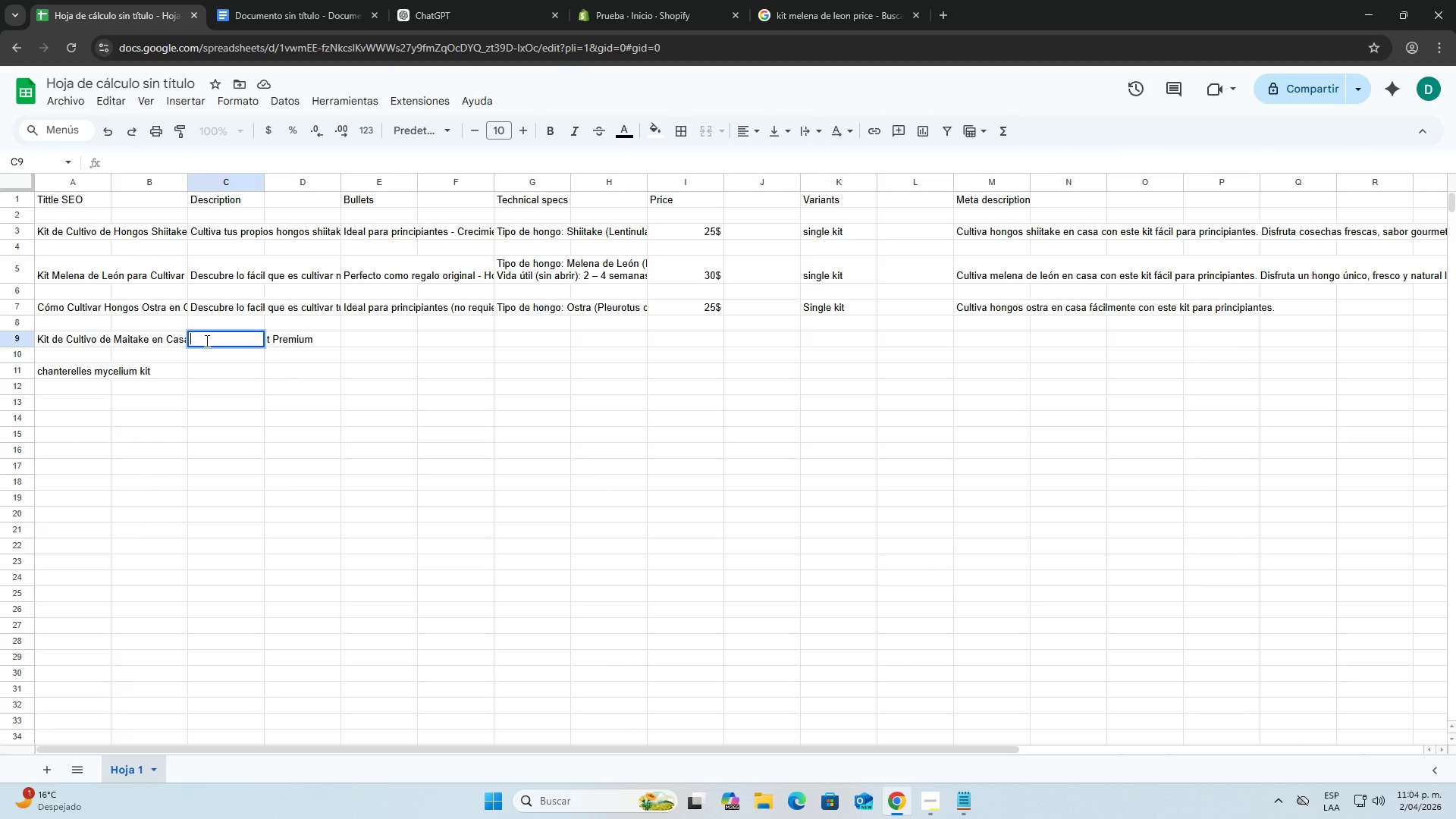 
key(Control+ControlLeft)
 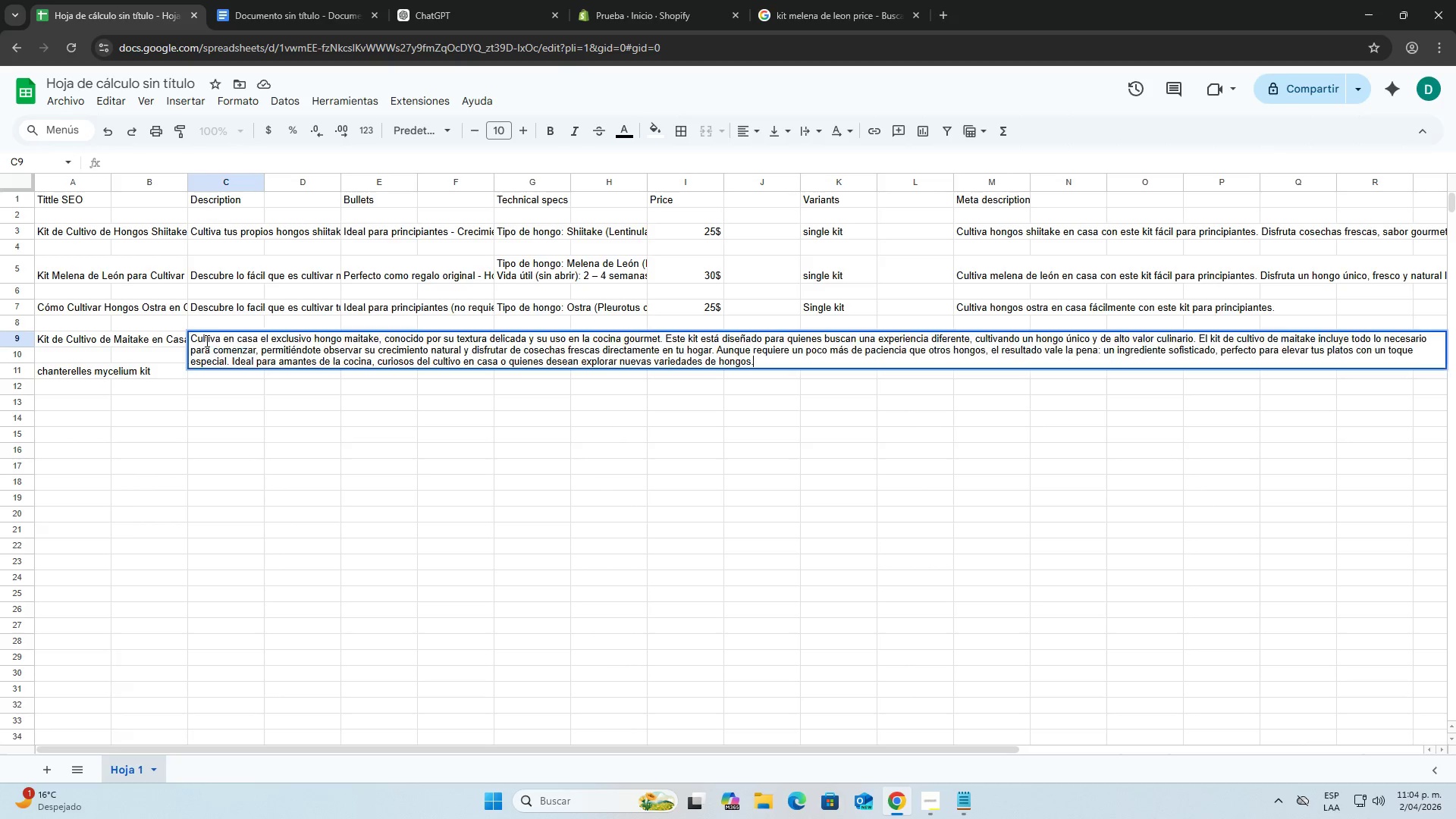 
key(Control+V)
 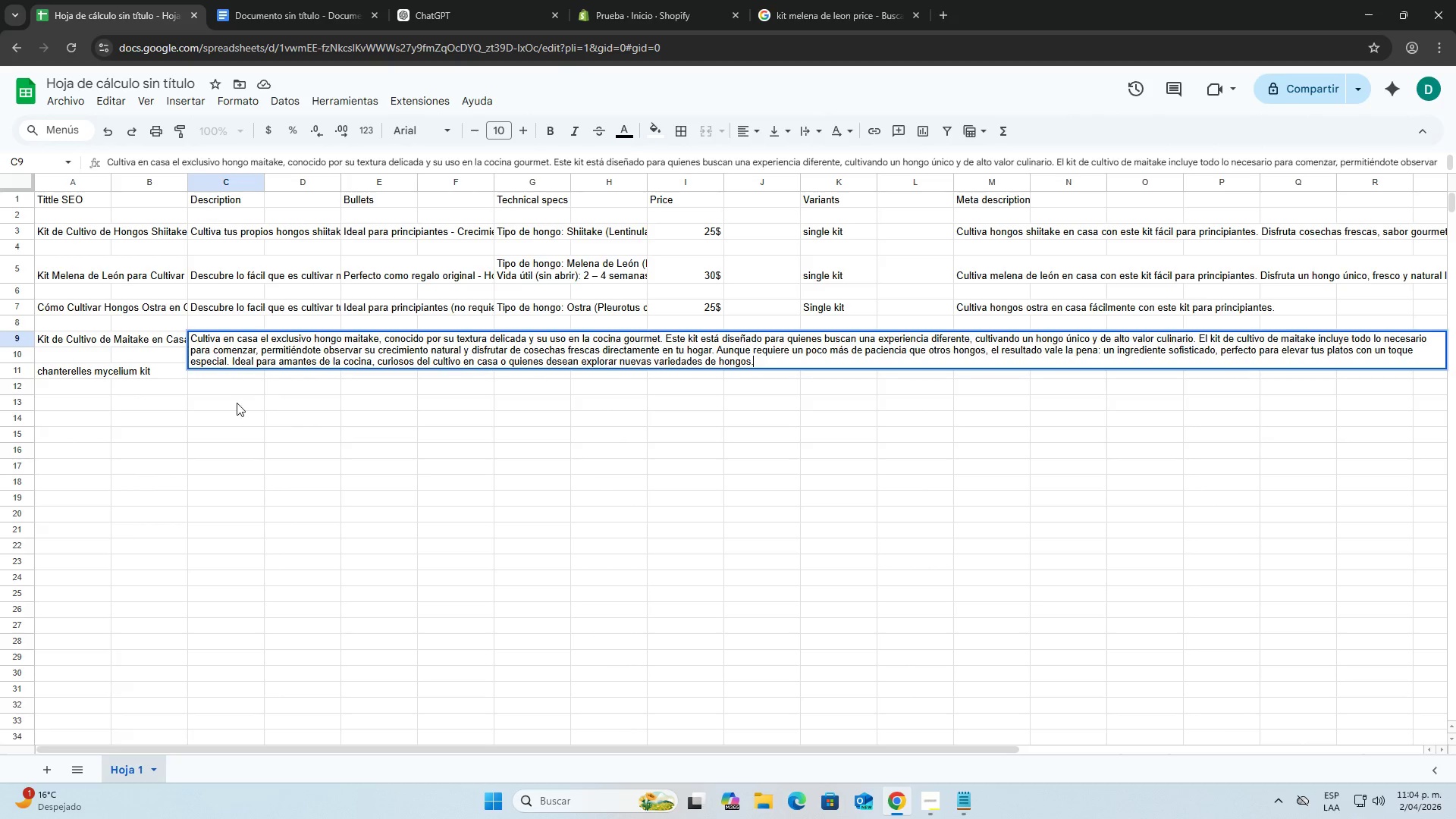 
left_click([237, 403])
 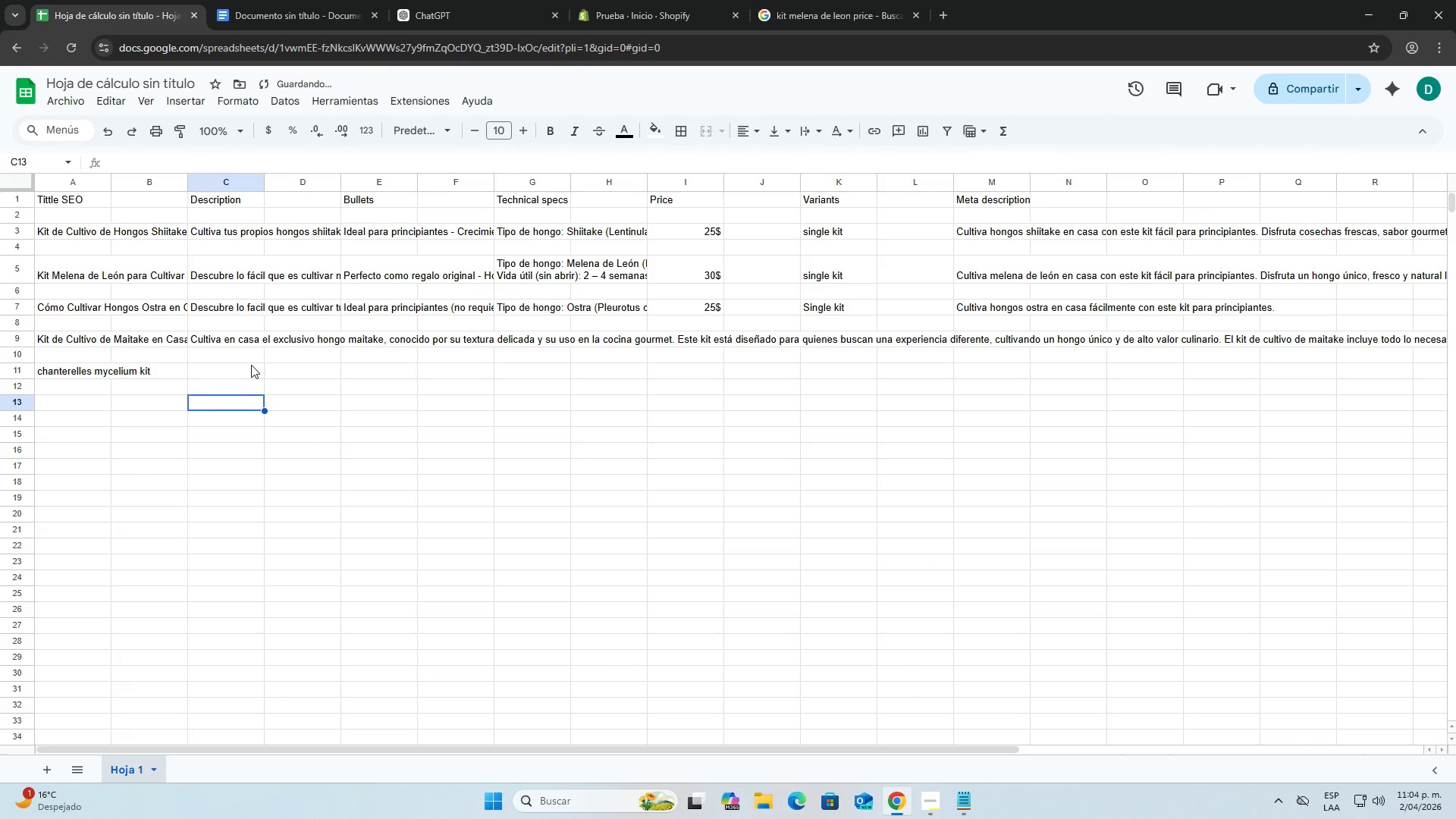 
left_click([253, 362])
 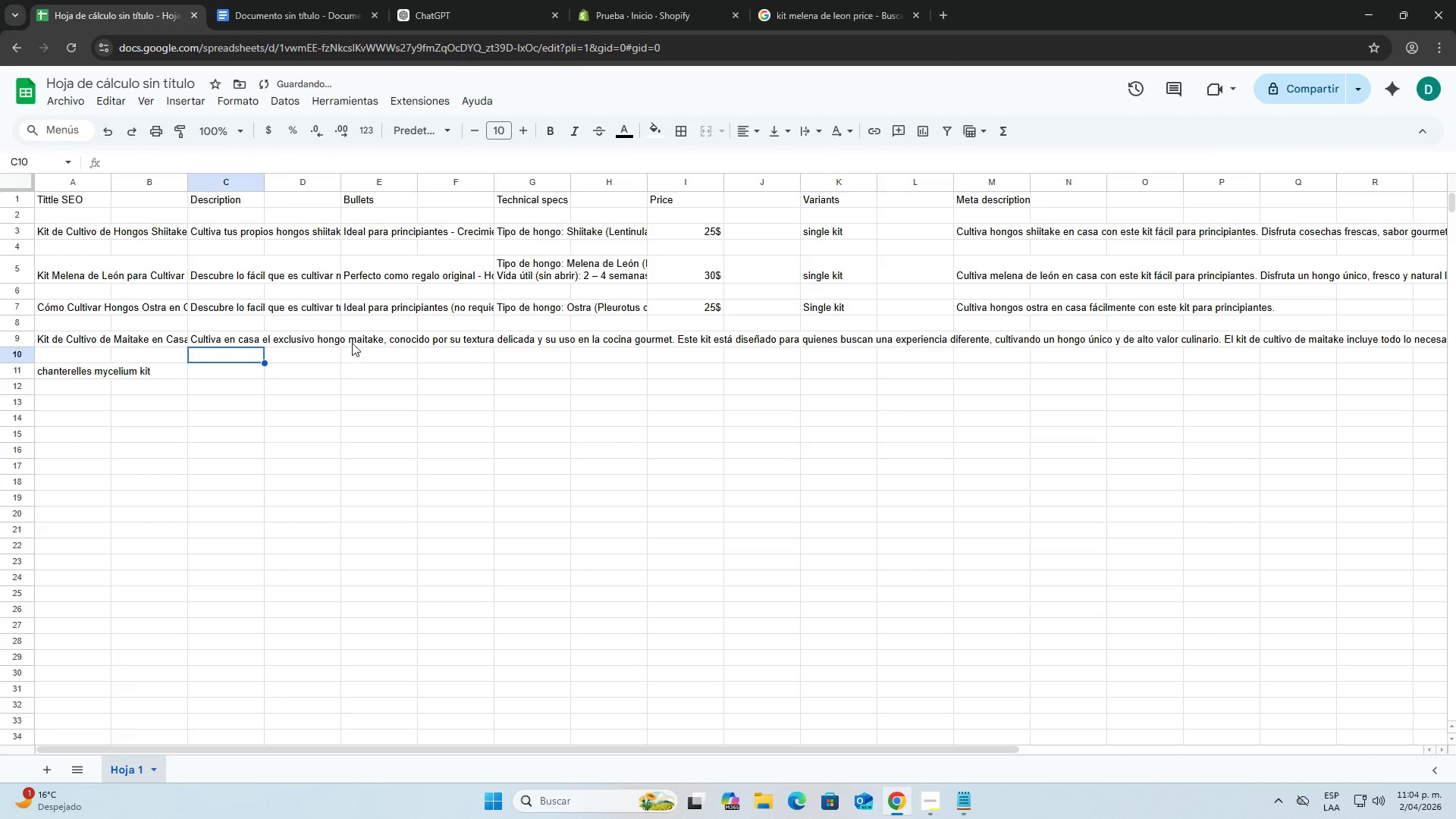 
double_click([349, 340])
 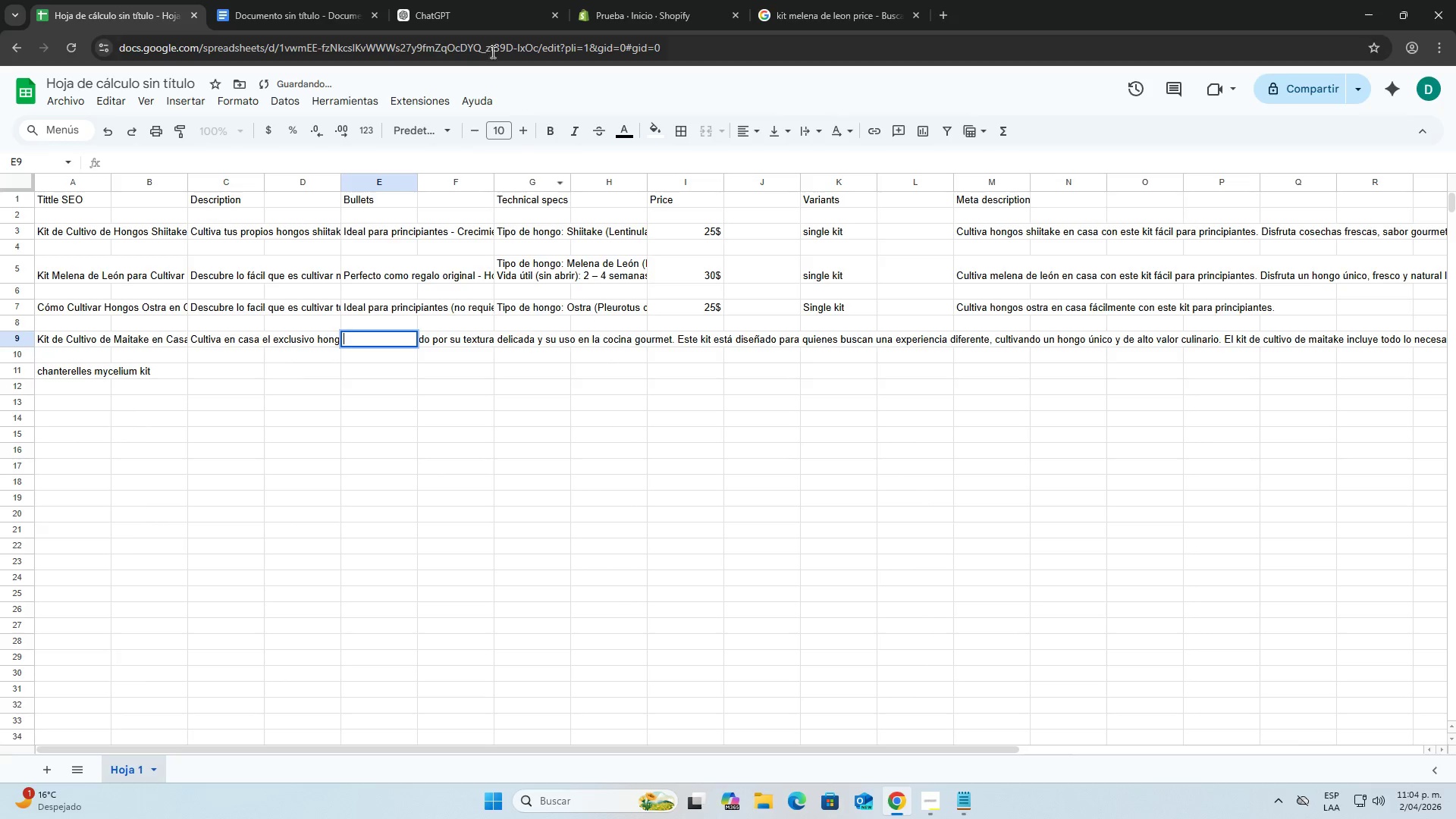 
left_click([484, 14])
 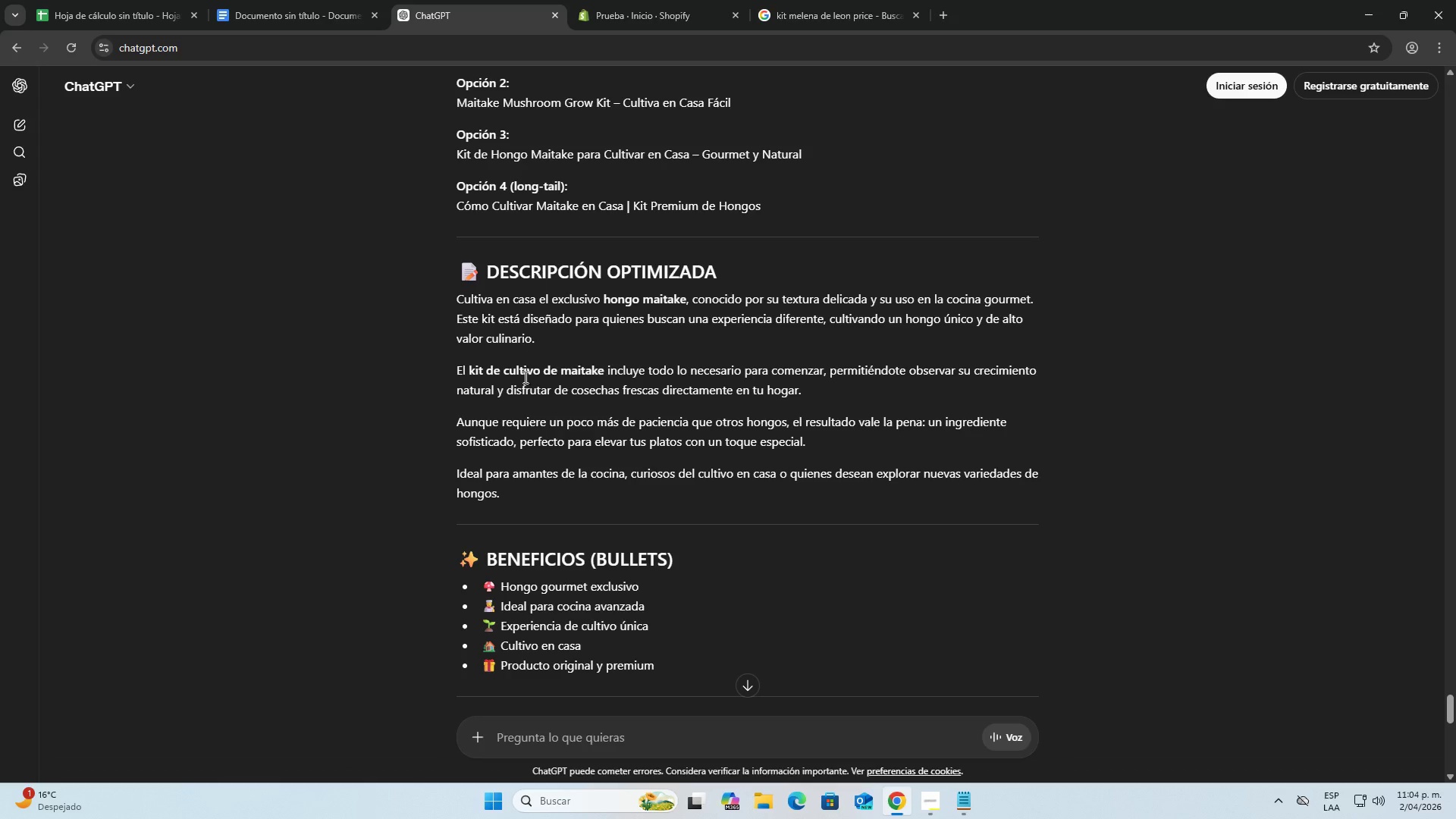 
scroll: coordinate [524, 428], scroll_direction: down, amount: 3.0
 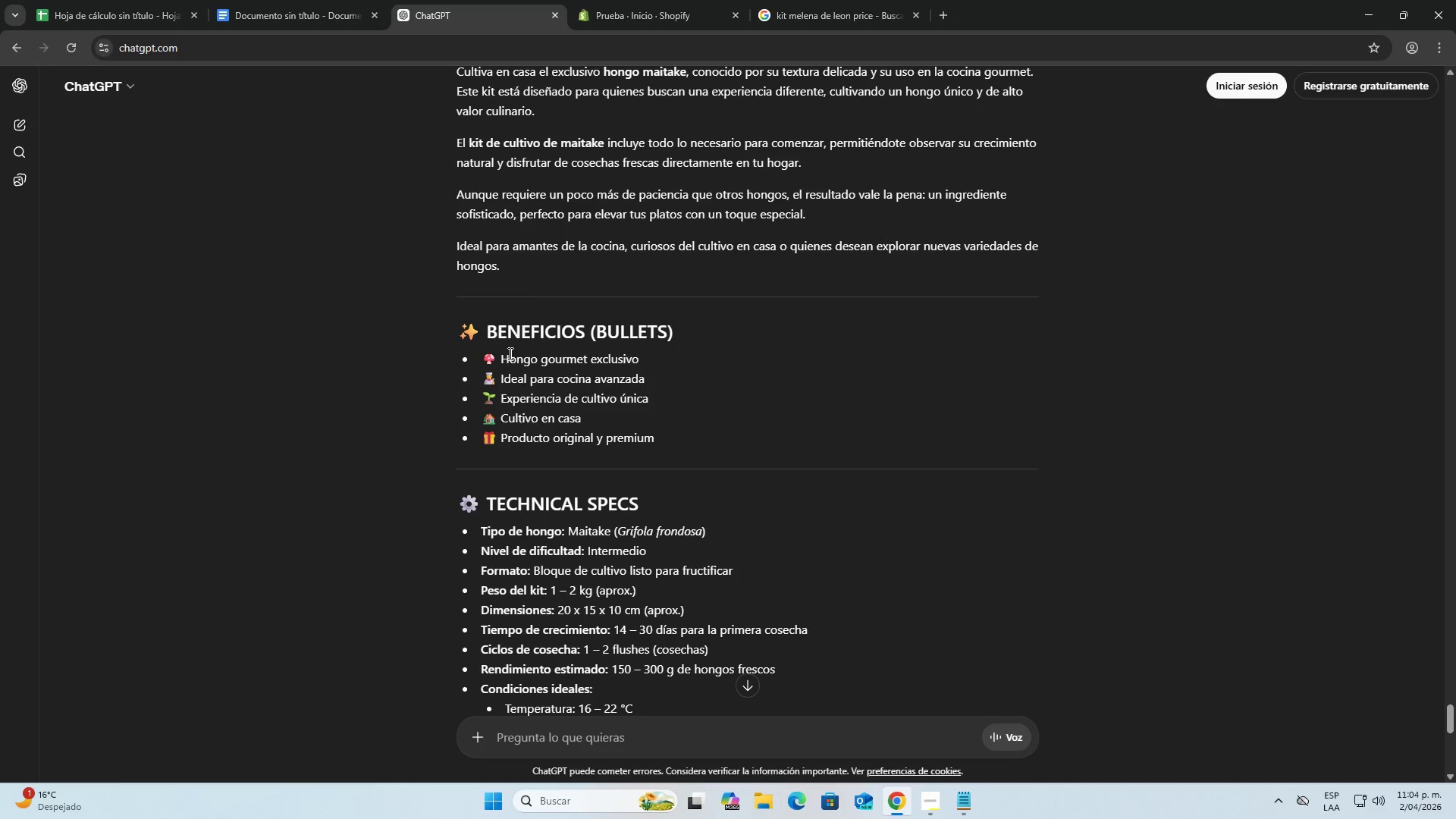 
left_click_drag(start_coordinate=[502, 357], to_coordinate=[673, 359])
 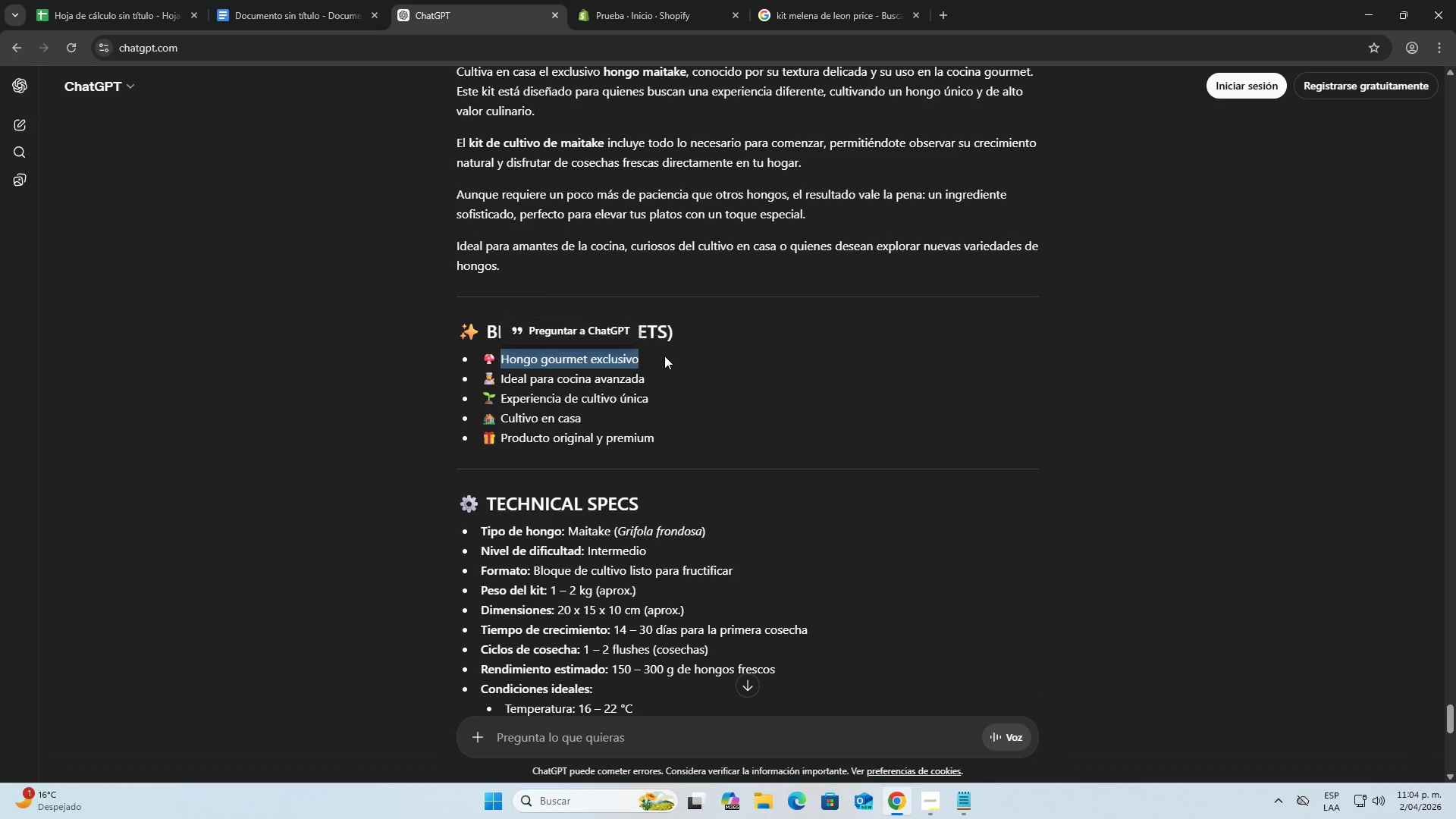 
key(Control+ControlLeft)
 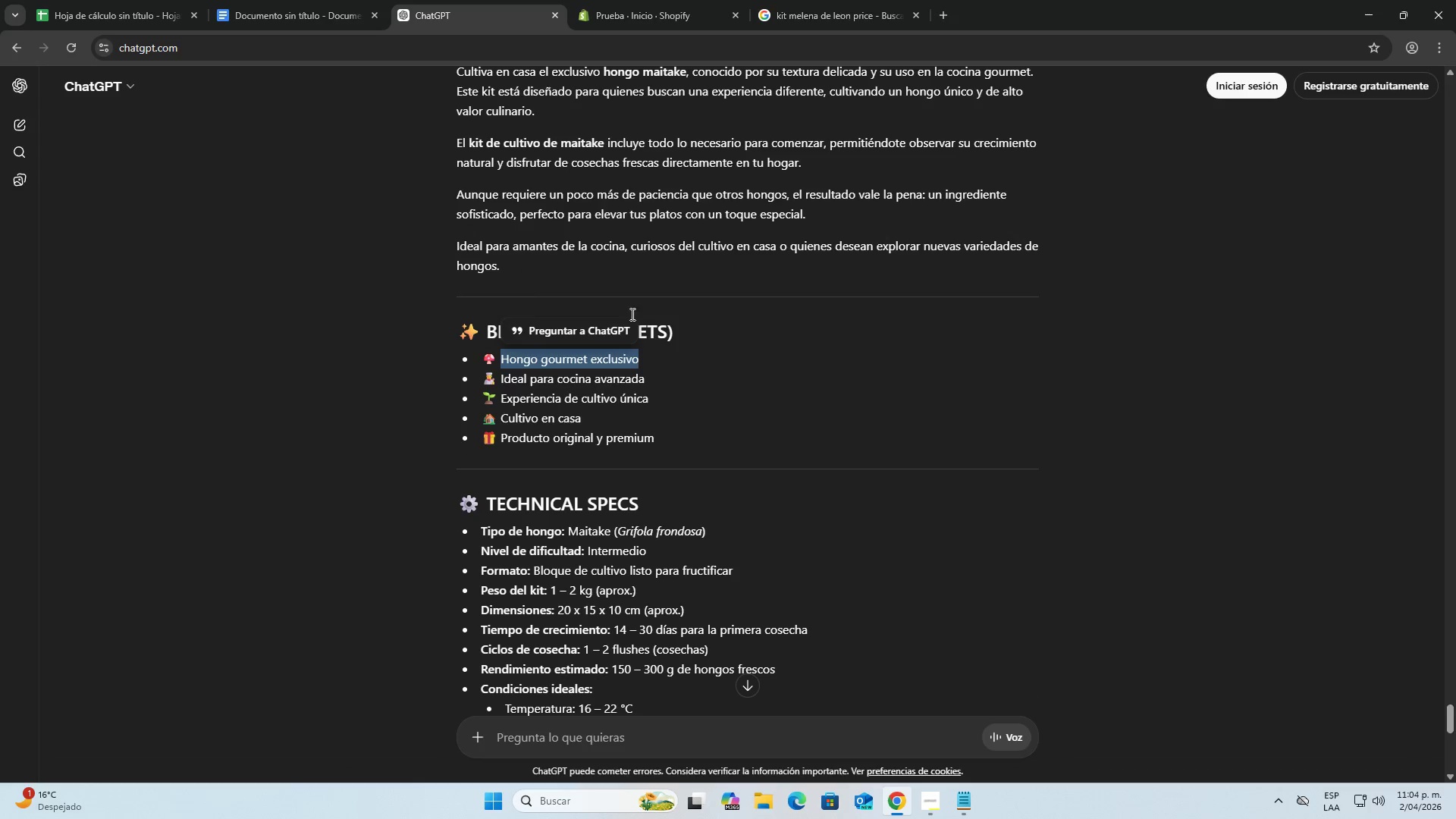 
key(Control+C)
 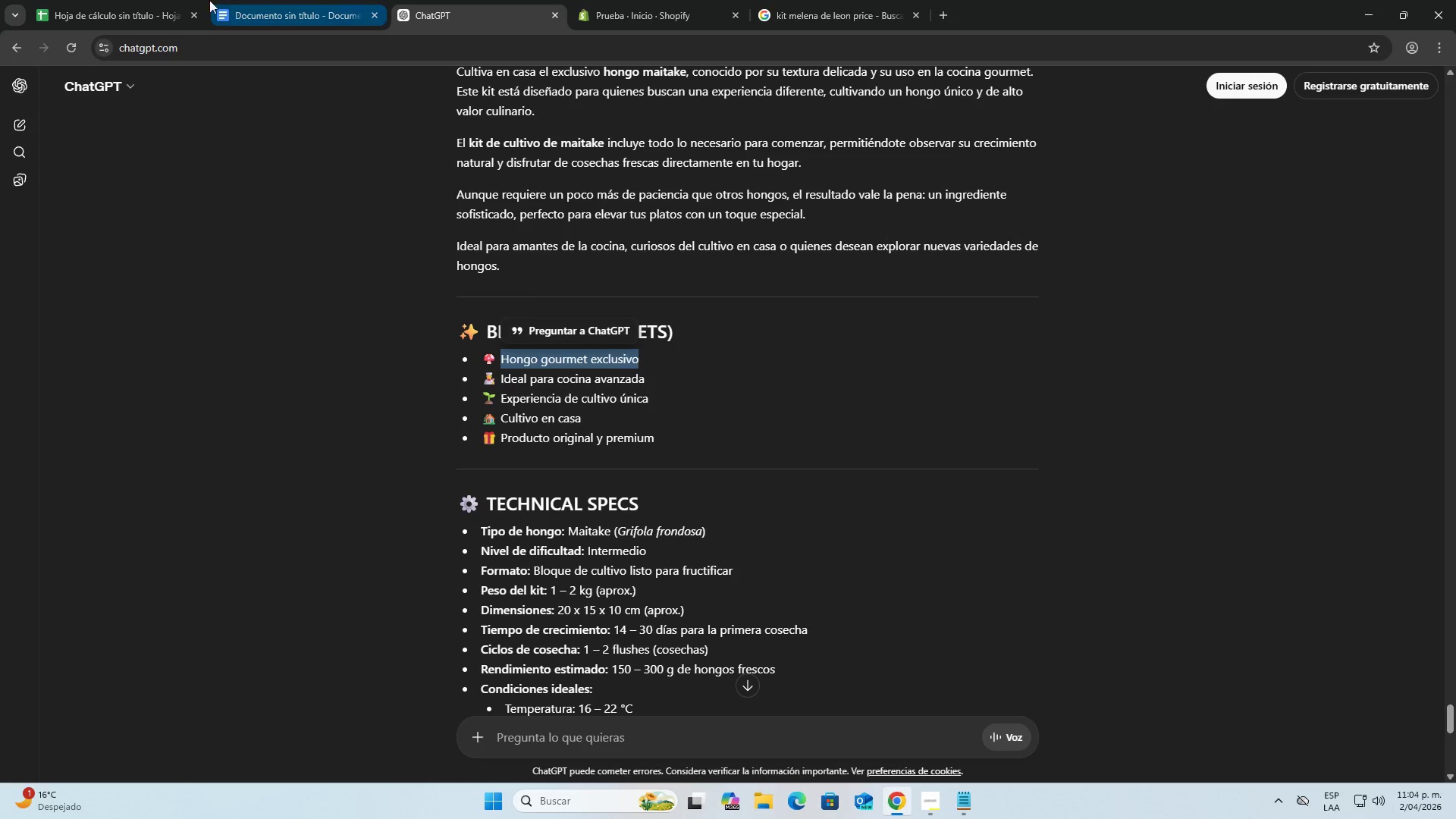 
left_click([139, 0])
 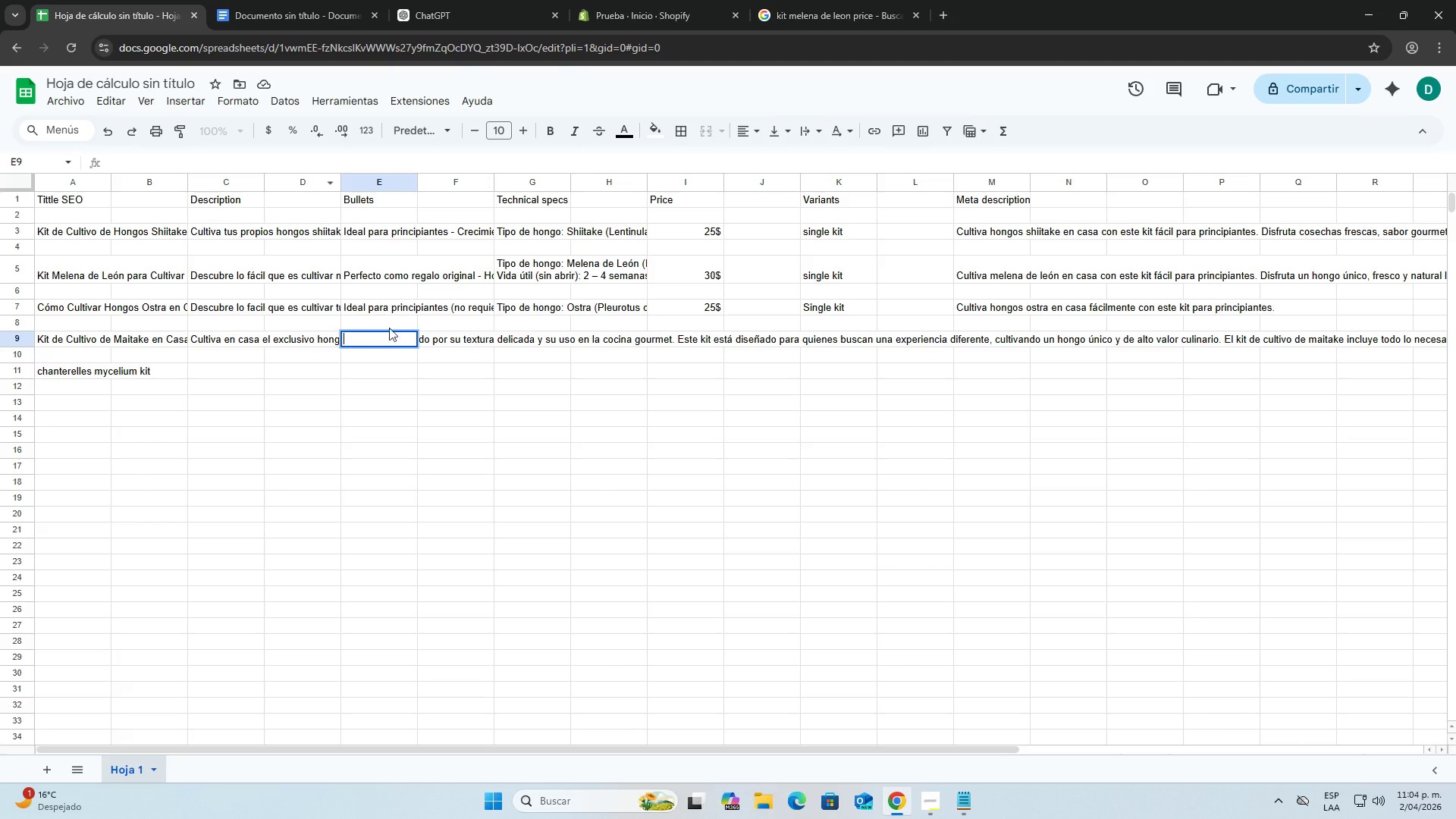 
key(Control+ControlLeft)
 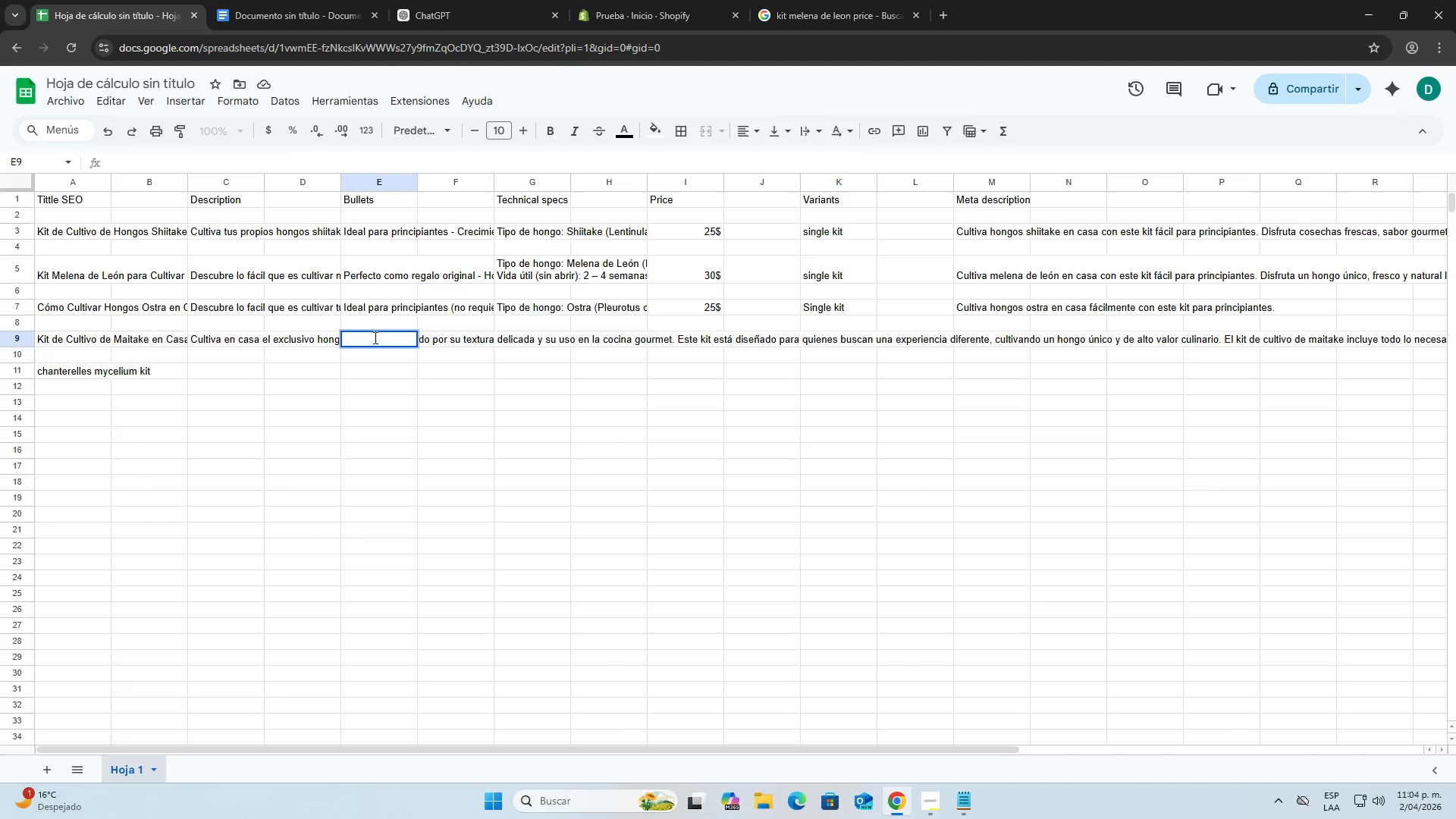 
key(Control+V)
 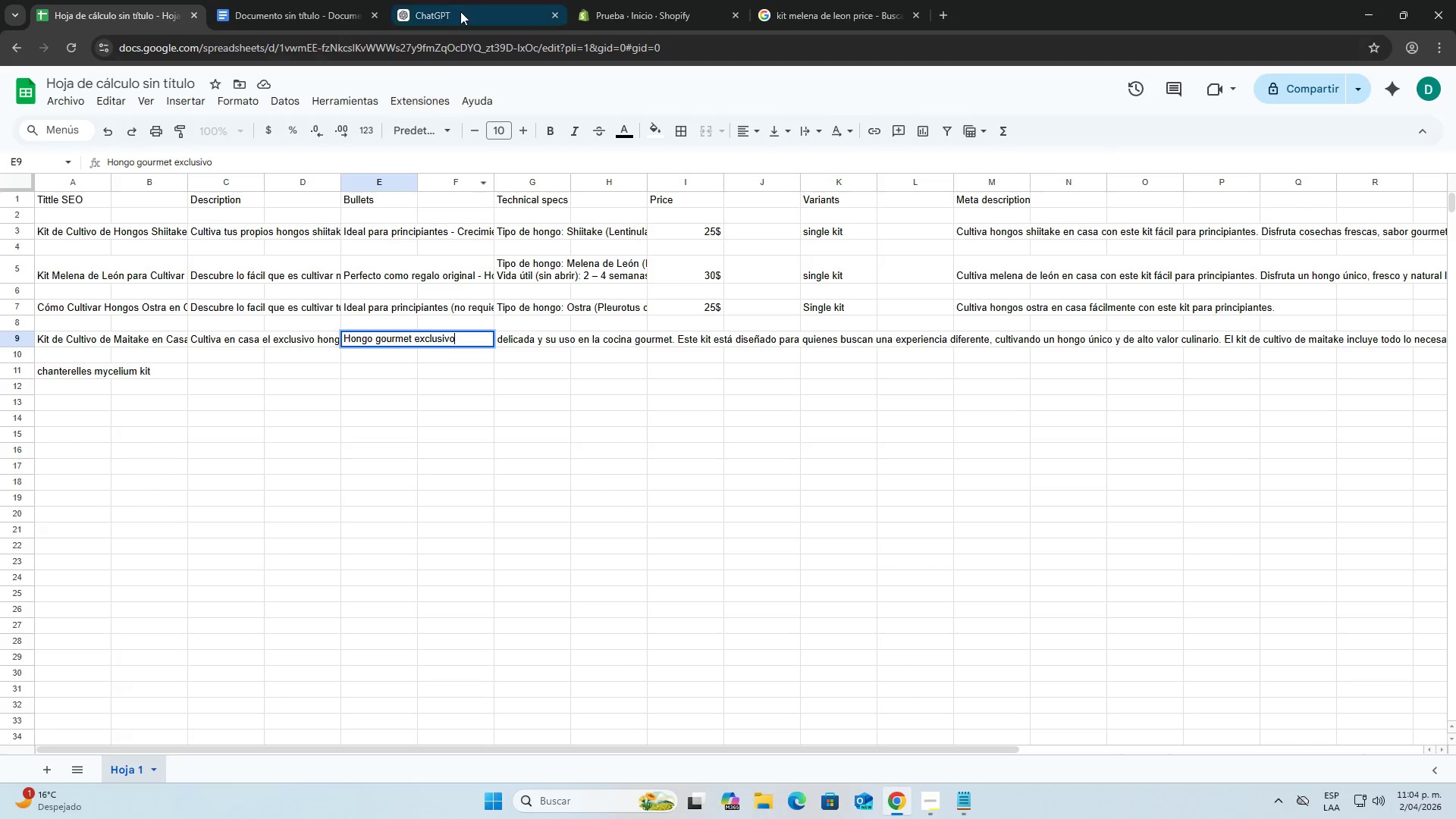 
left_click([472, 0])
 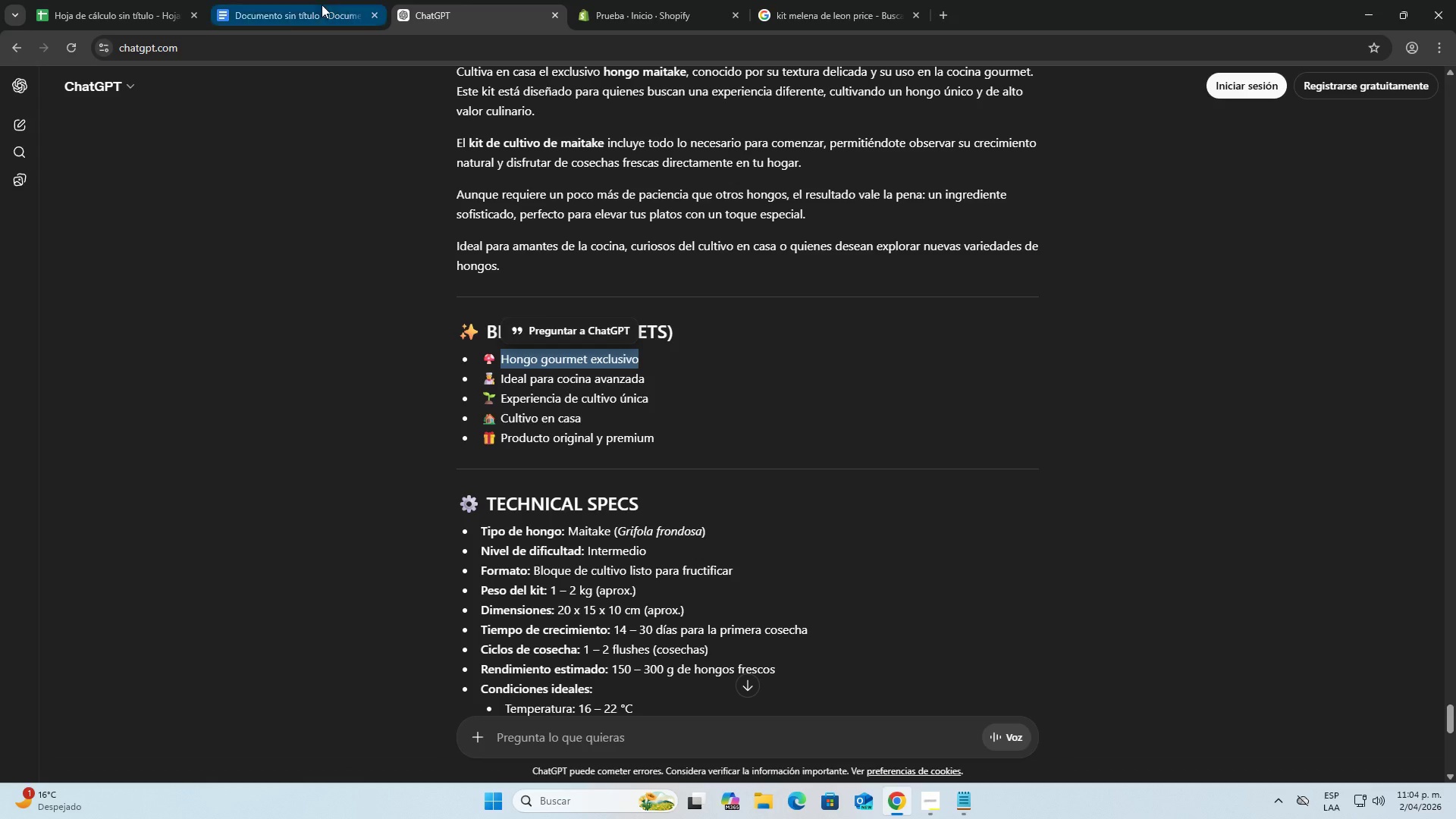 
left_click([120, 0])
 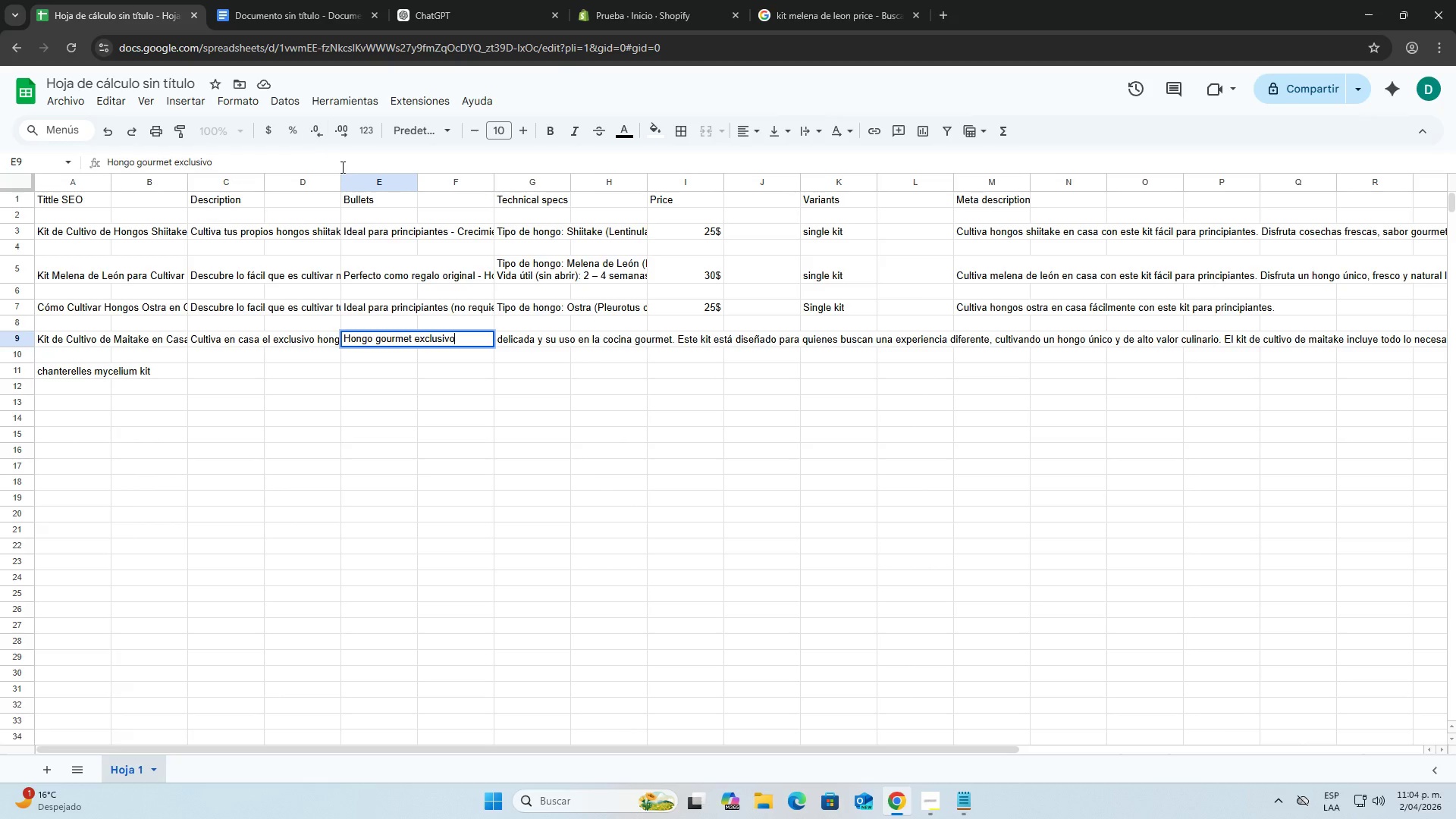 
key(Space)
 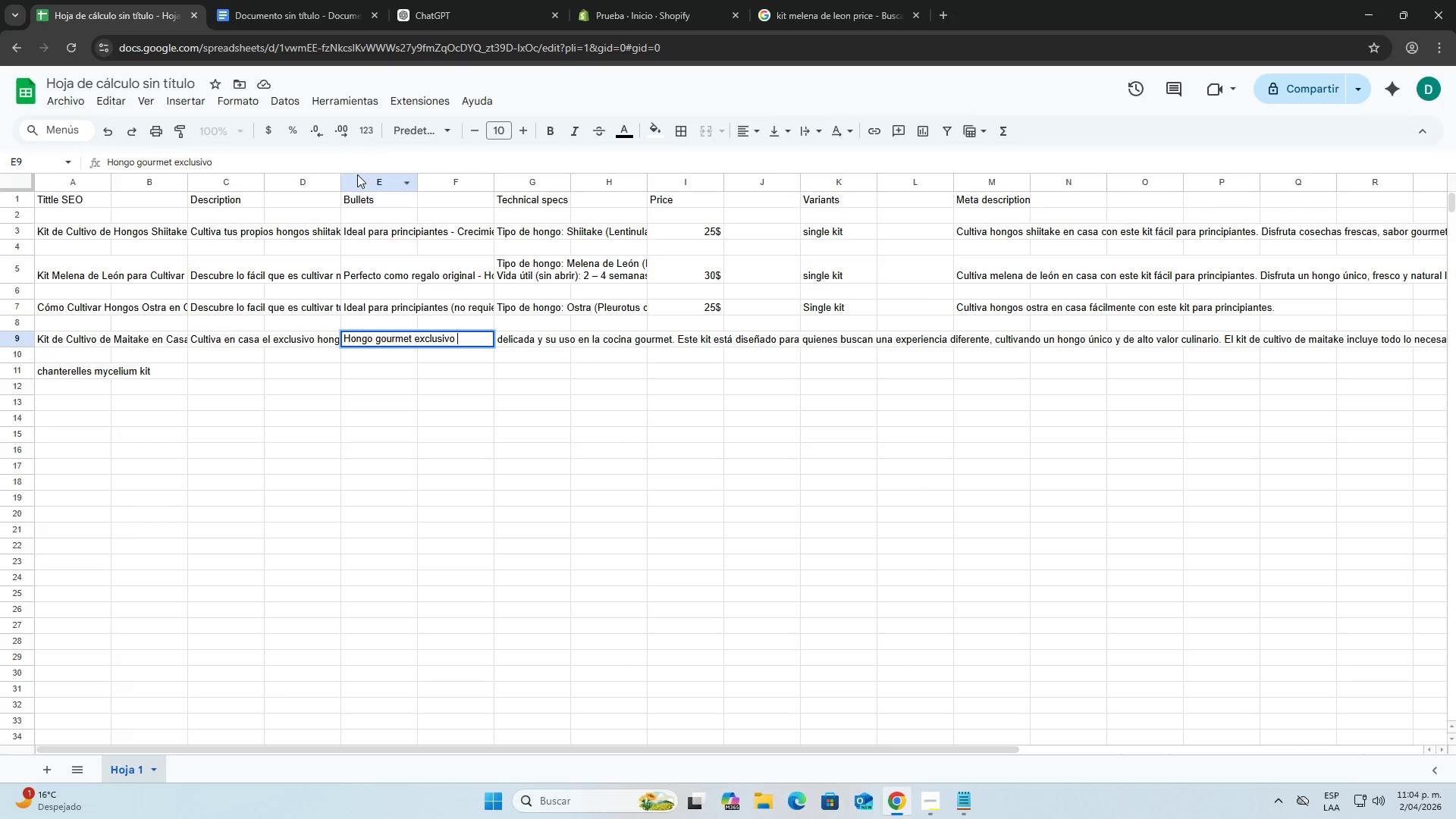 
key(Minus)
 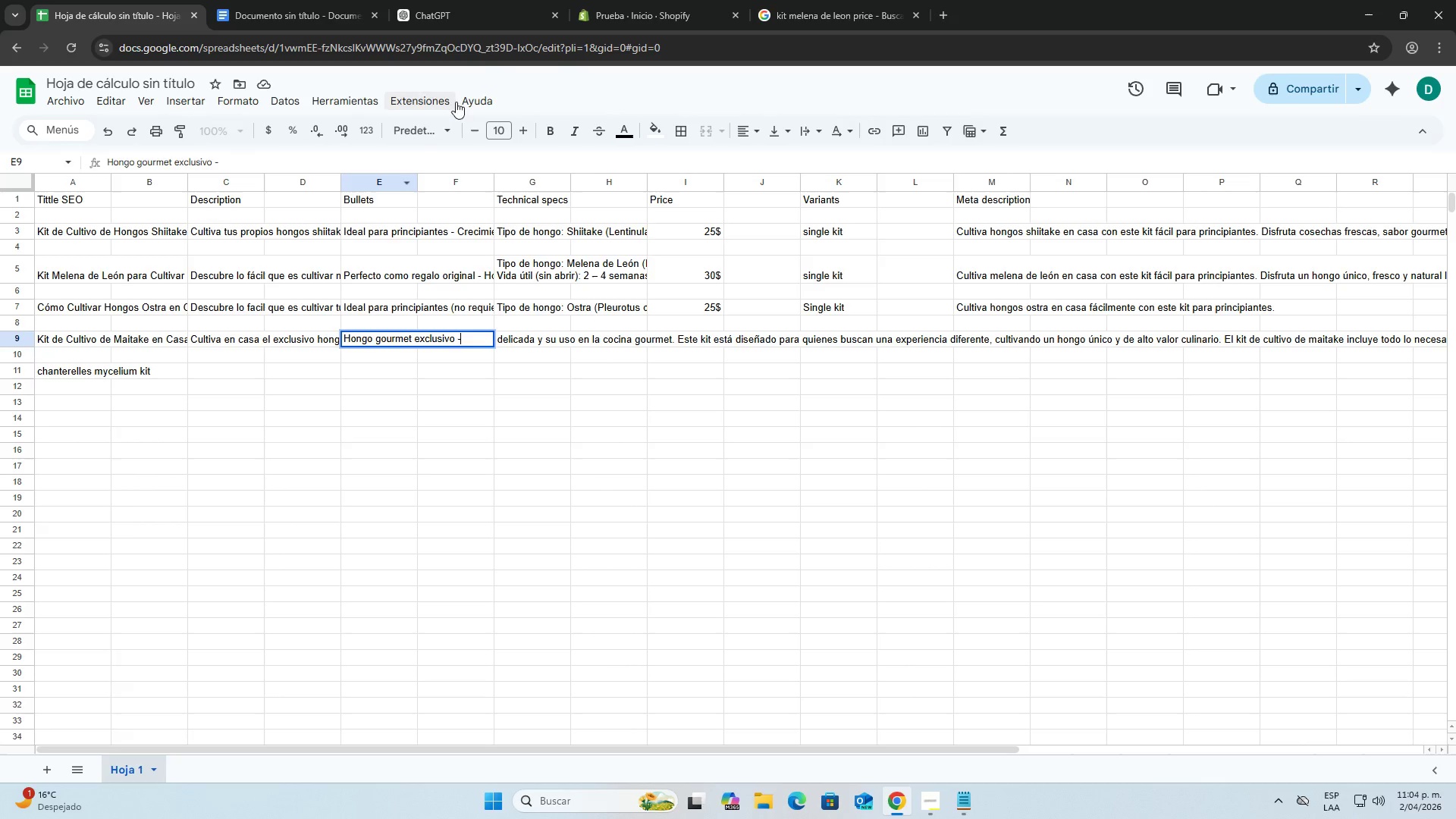 
key(Space)
 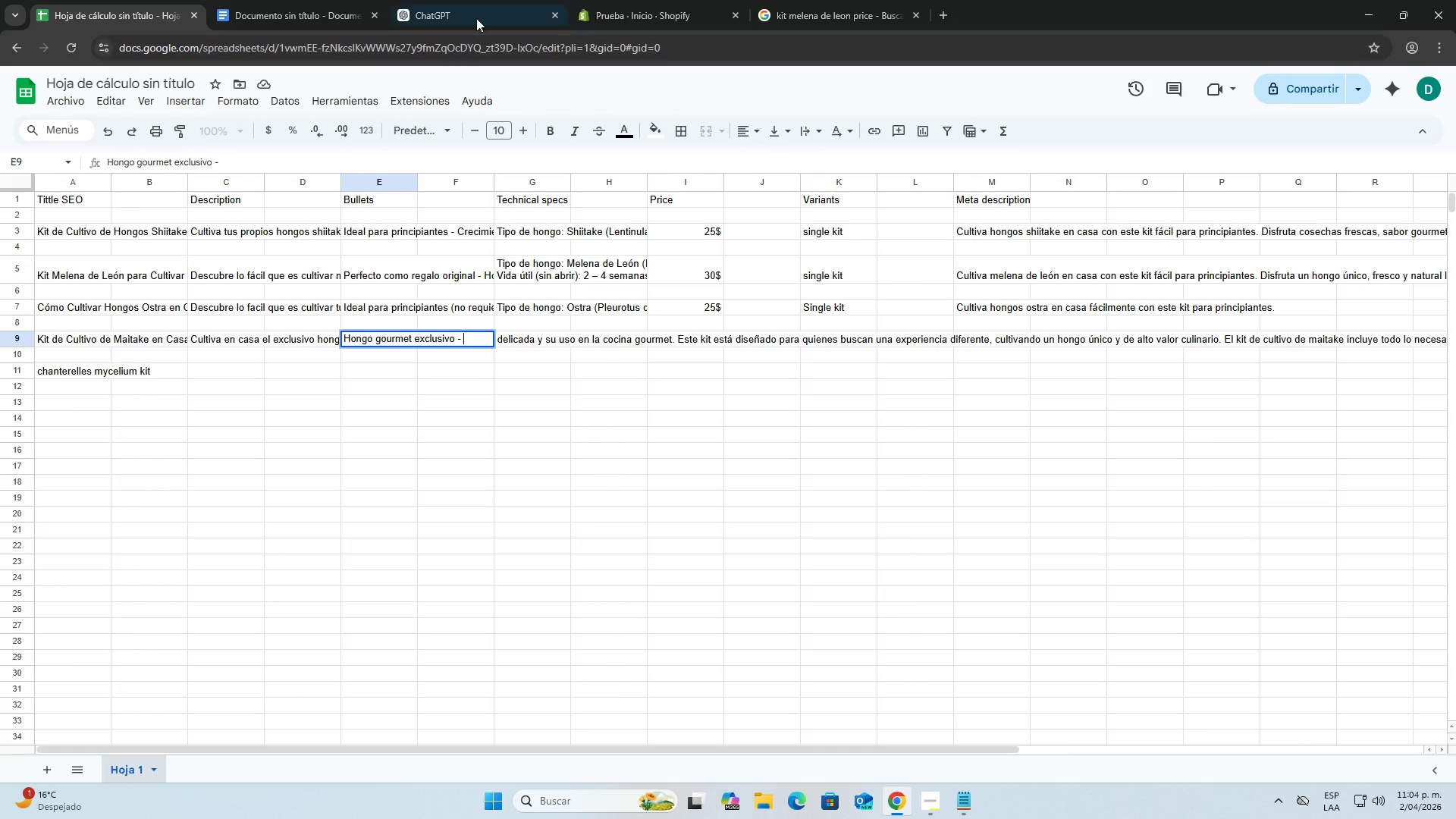 
left_click([476, 14])
 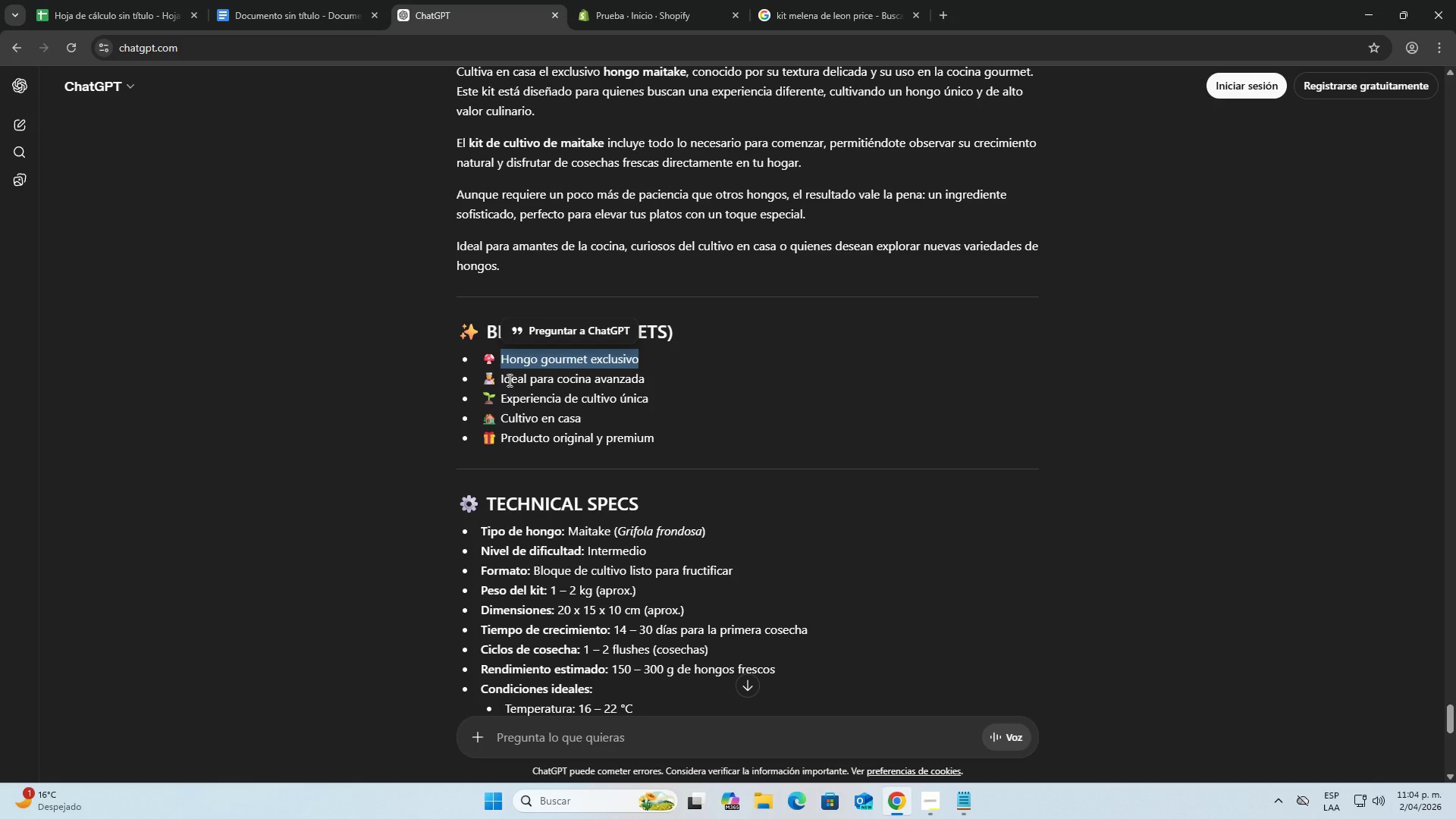 
left_click_drag(start_coordinate=[501, 380], to_coordinate=[651, 384])
 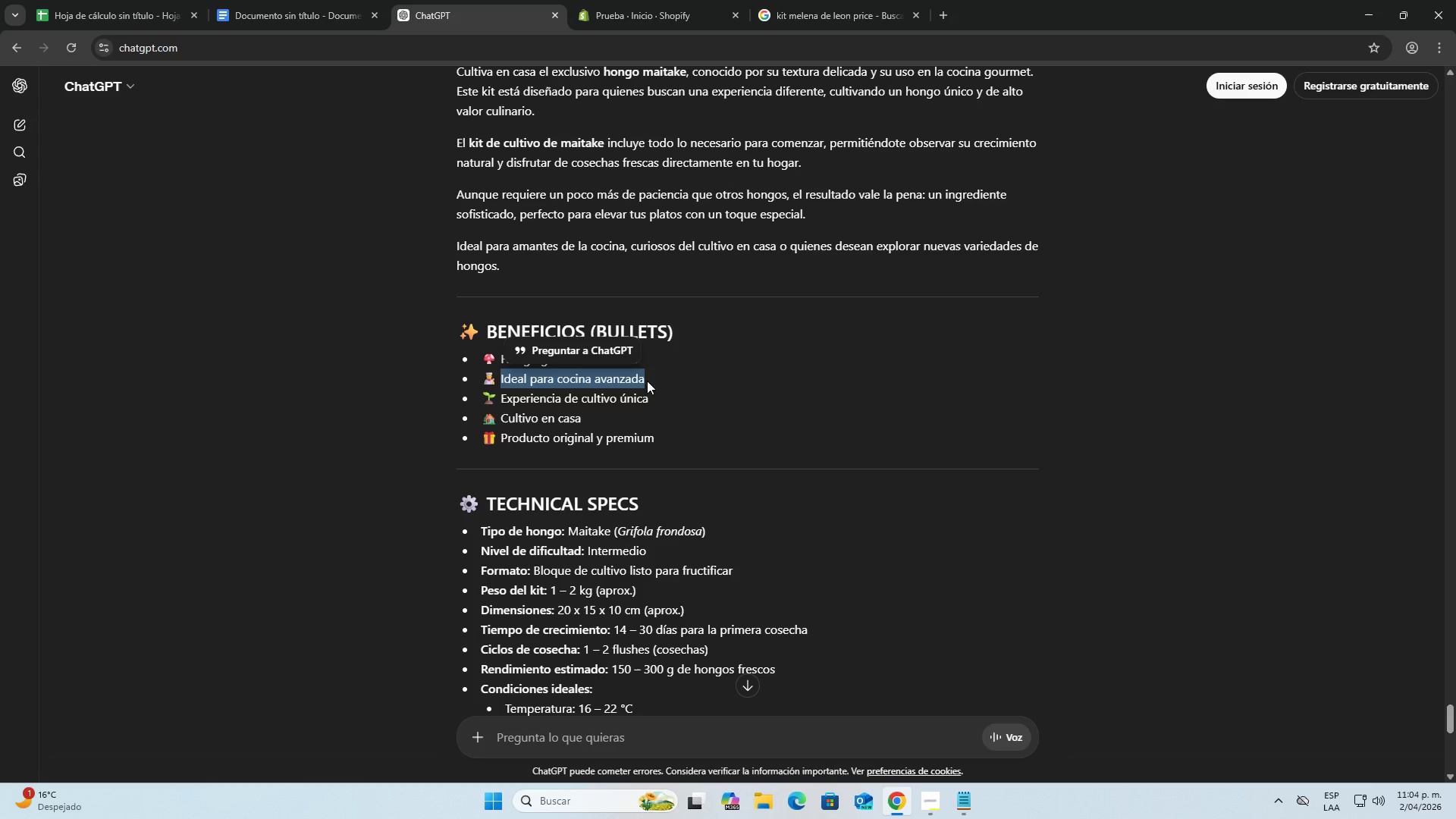 
key(Control+C)
 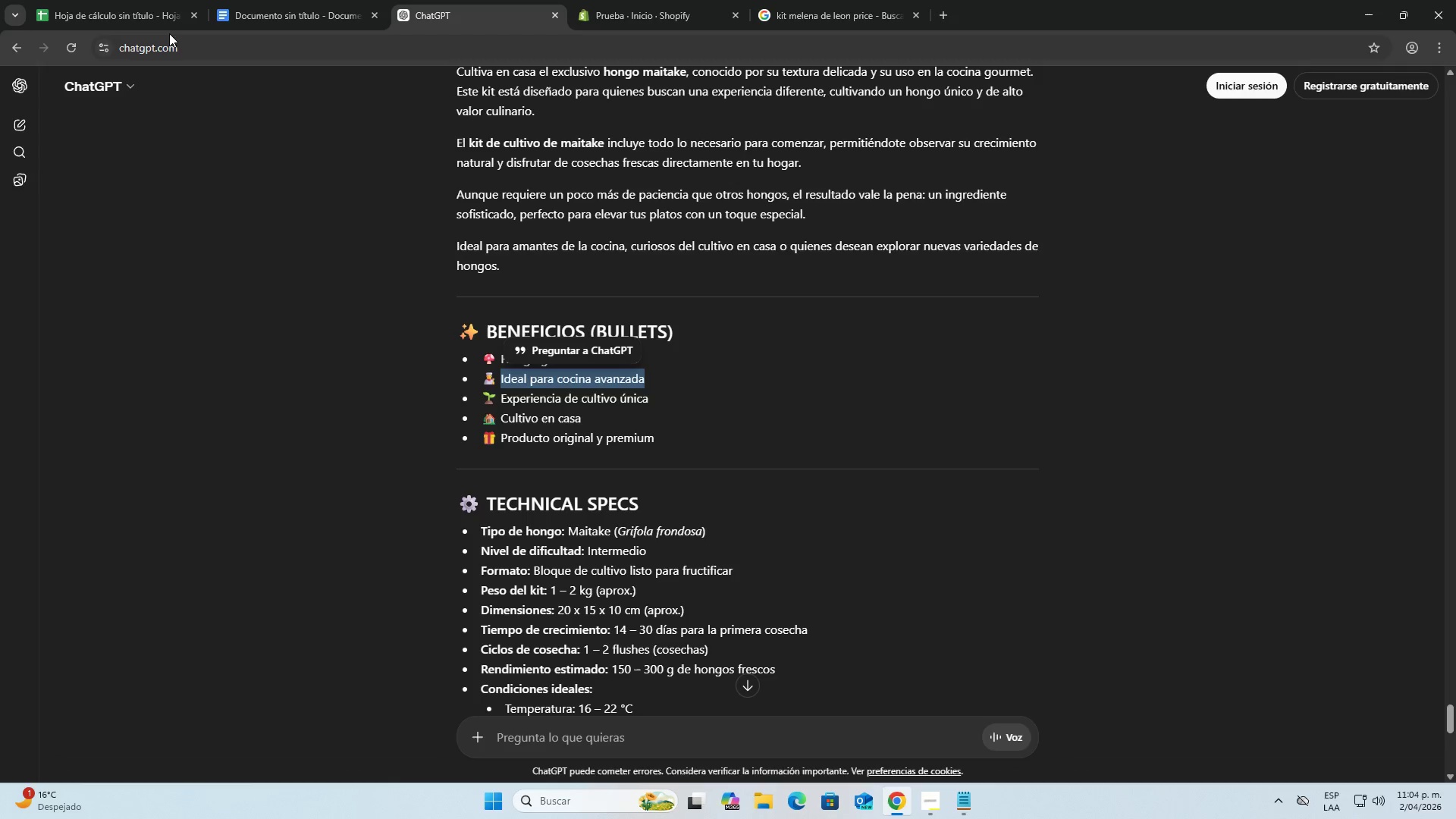 
left_click([129, 1])
 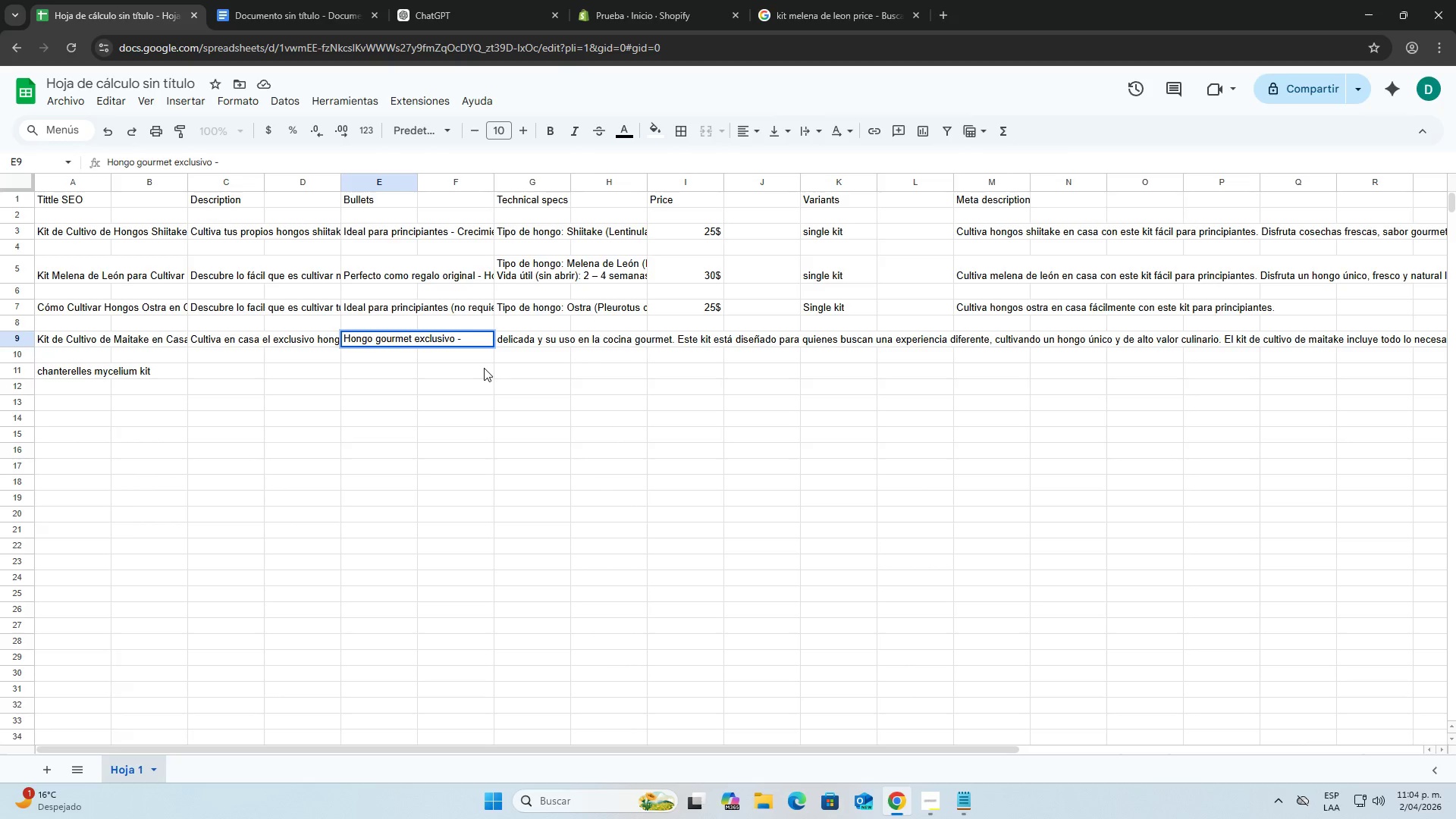 
key(Control+ControlLeft)
 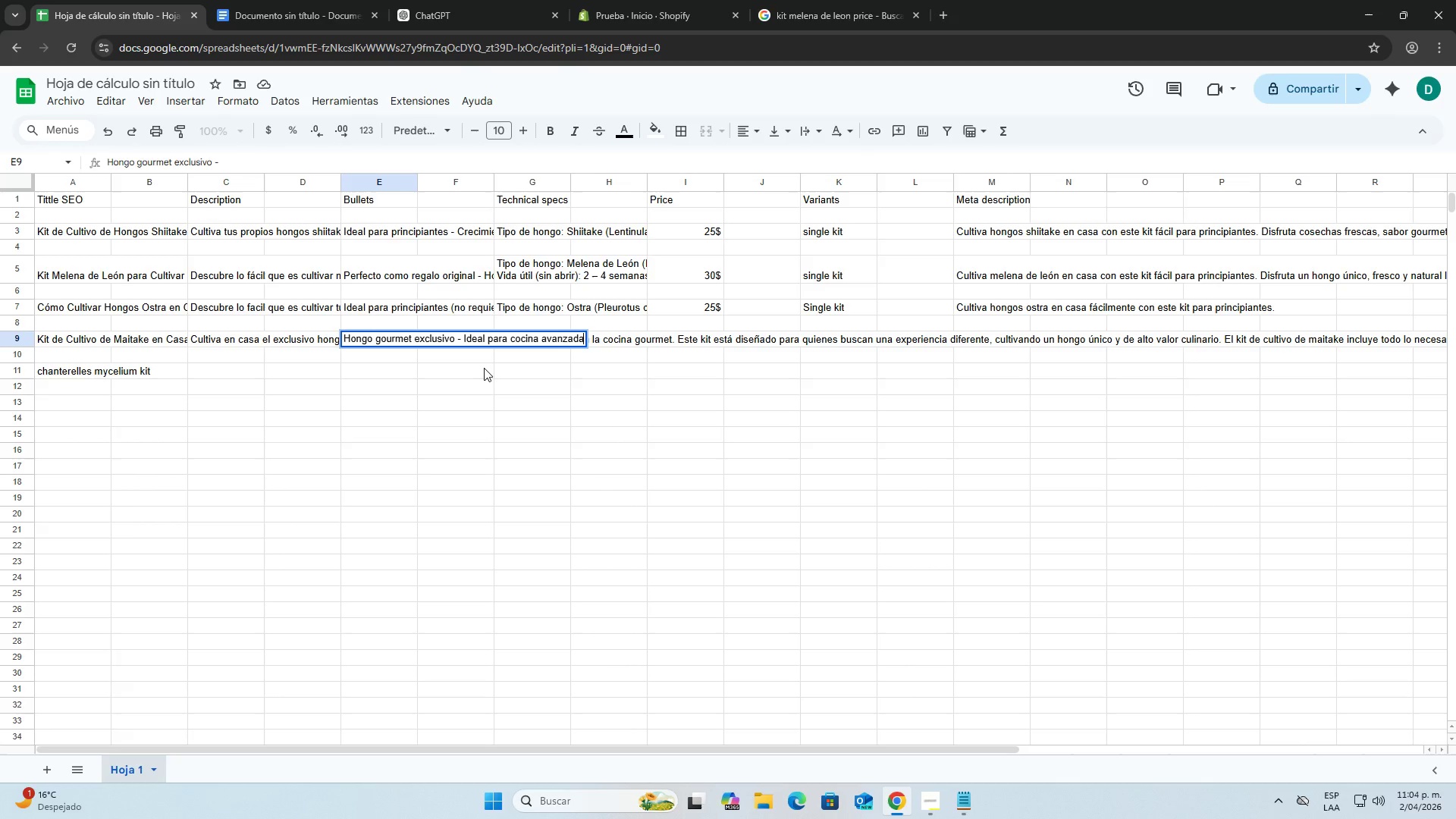 
key(Control+V)
 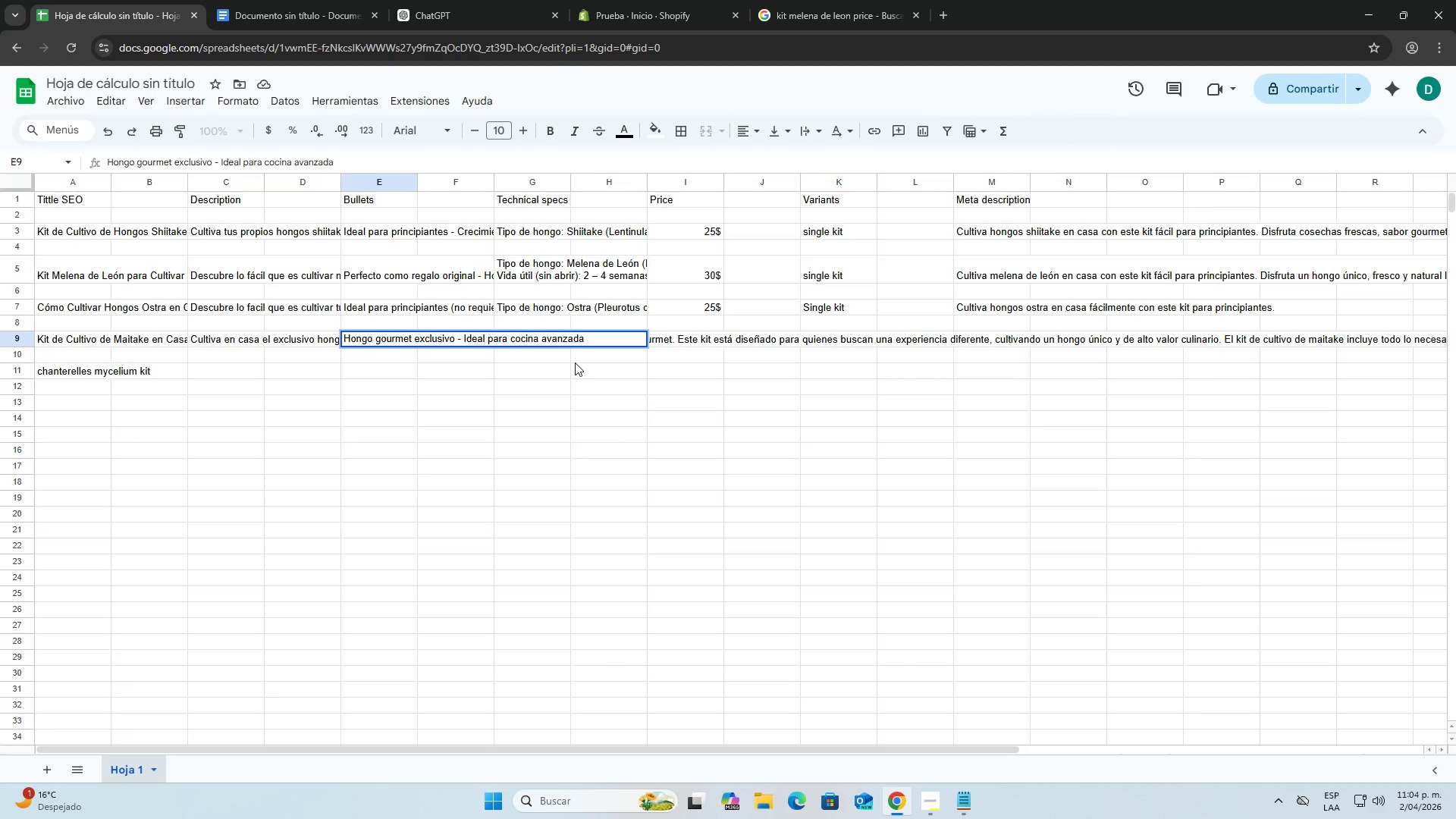 
key(Minus)
 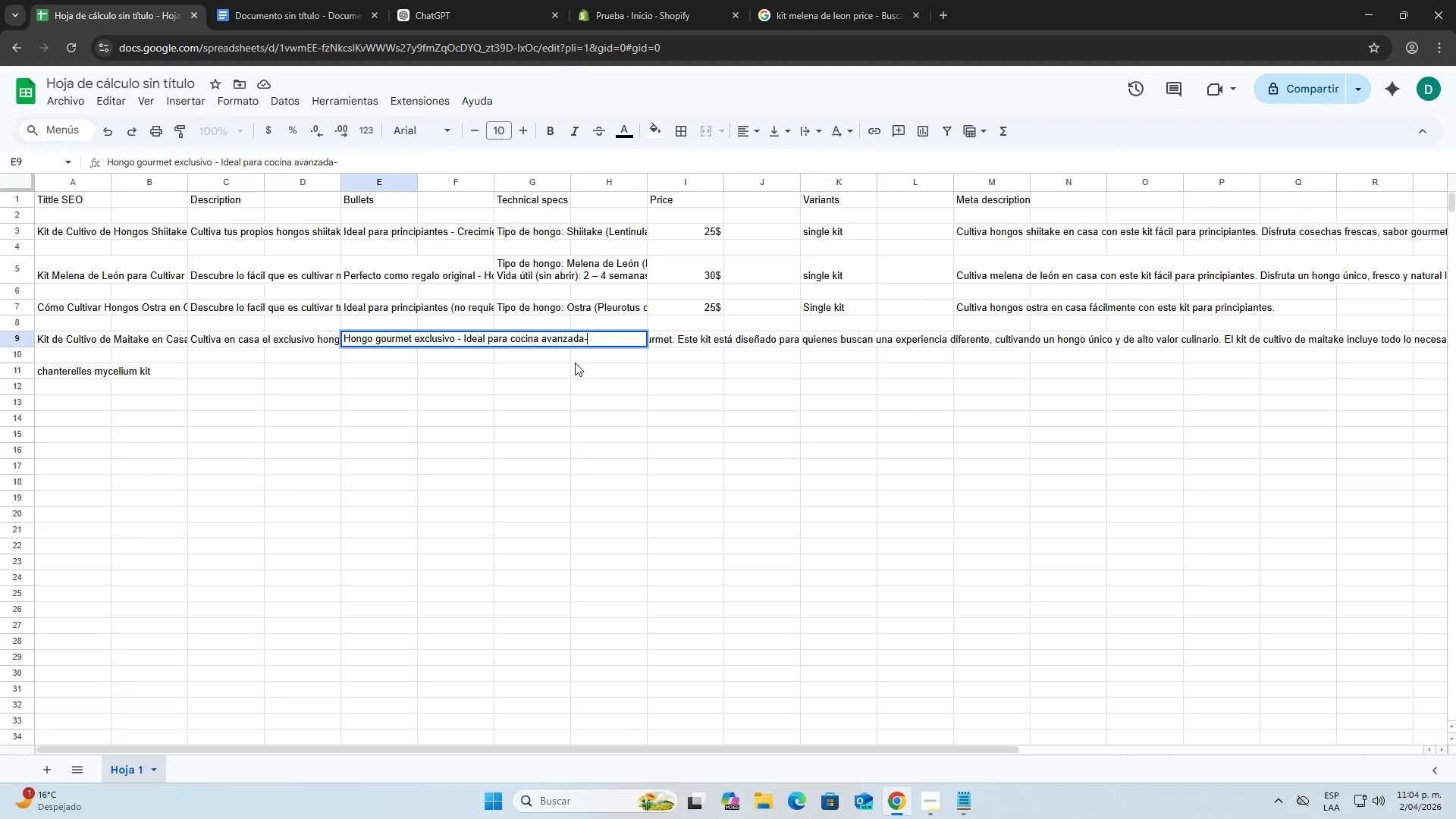 
key(Space)
 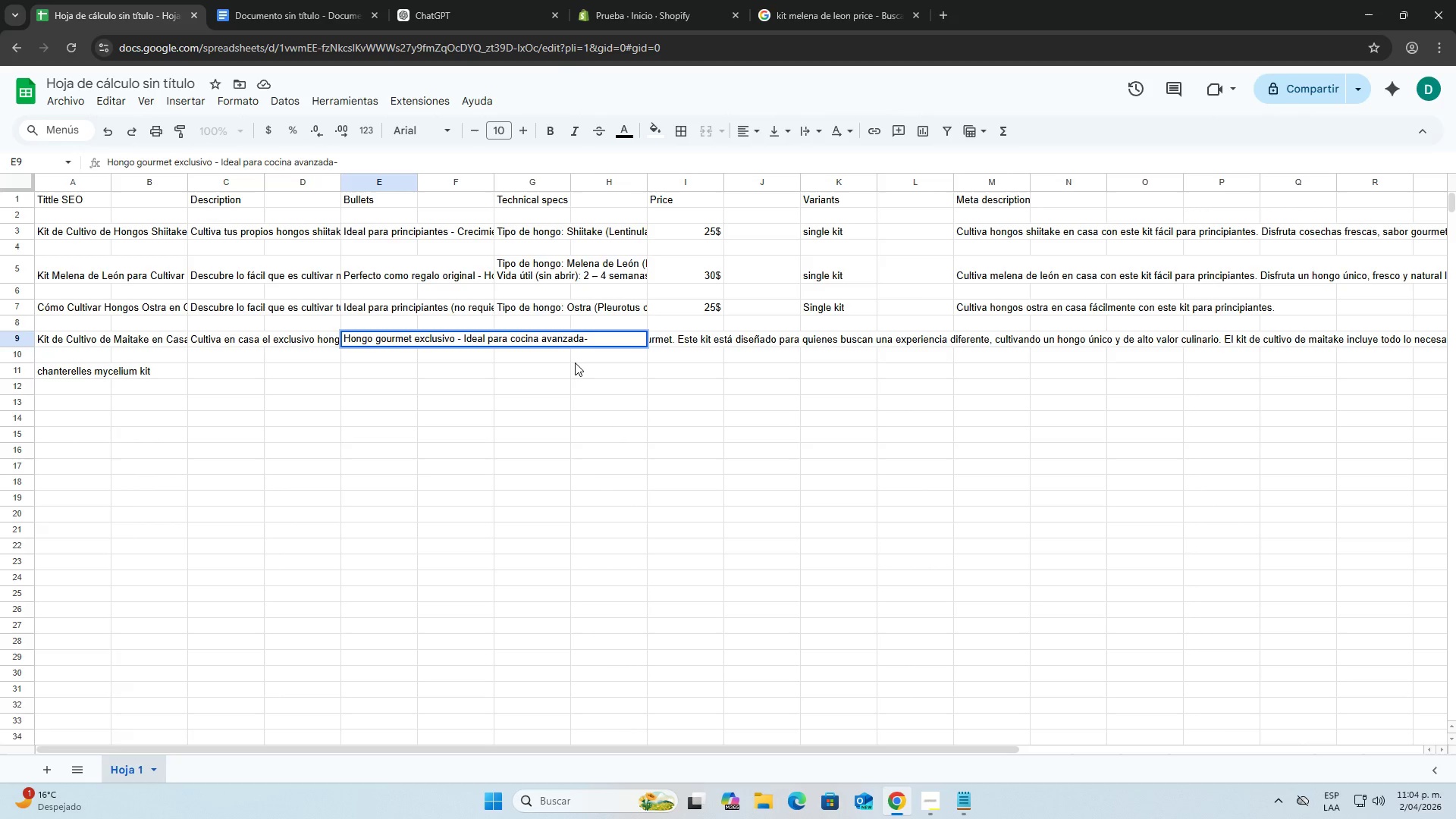 
key(Backspace)
 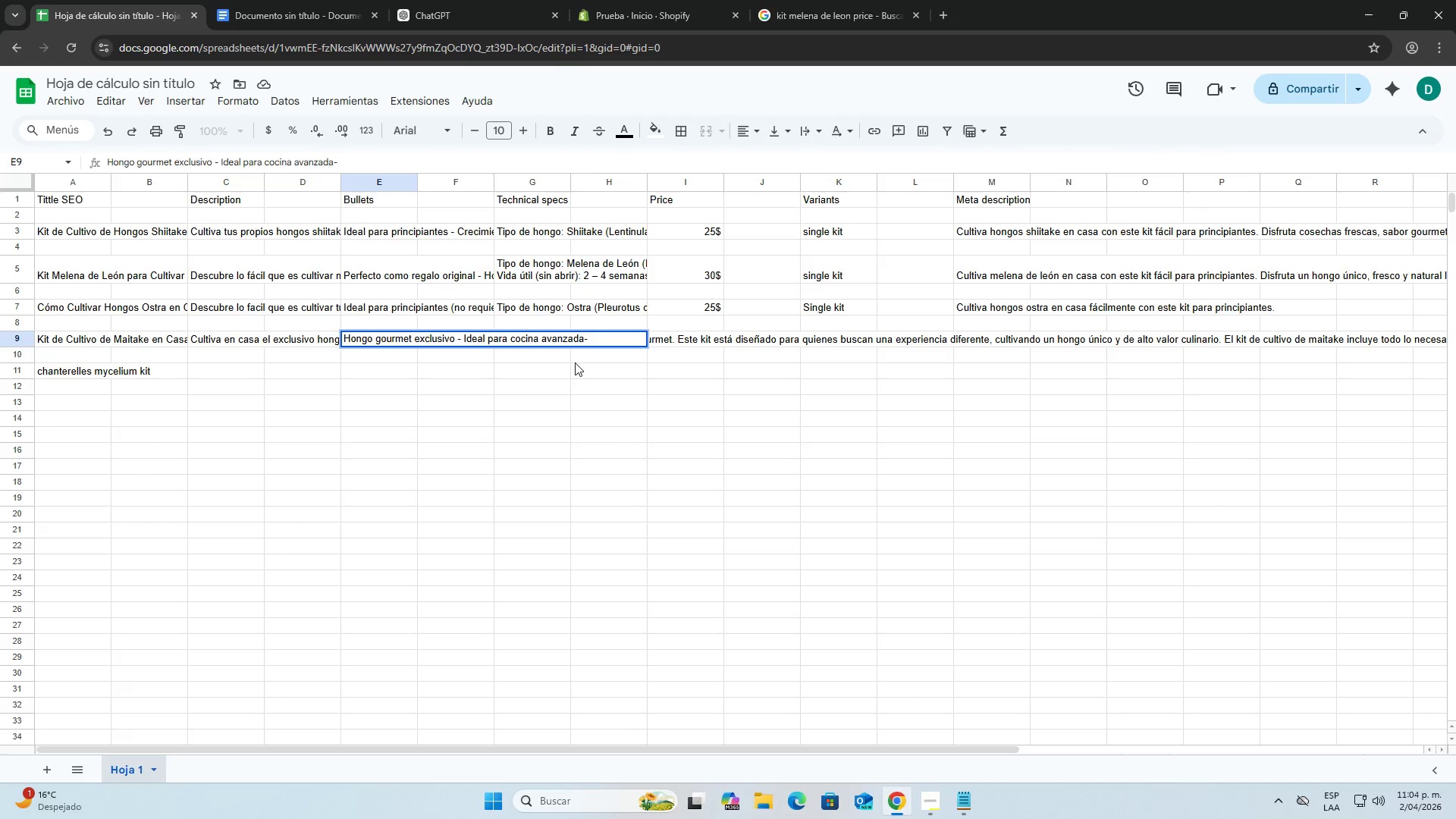 
key(Backspace)
 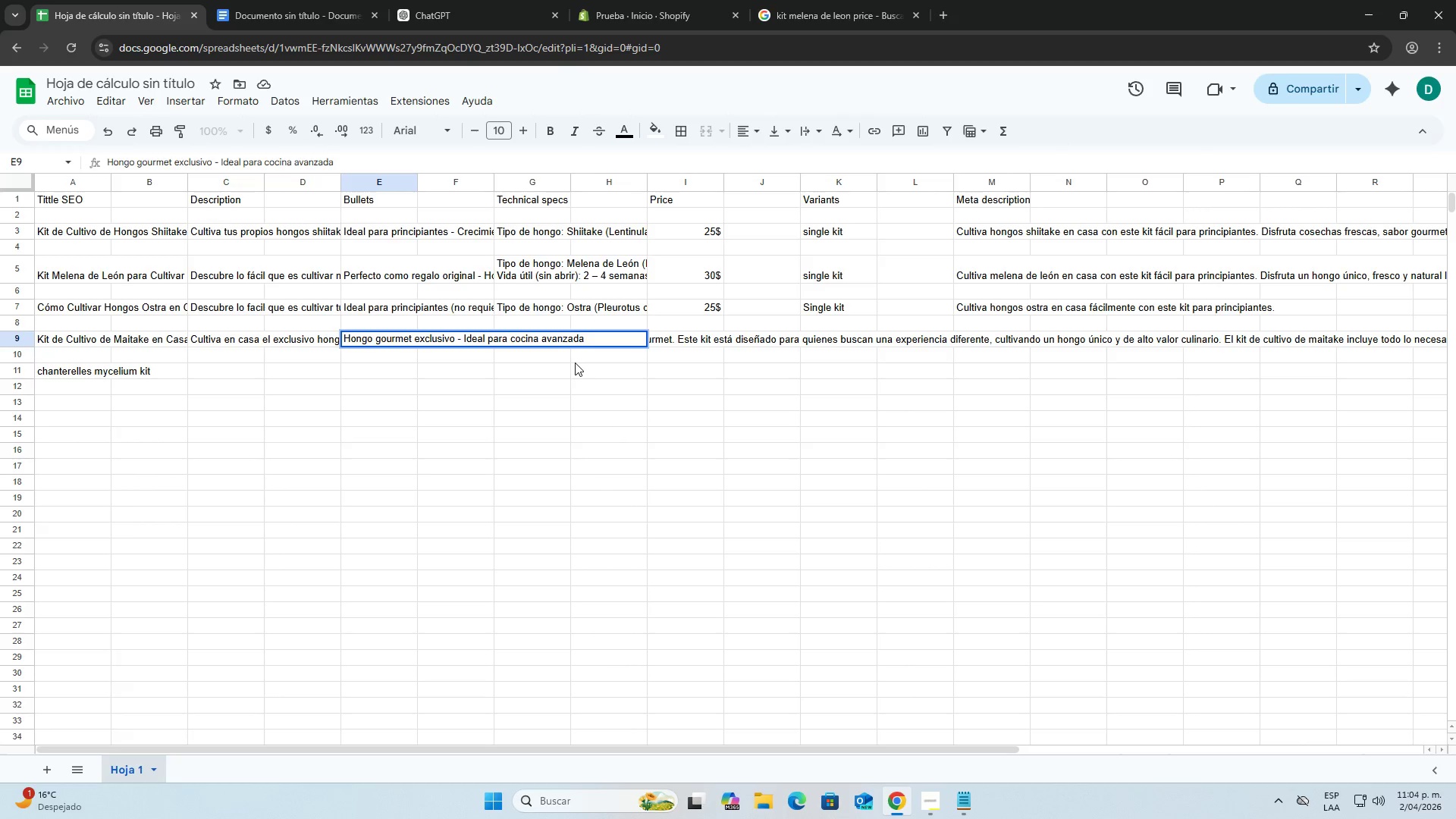 
key(Space)
 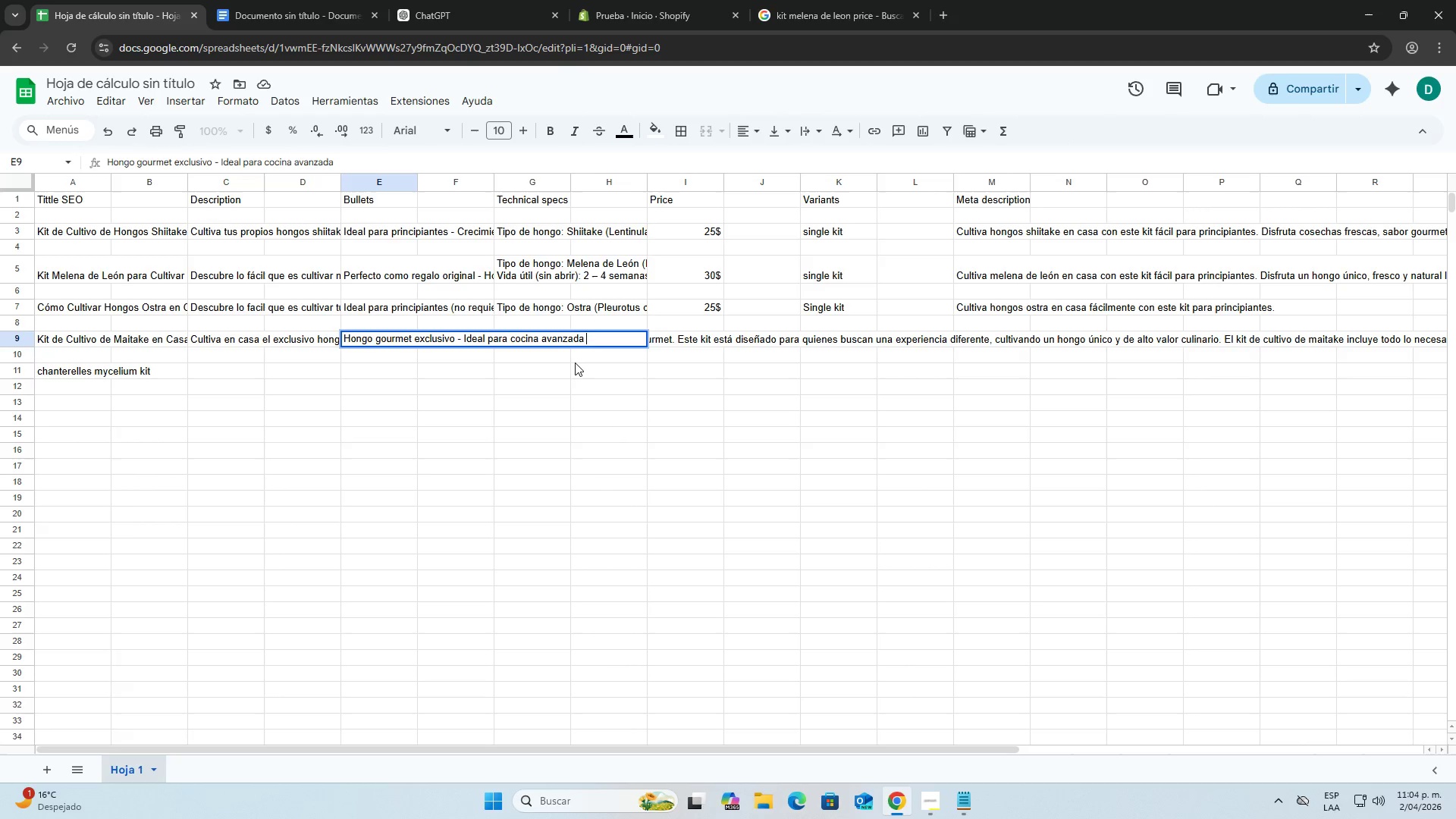 
key(Minus)
 